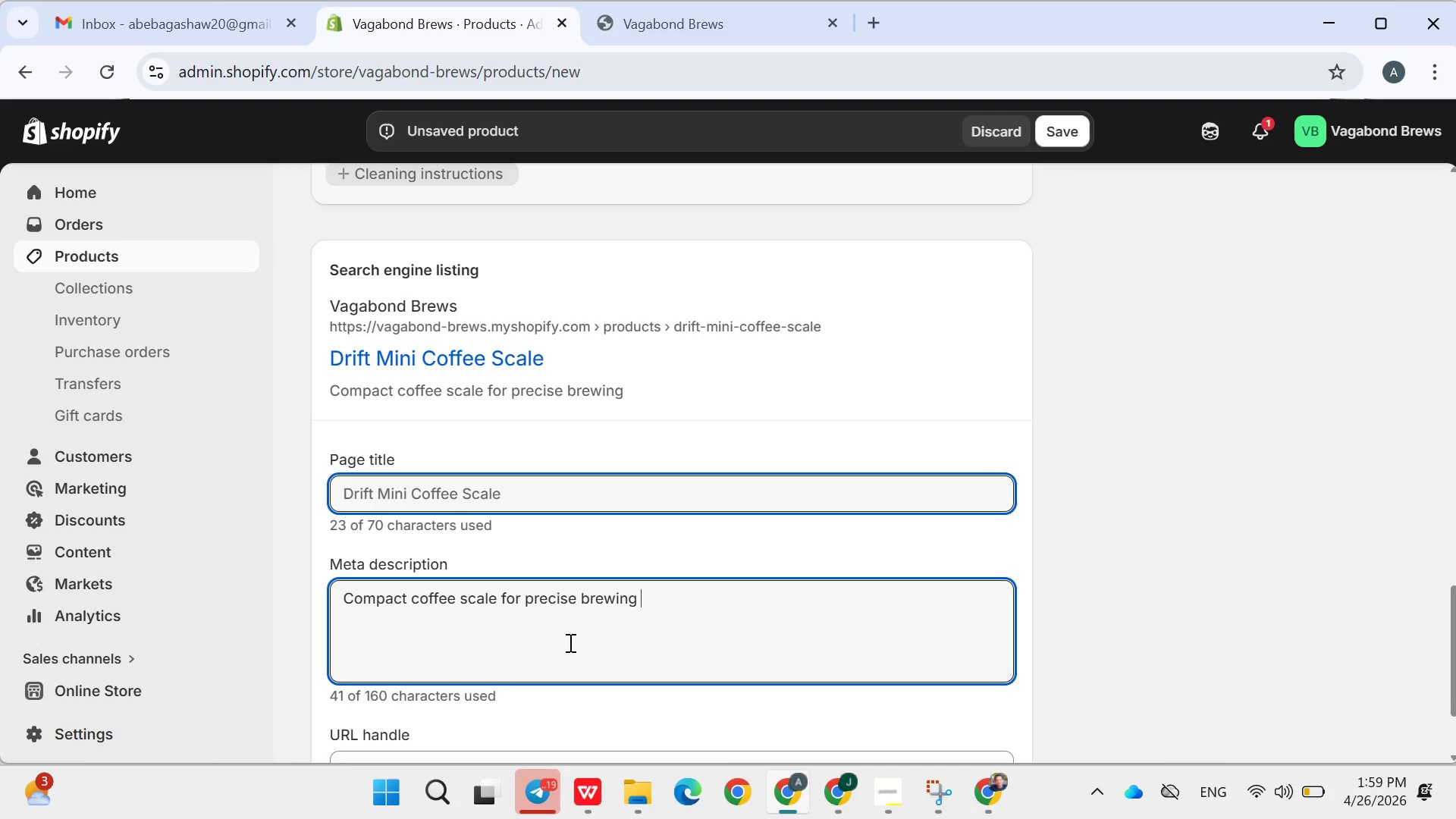 
type(anywhere,)
key(Backspace)
type(. light )
key(Backspace)
type(weight and perfect for travel espresso setups.)
 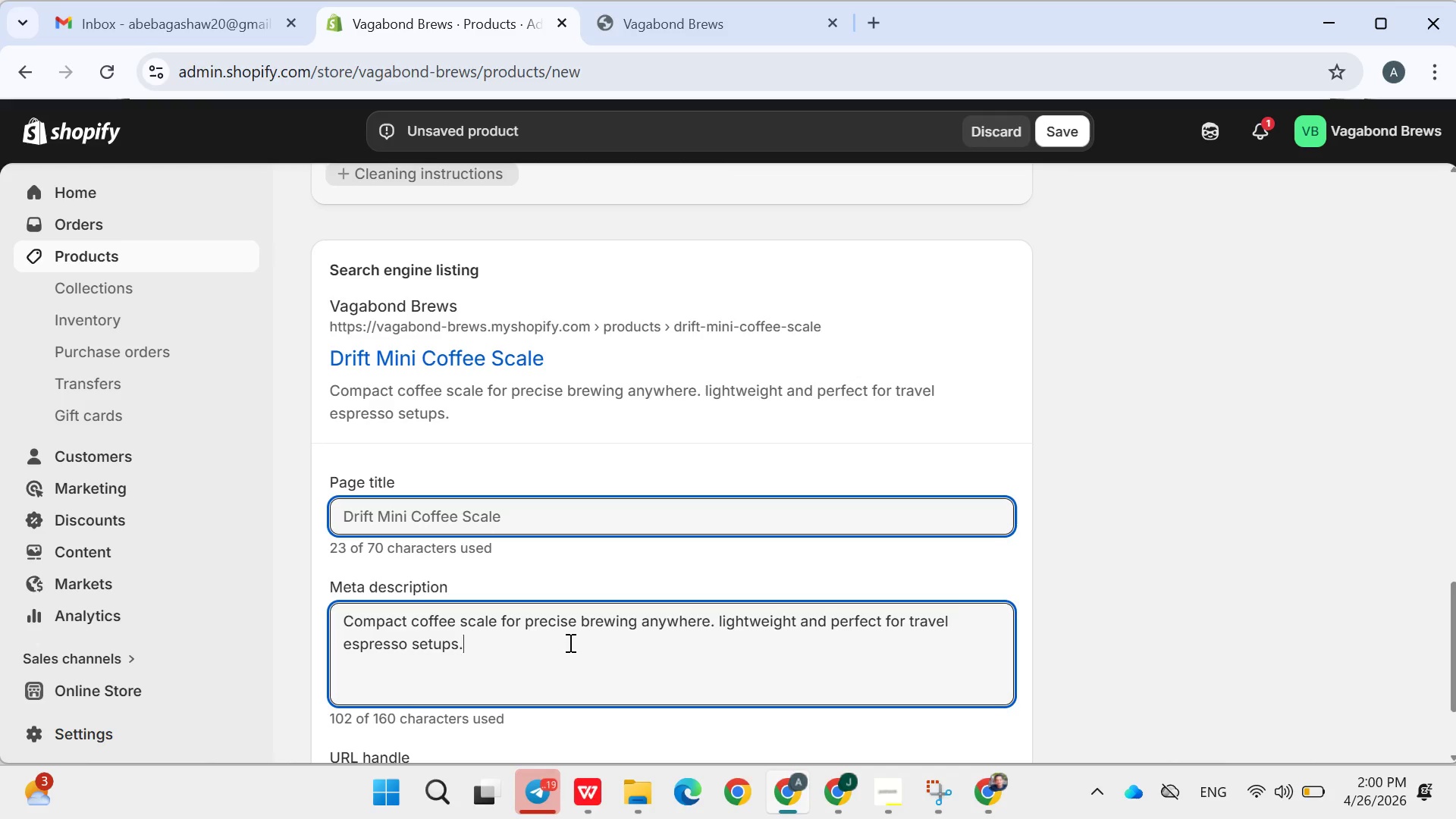 
left_click([949, 372])
 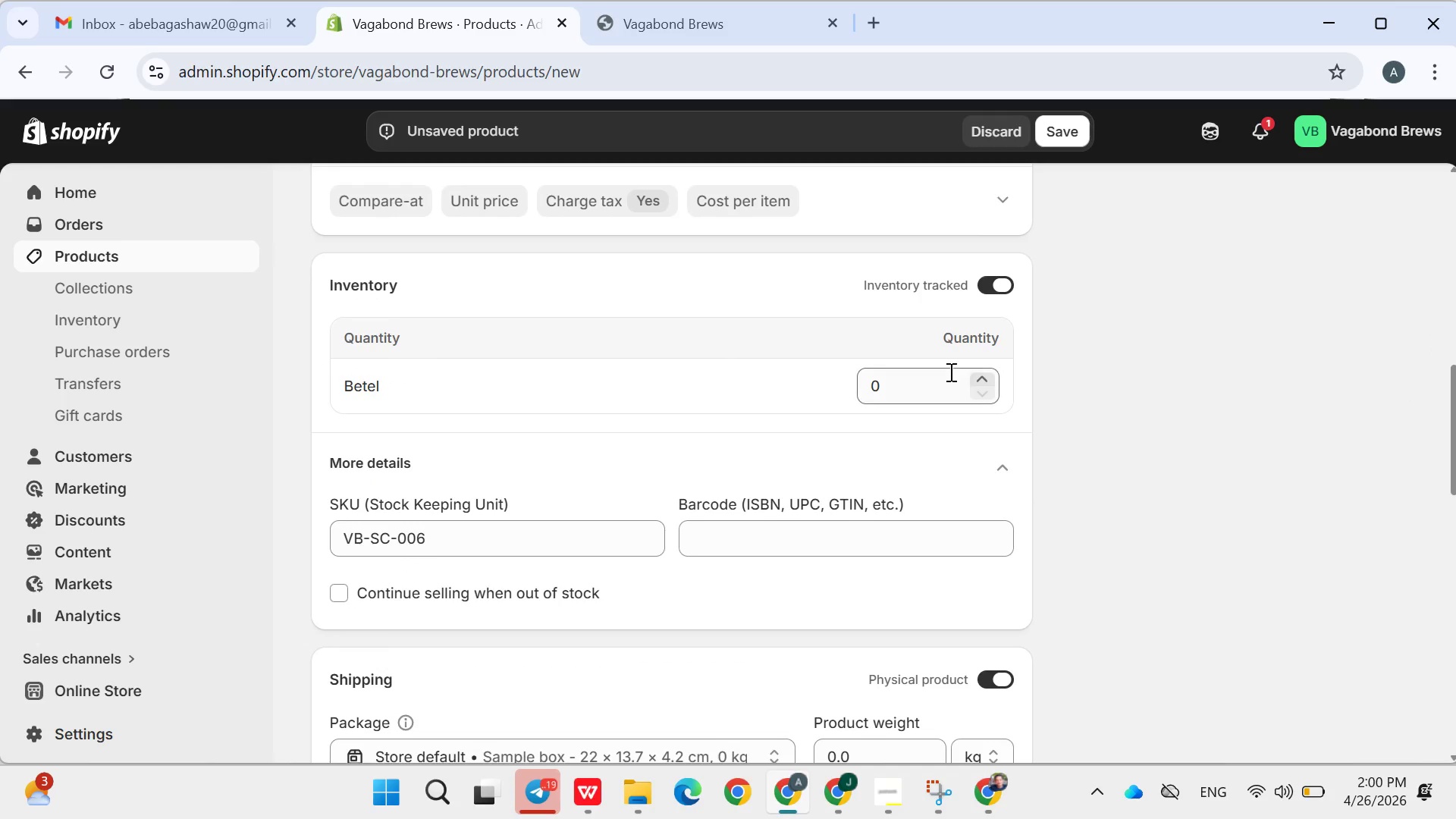 
wait(9.42)
 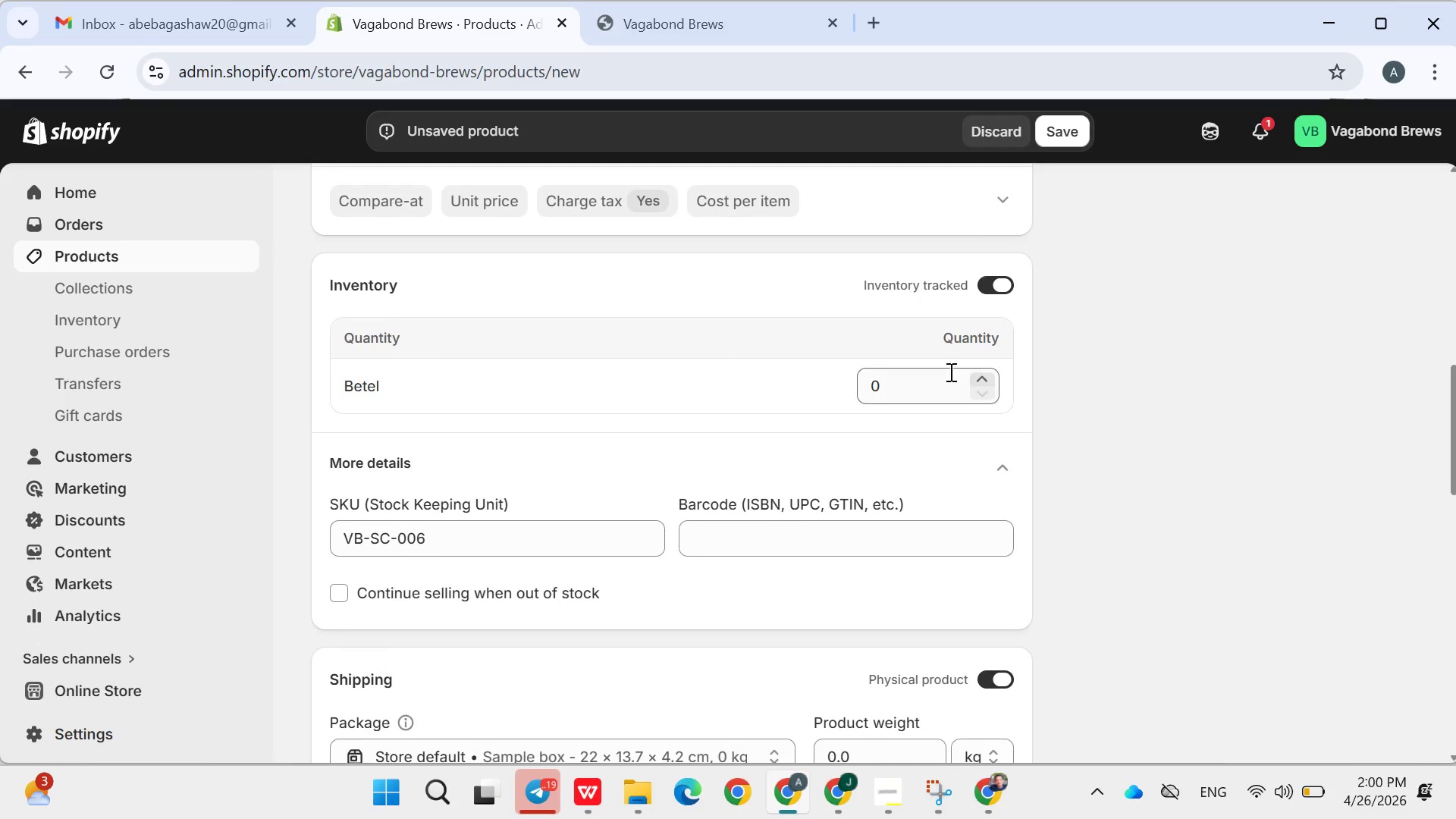 
left_click([880, 441])
 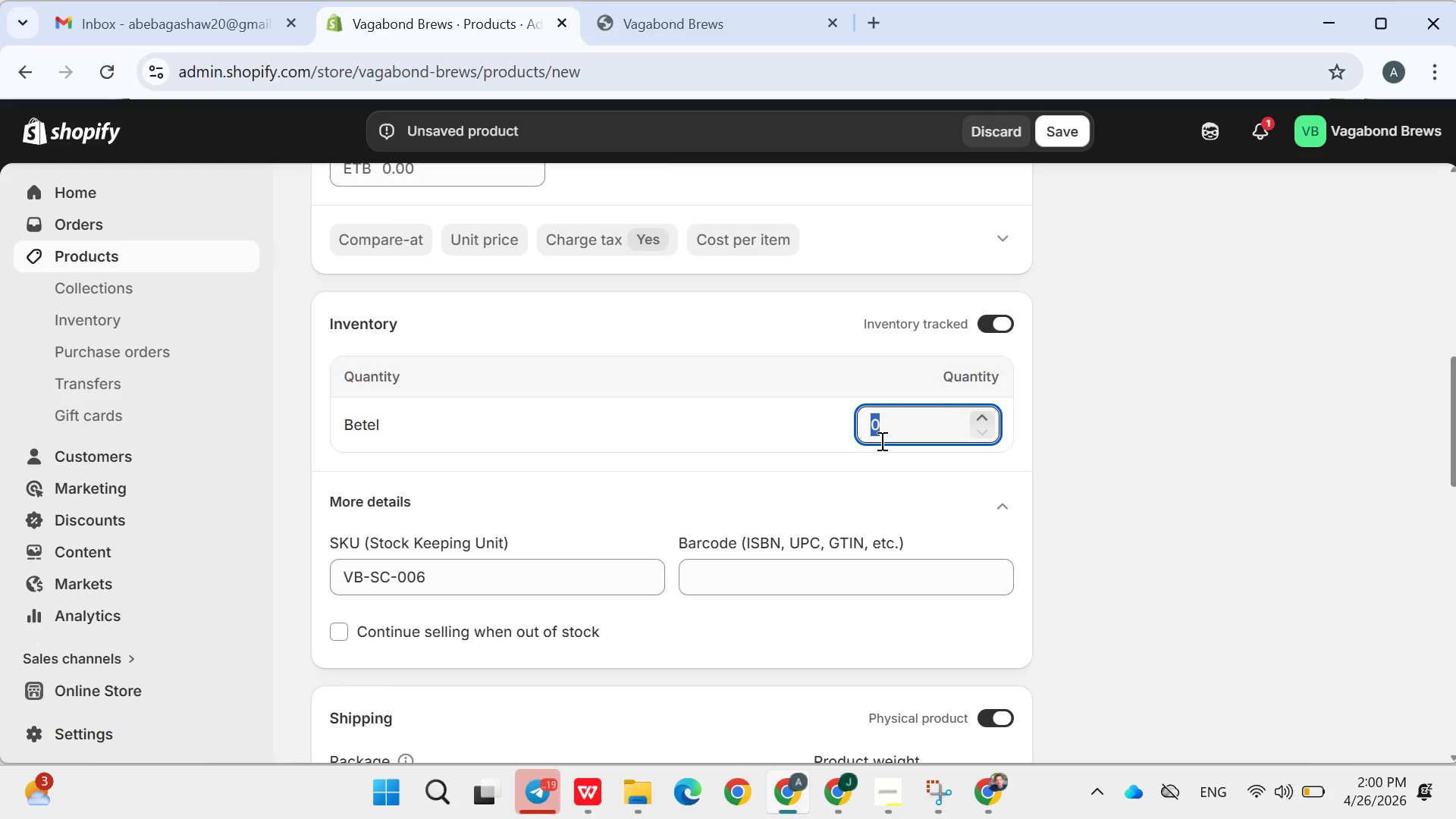 
type(2133)
key(Backspace)
 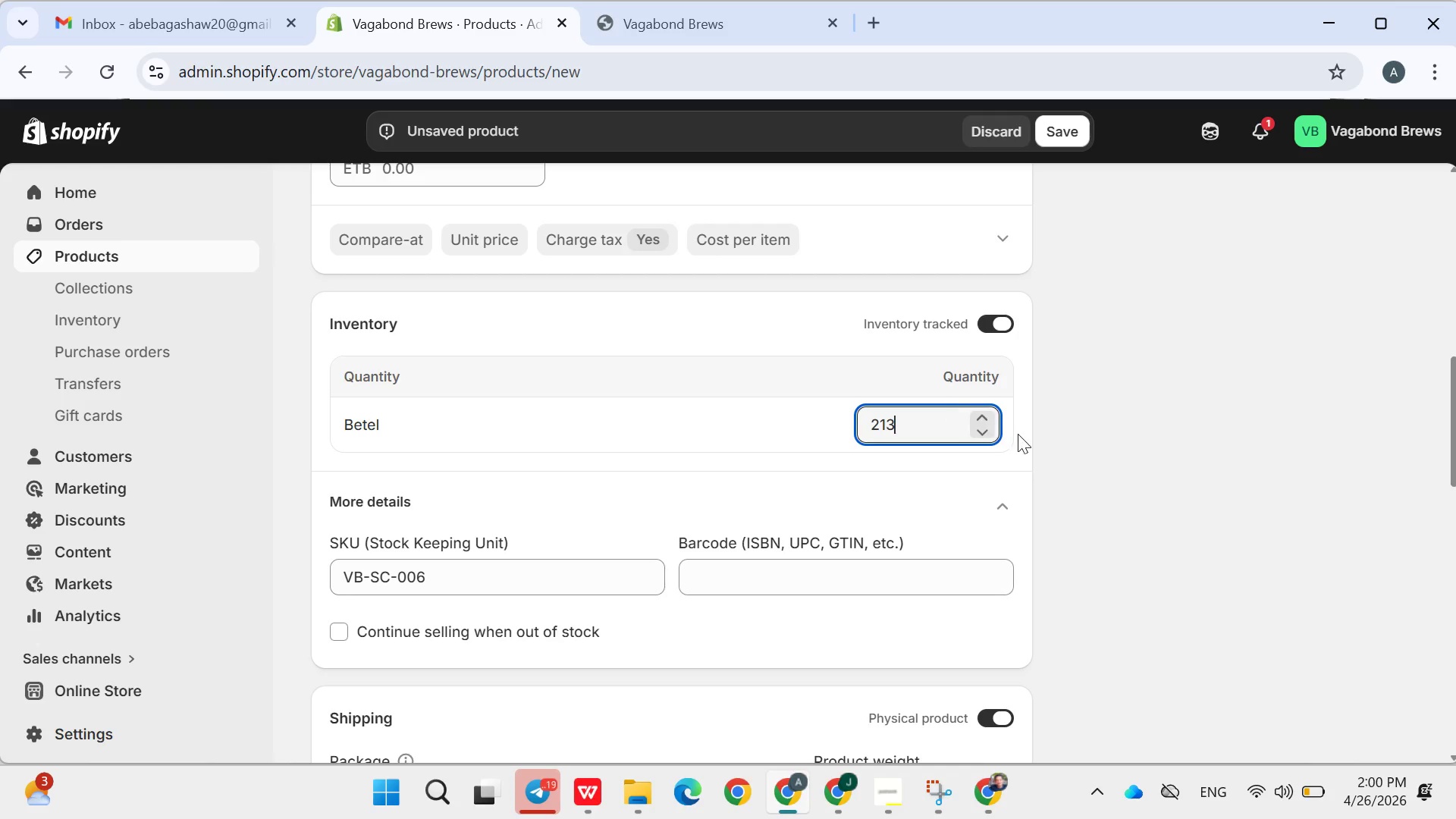 
left_click([1072, 469])
 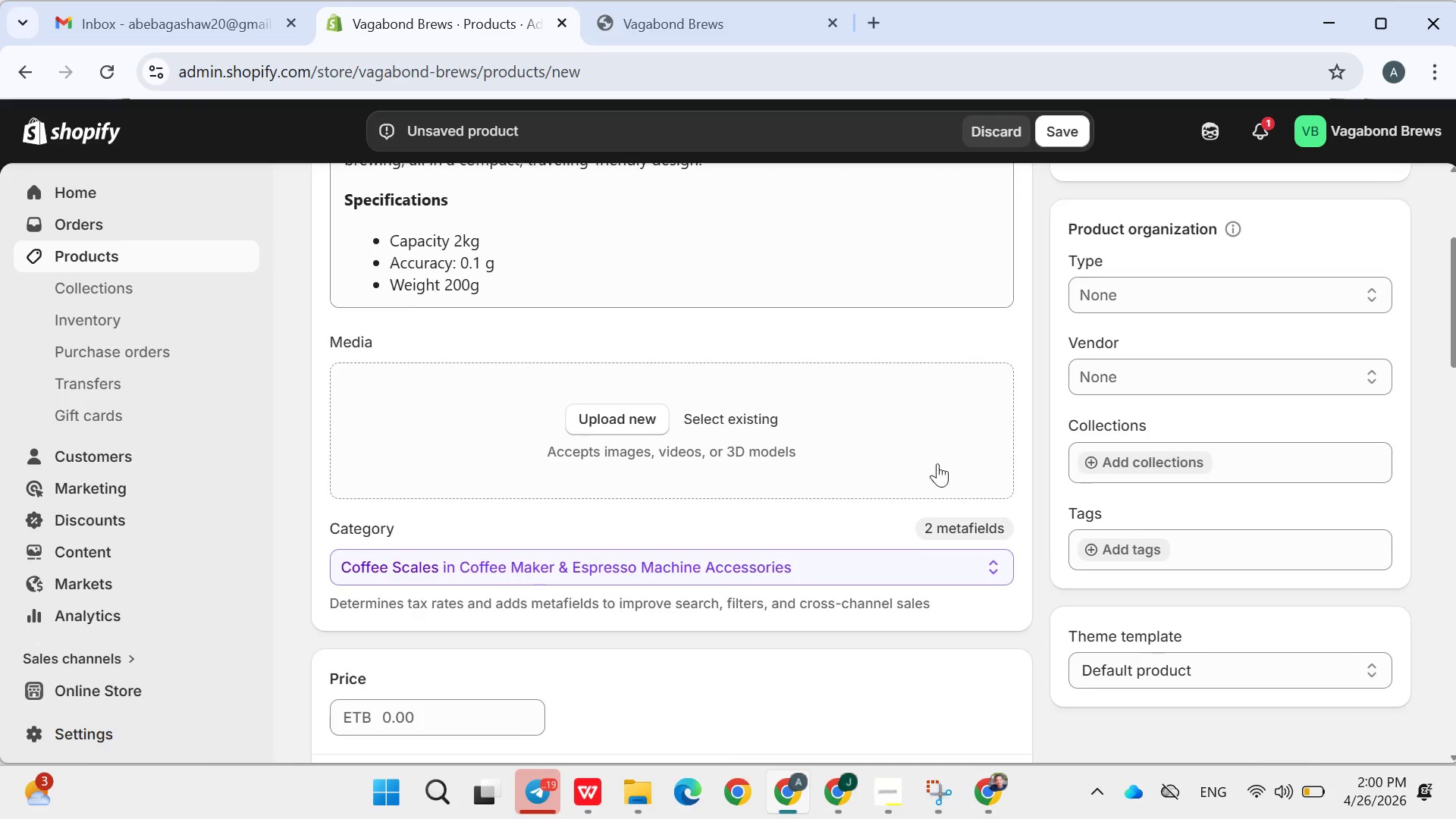 
left_click([651, 423])
 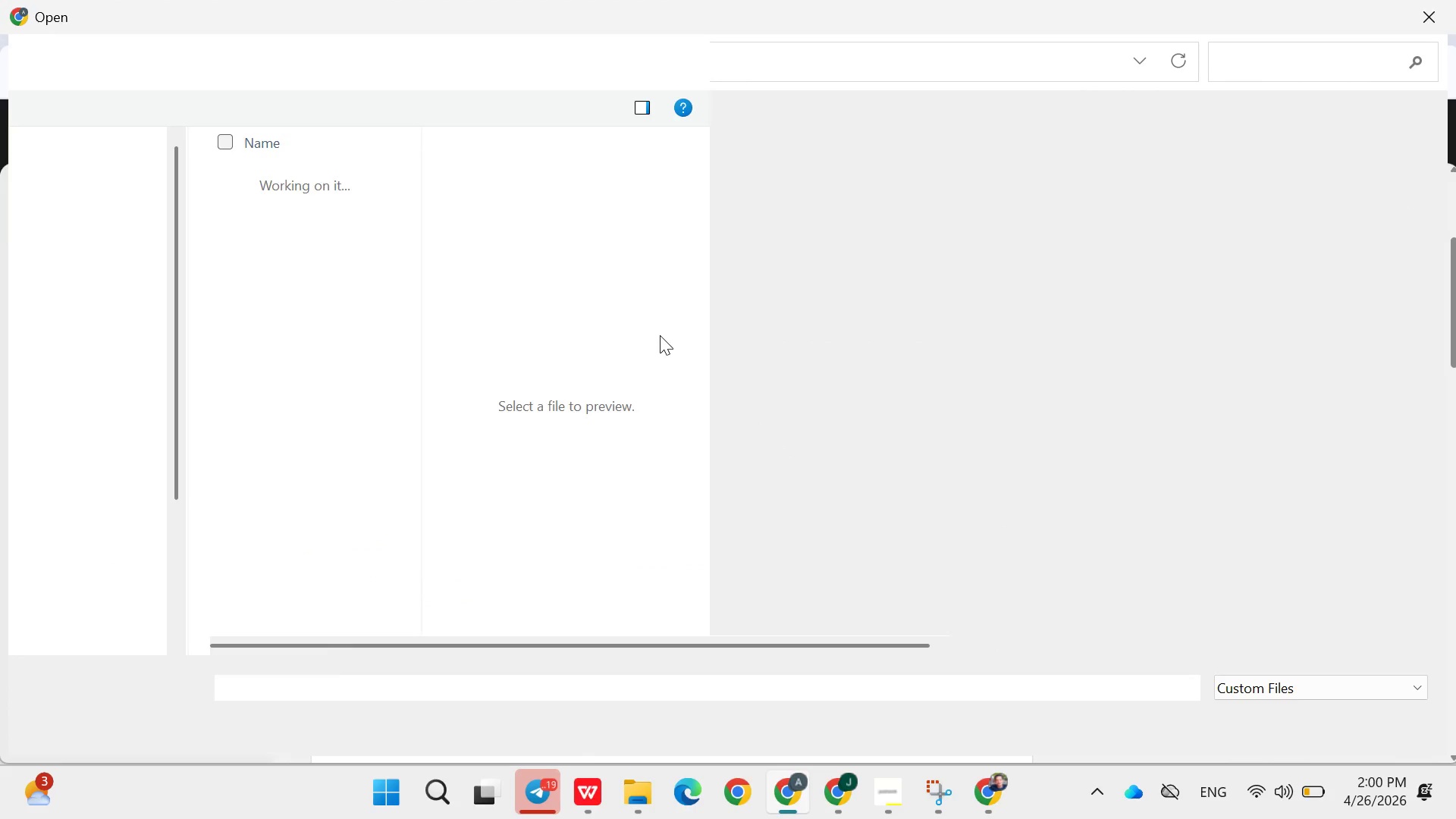 
left_click([638, 389])
 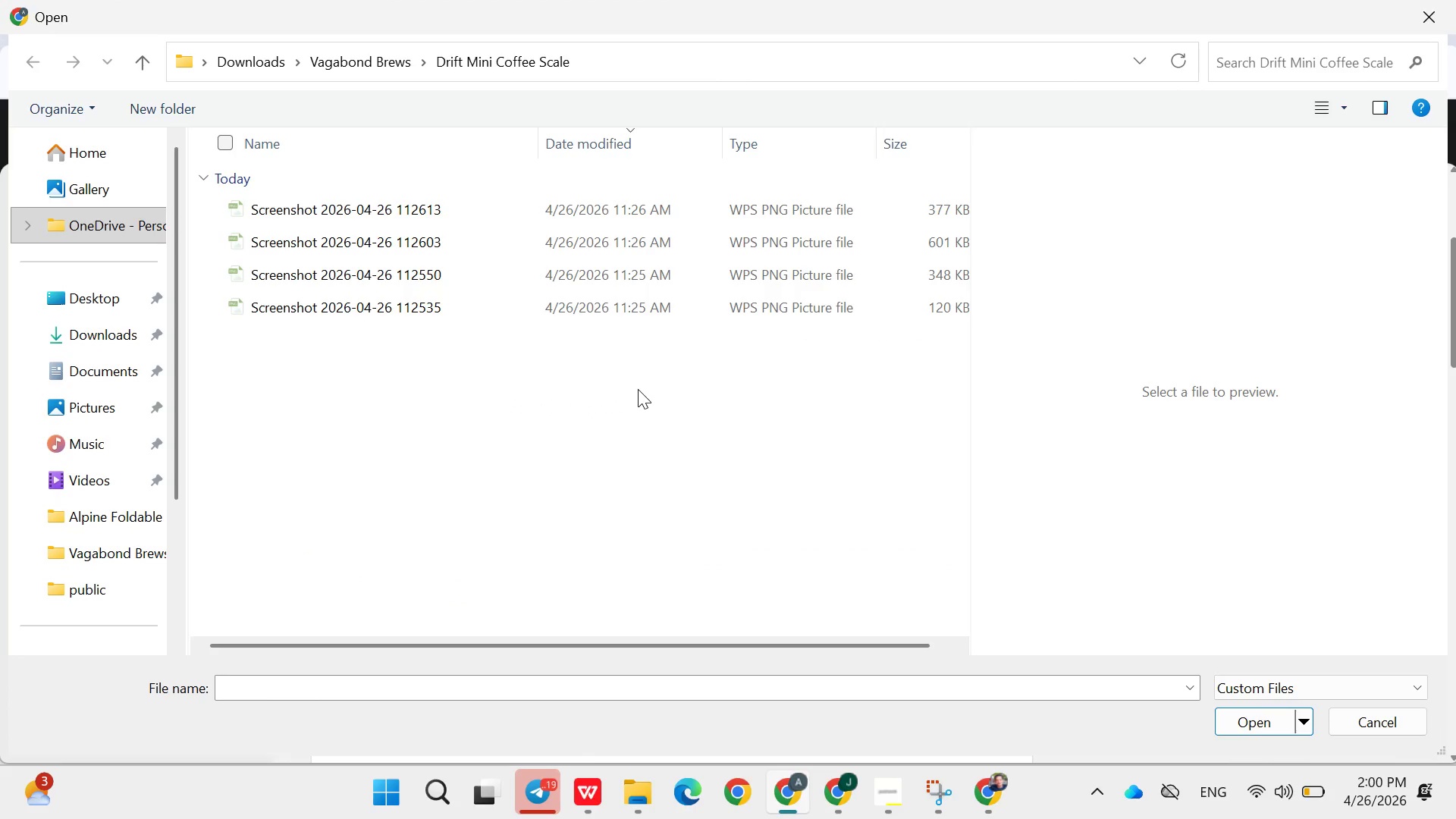 
key(Control+A)
 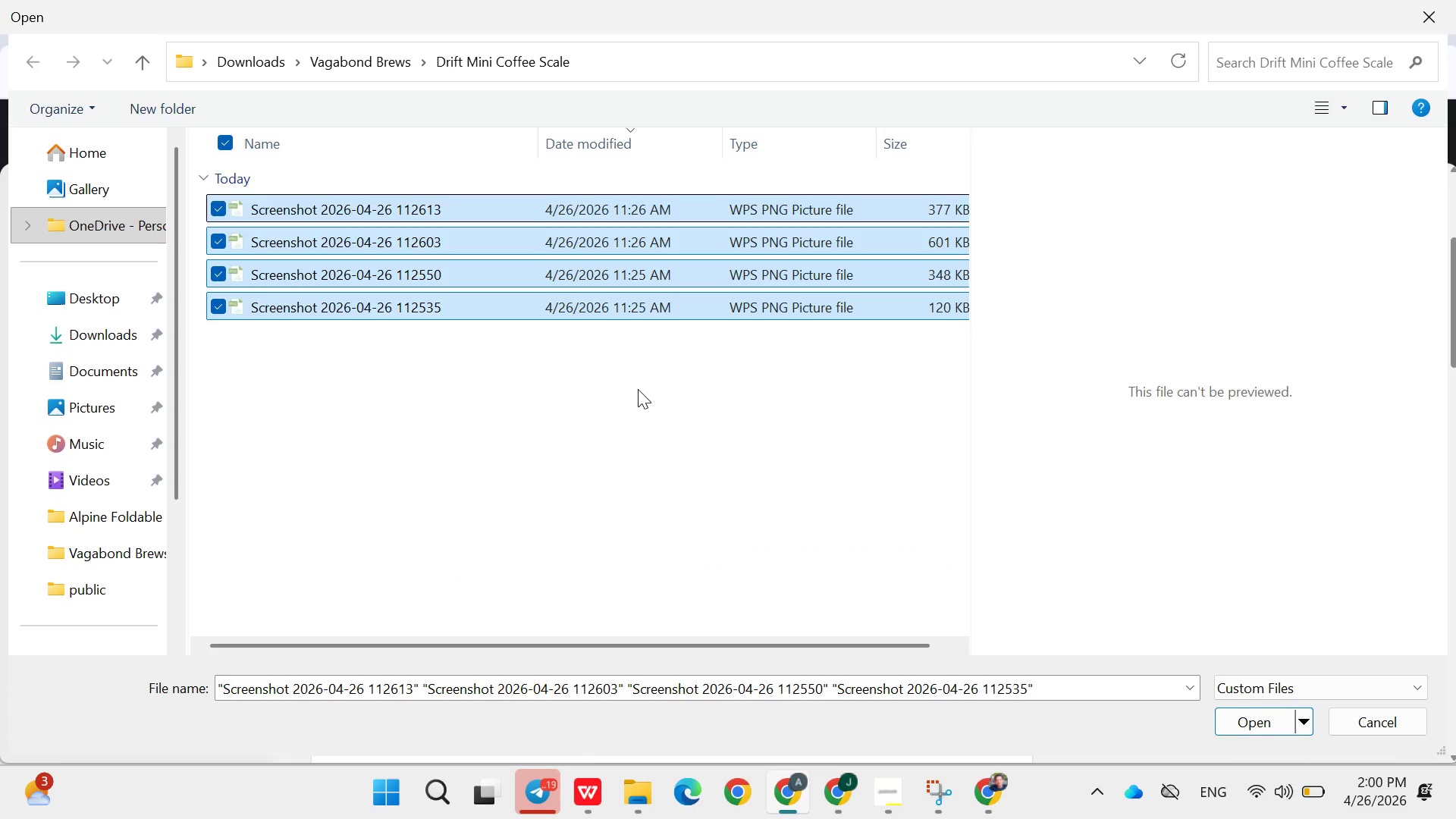 
key(Enter)
 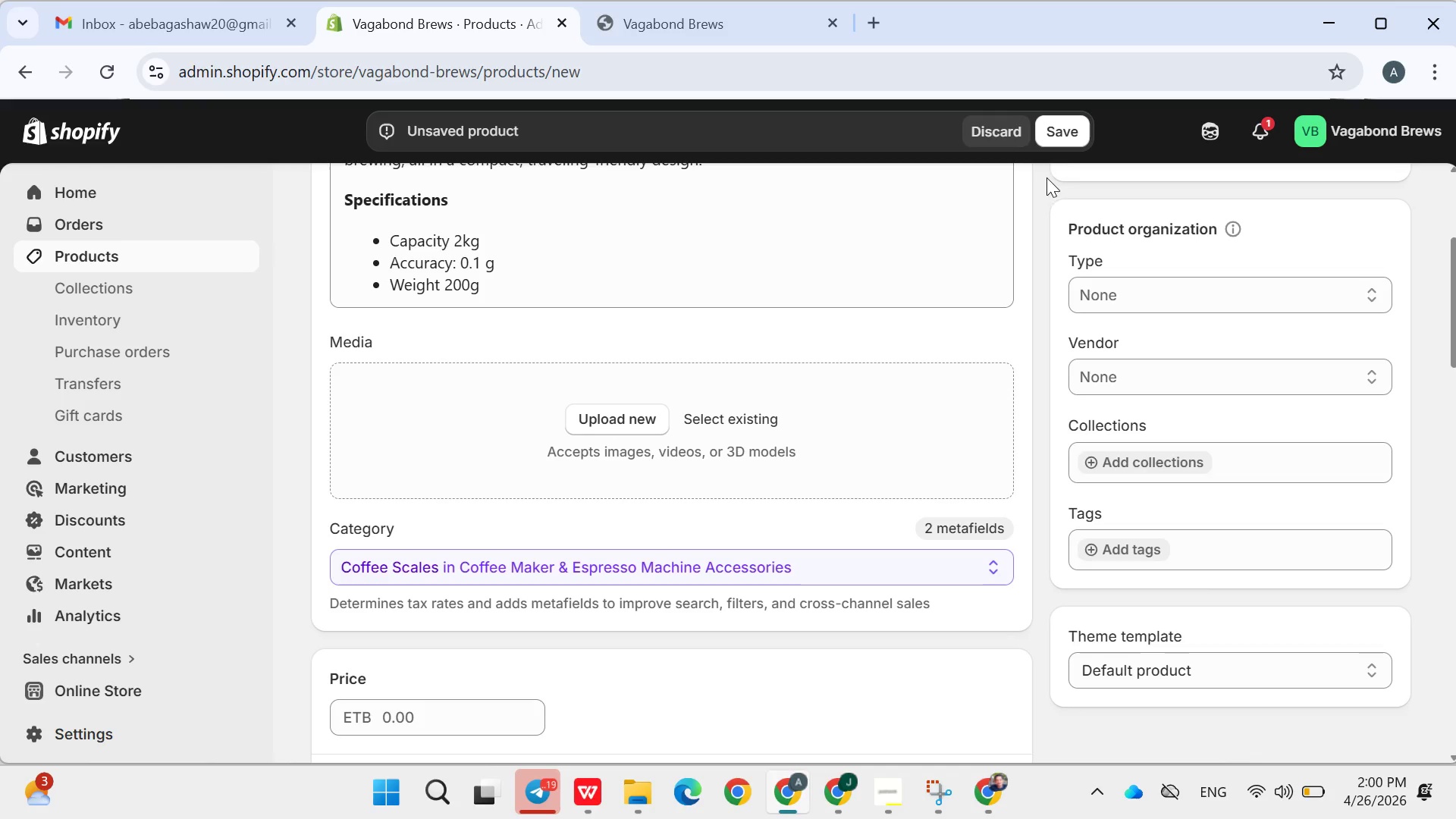 
left_click([1075, 130])
 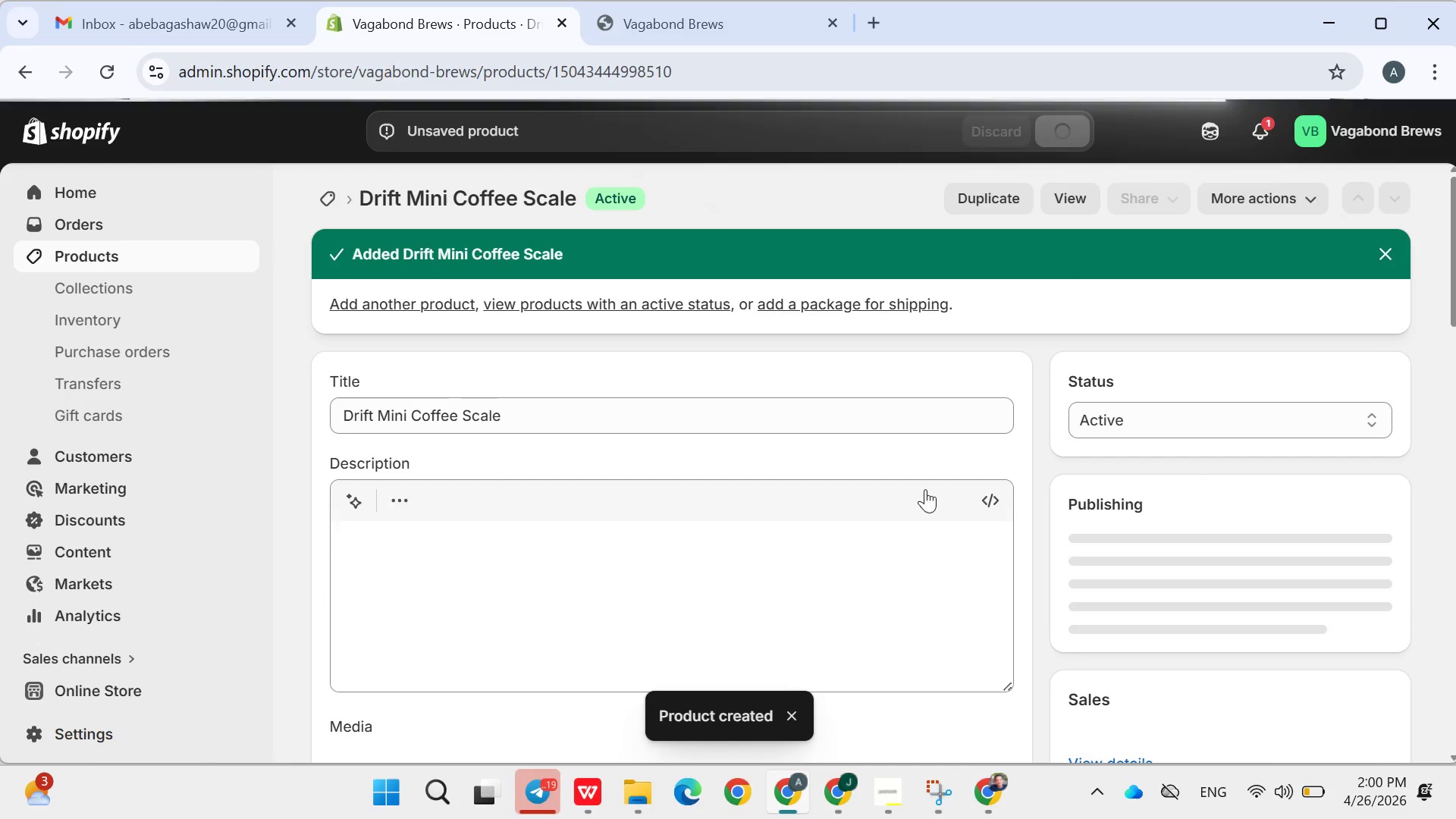 
wait(15.69)
 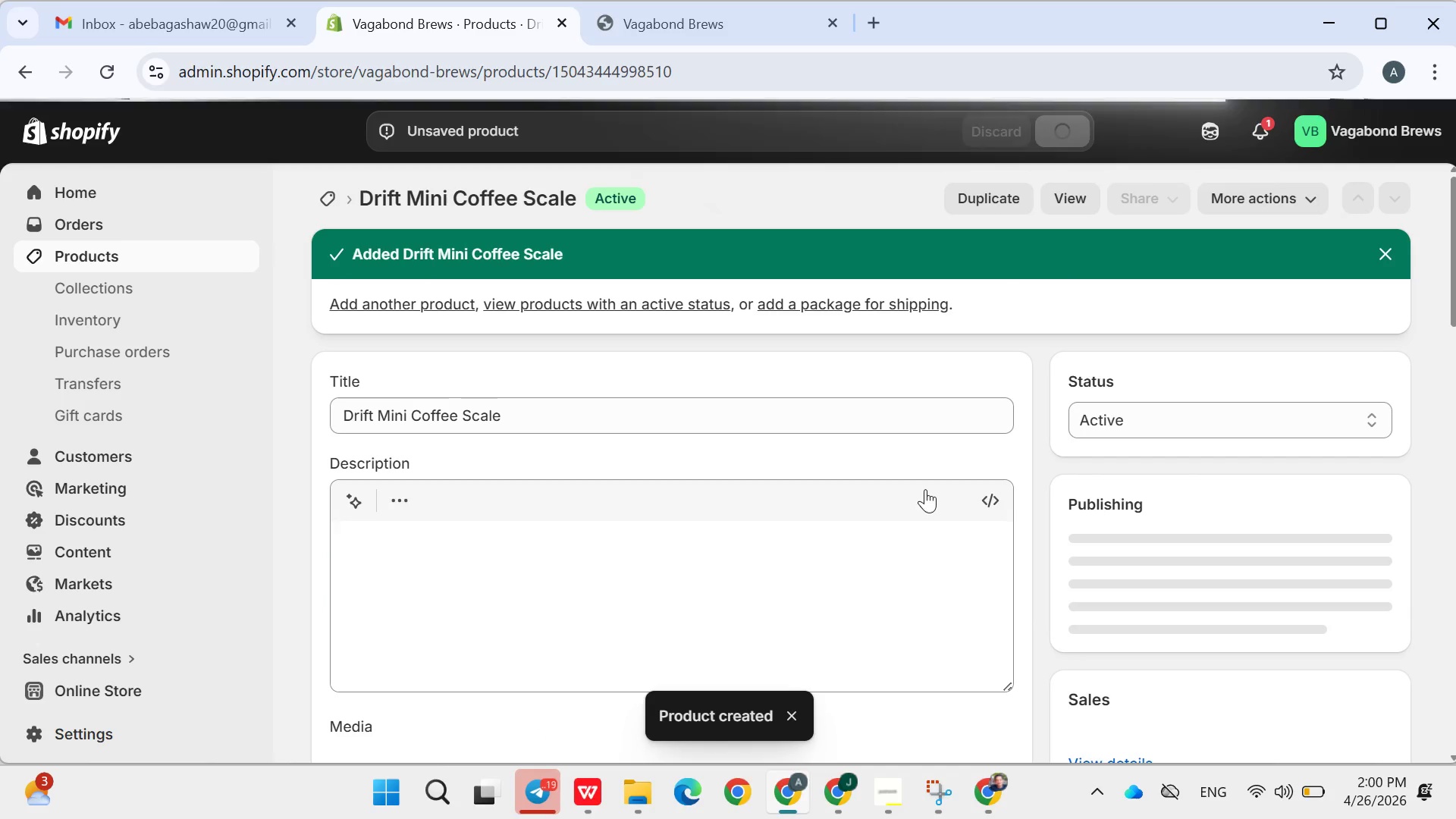 
left_click([620, 222])
 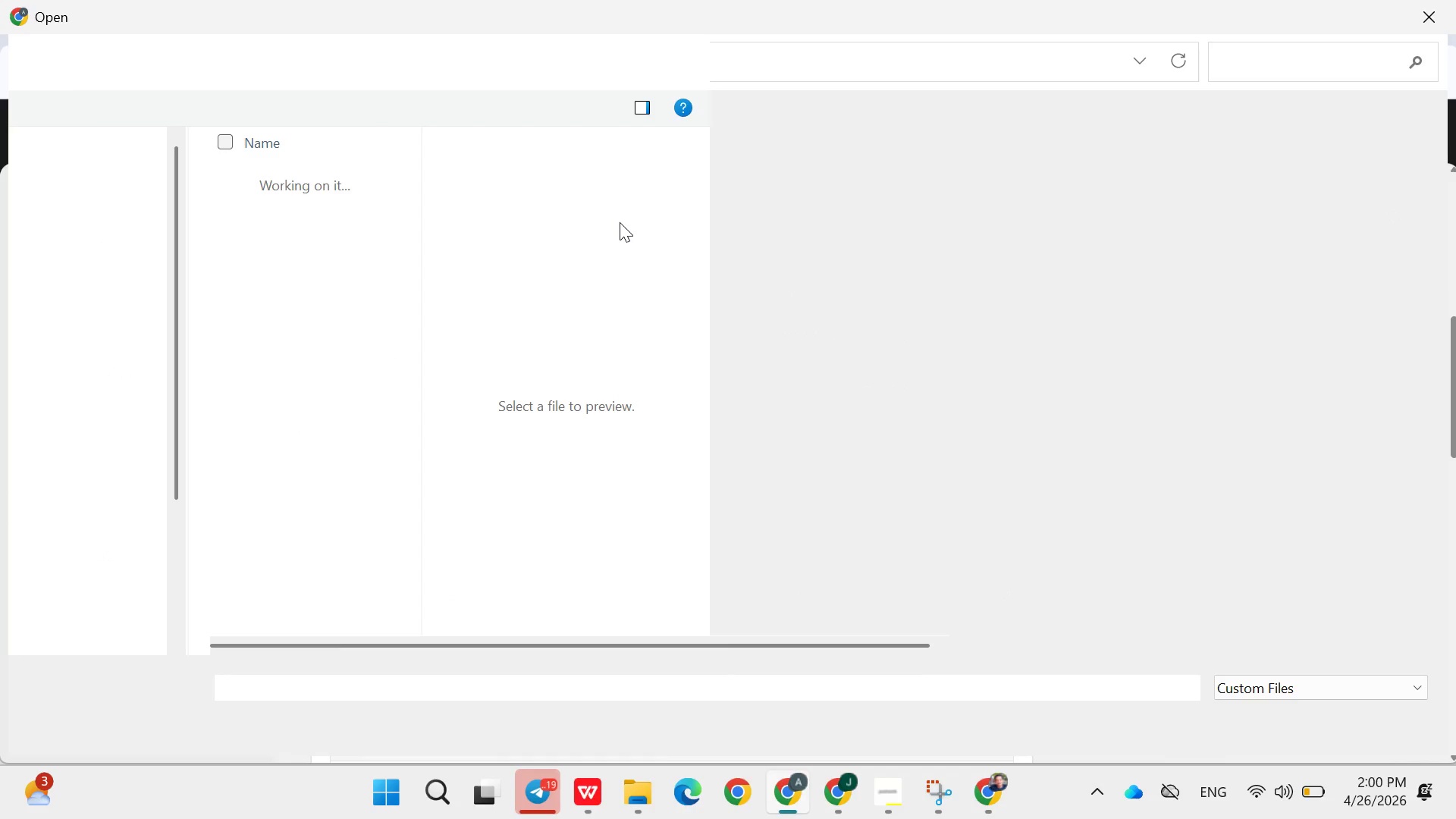 
key(Control+A)
 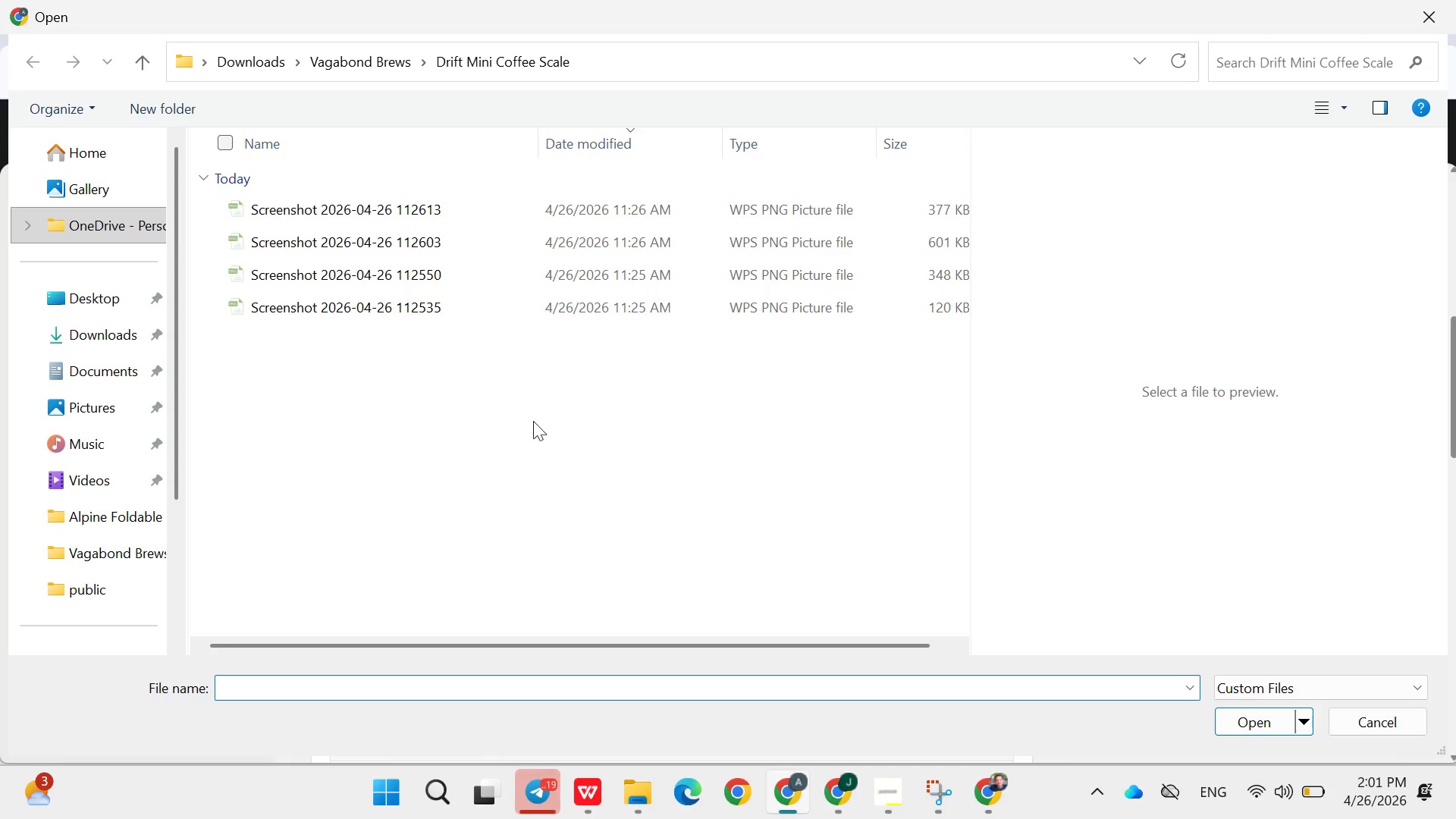 
left_click([529, 425])
 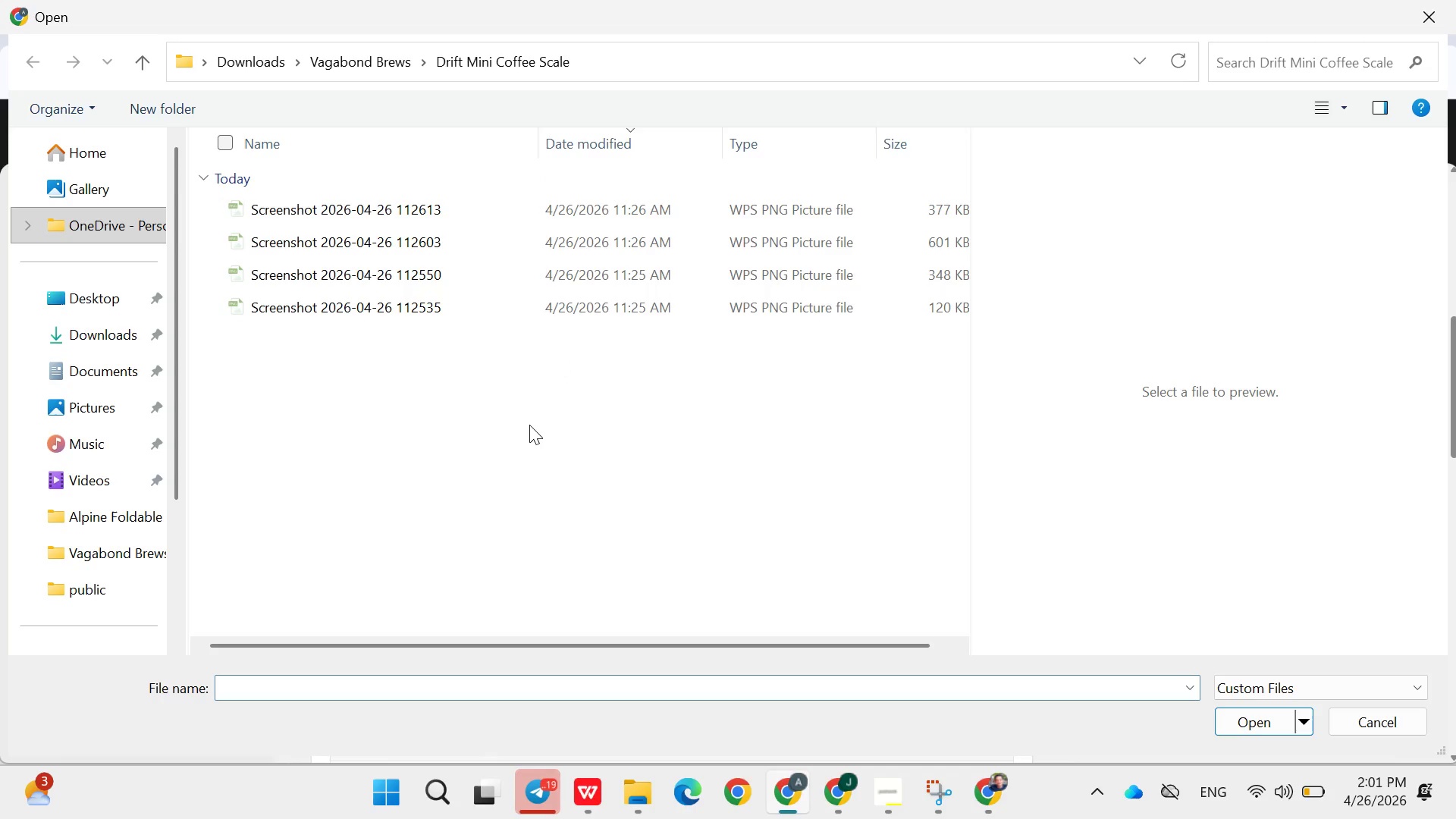 
key(Control+A)
 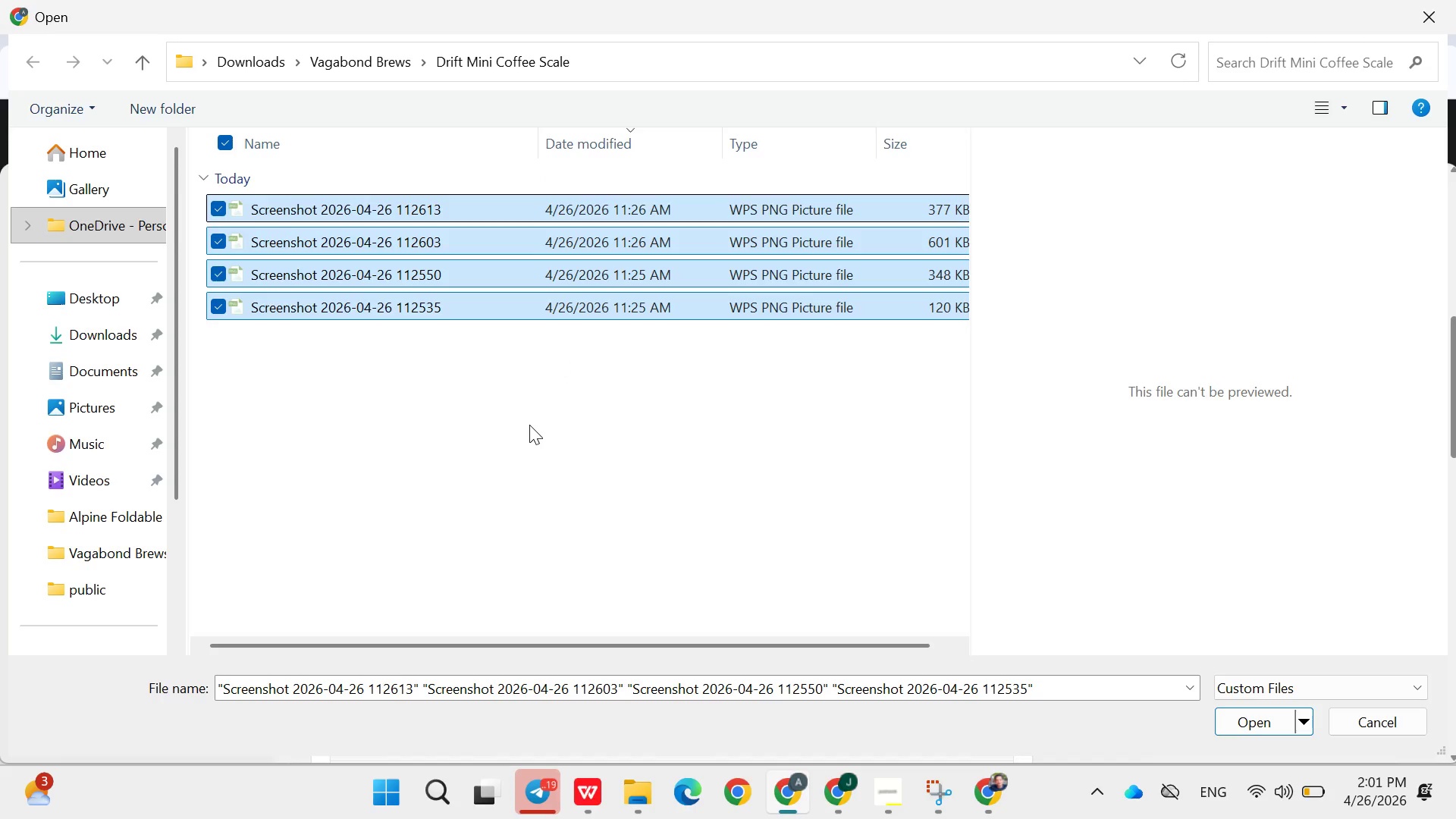 
key(Enter)
 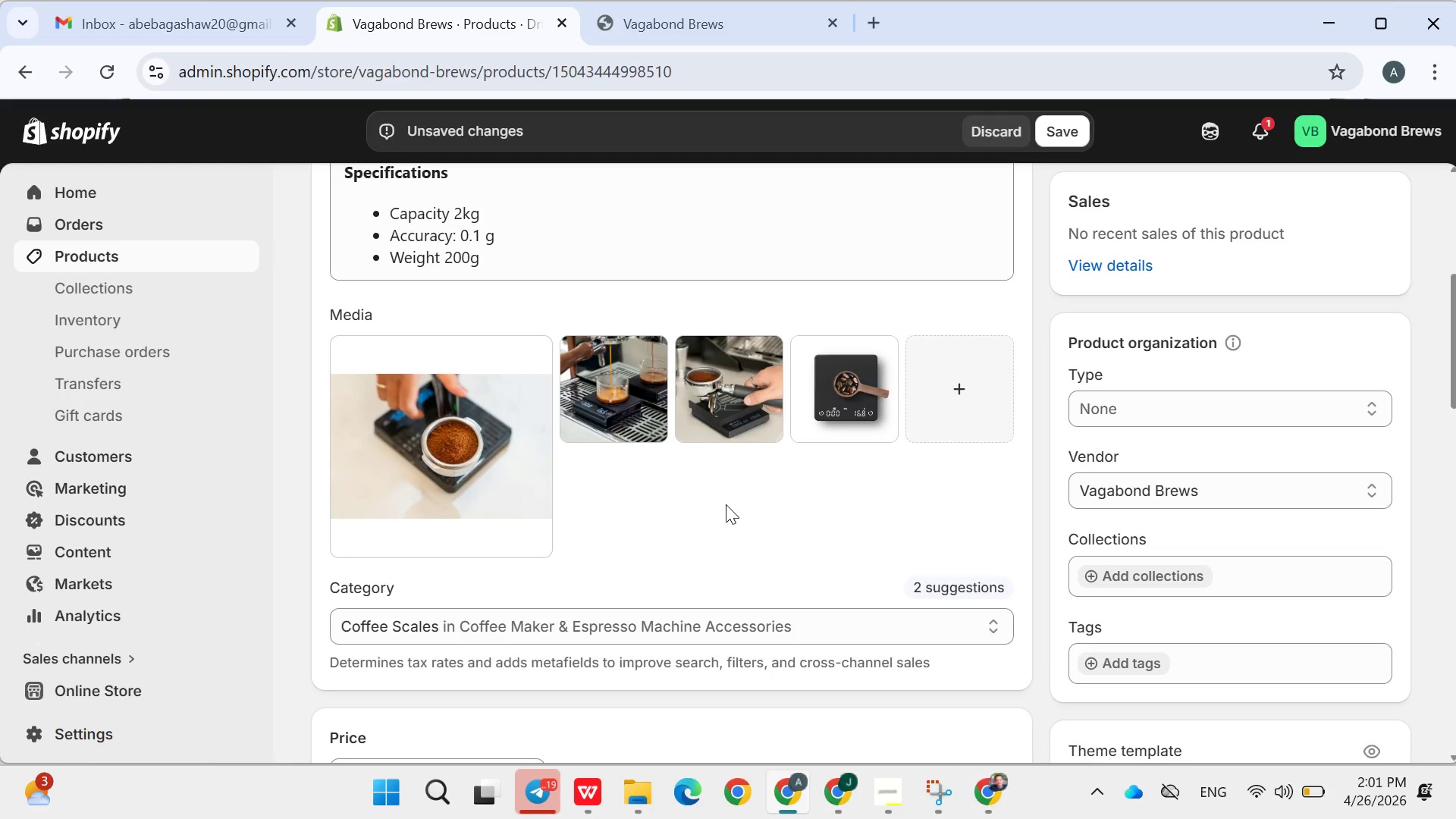 
wait(39.06)
 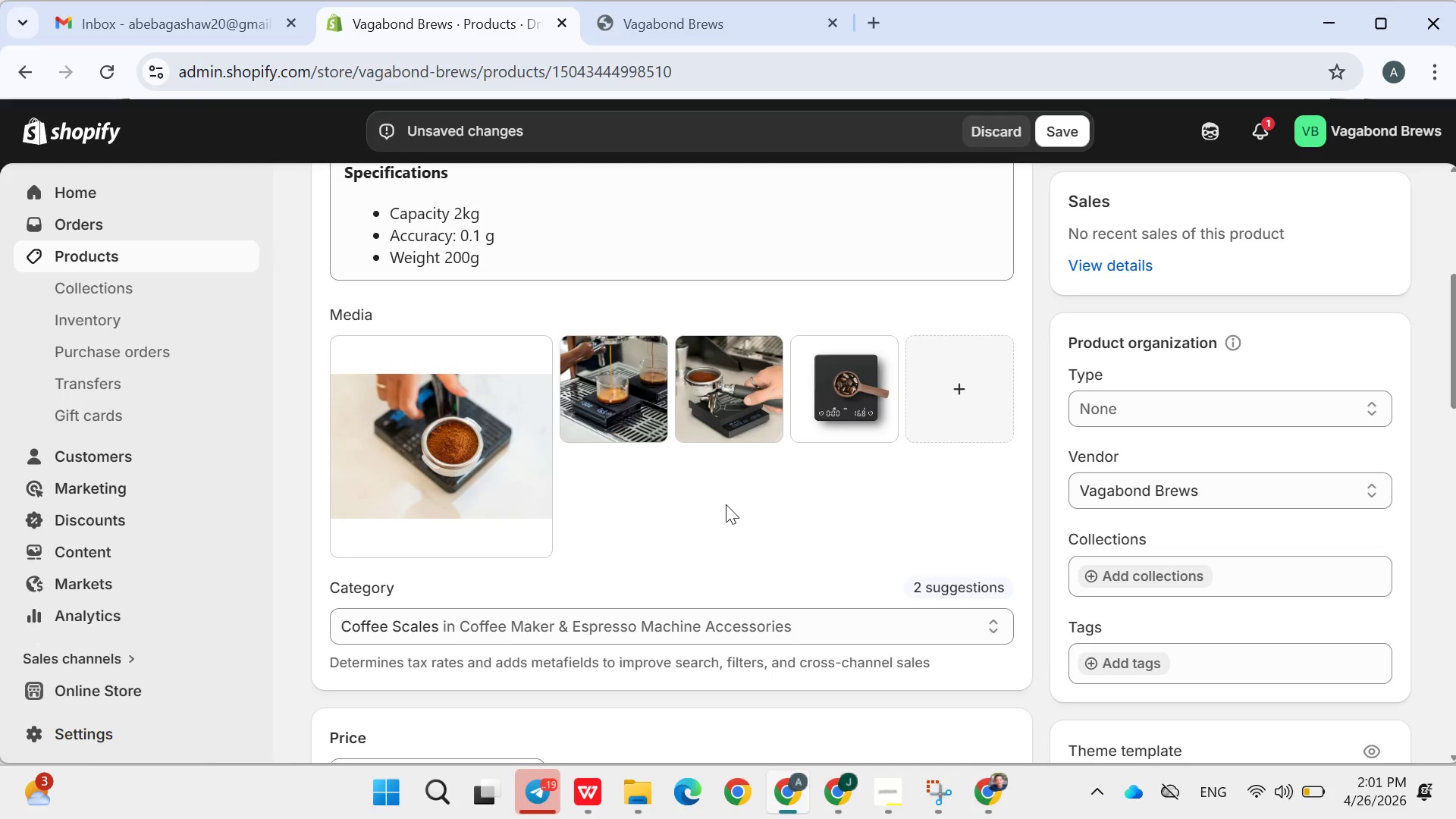 
left_click([1060, 130])
 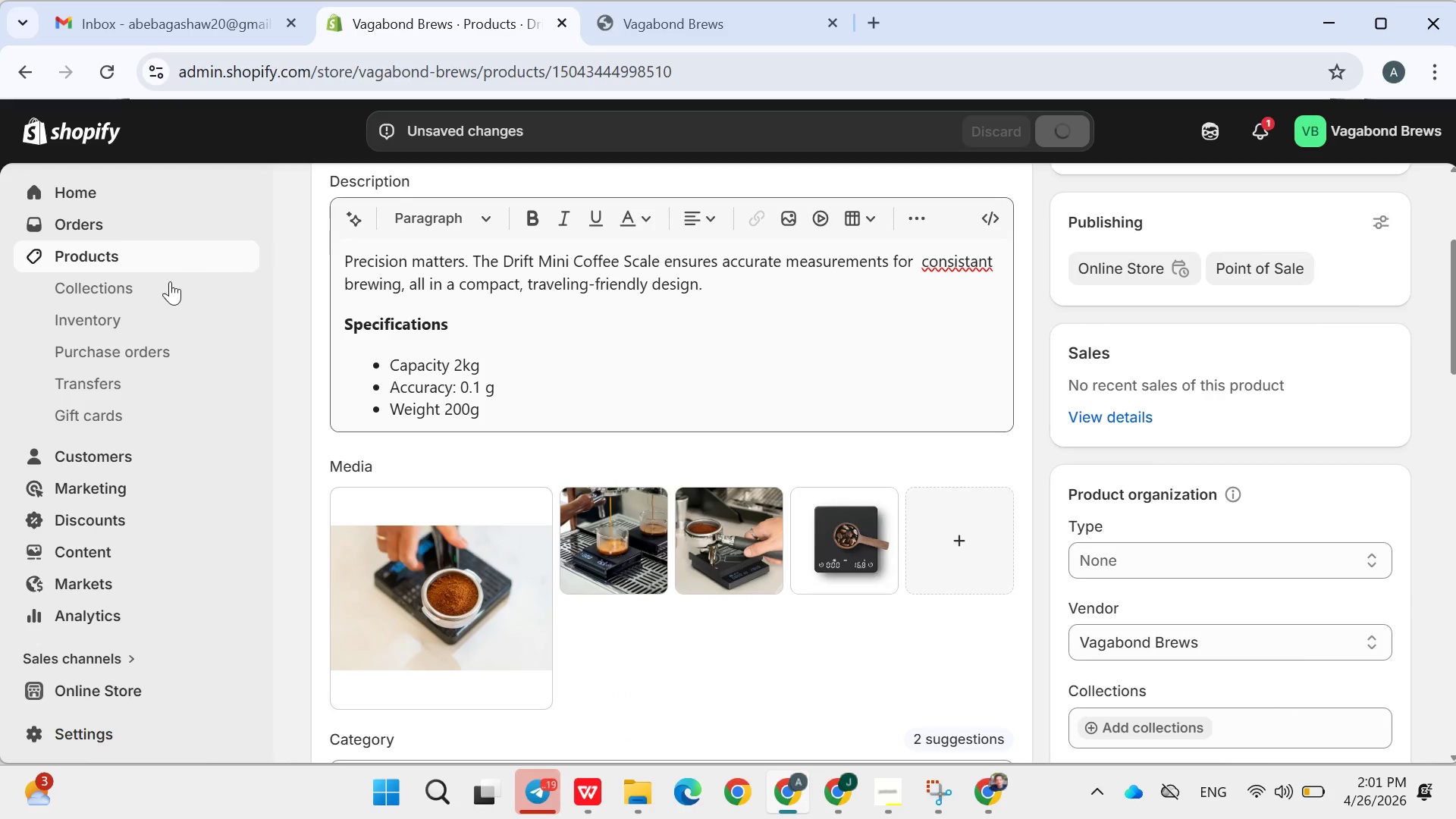 
wait(8.38)
 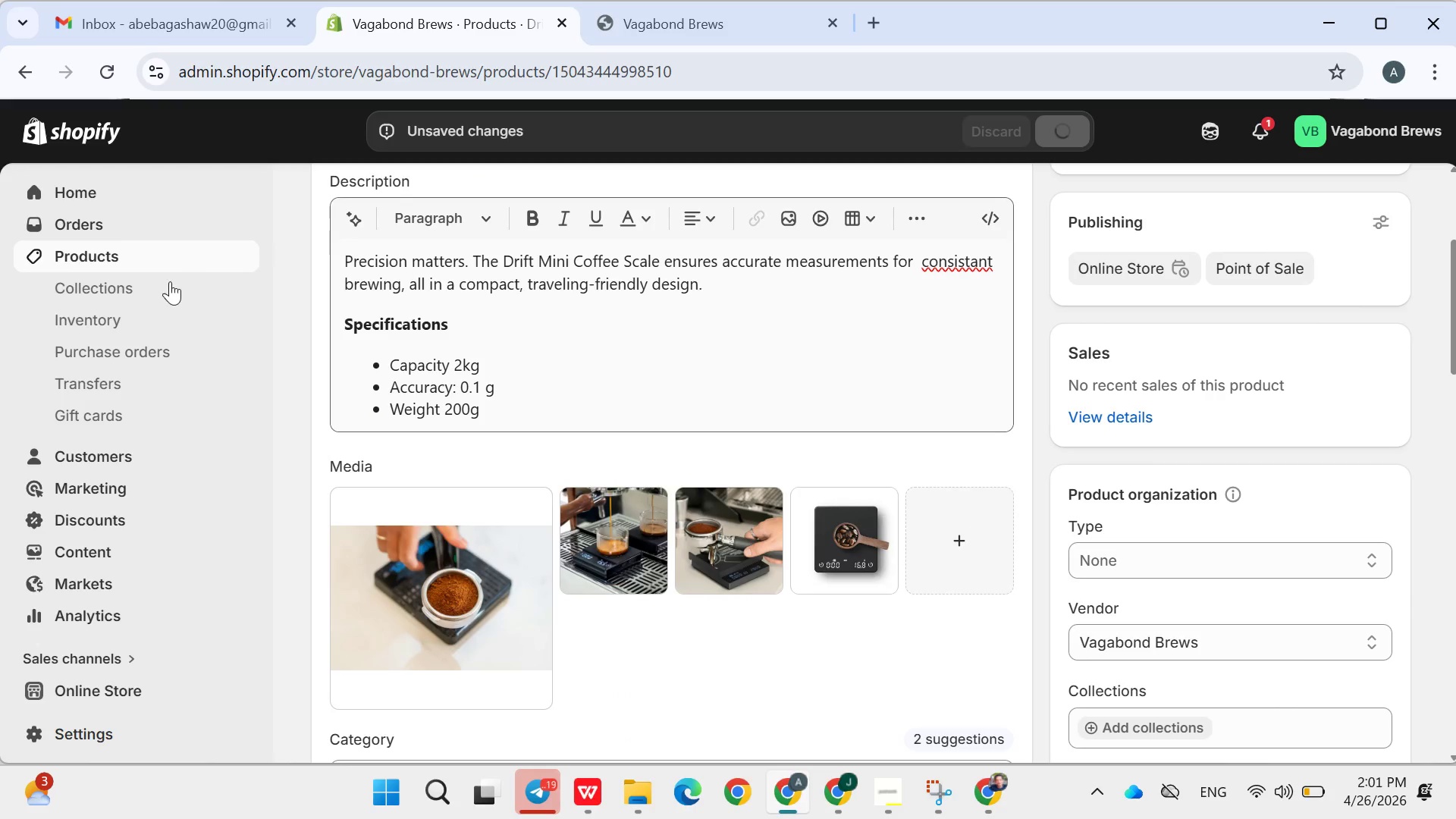 
left_click([130, 259])
 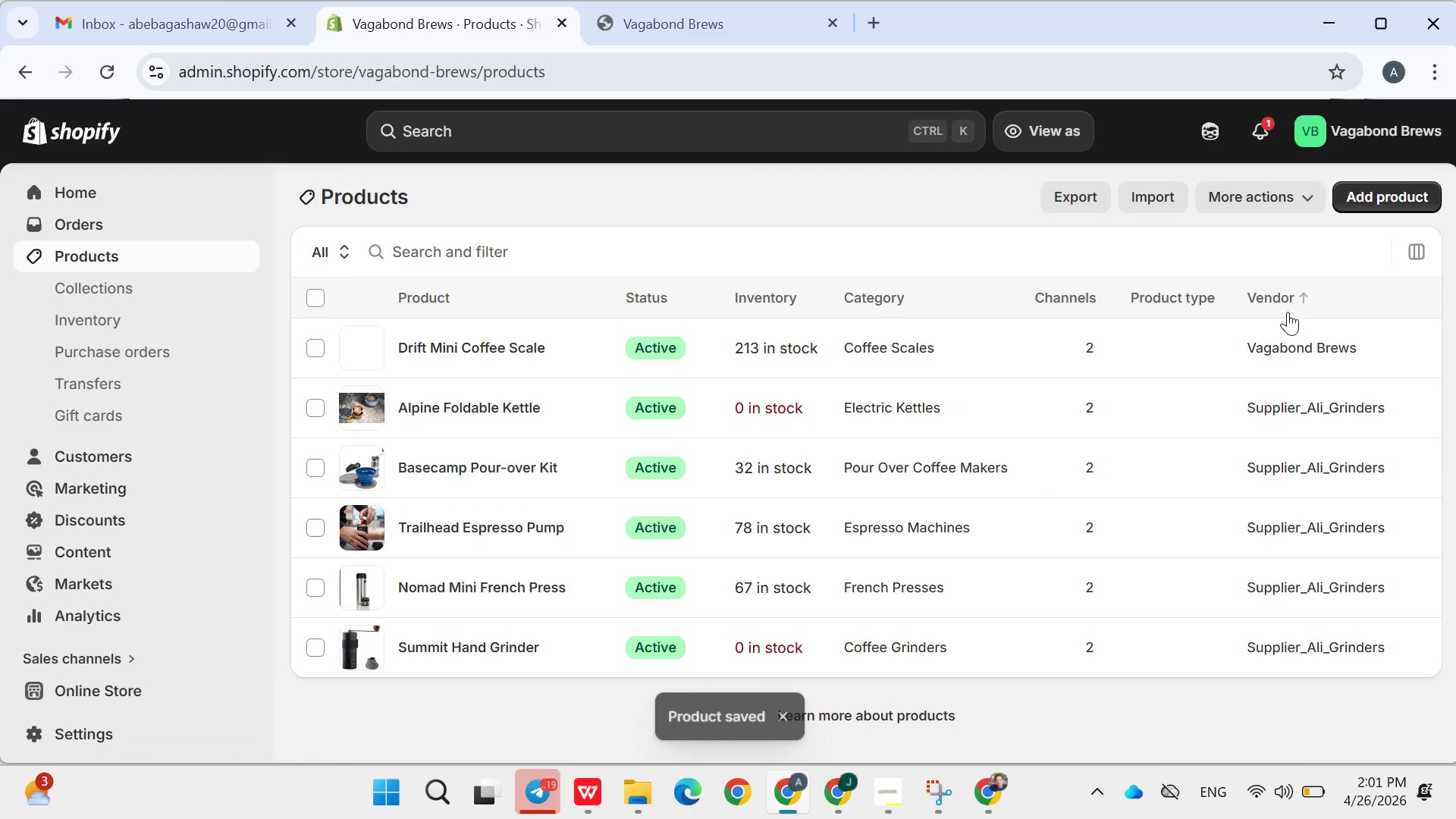 
left_click([1366, 202])
 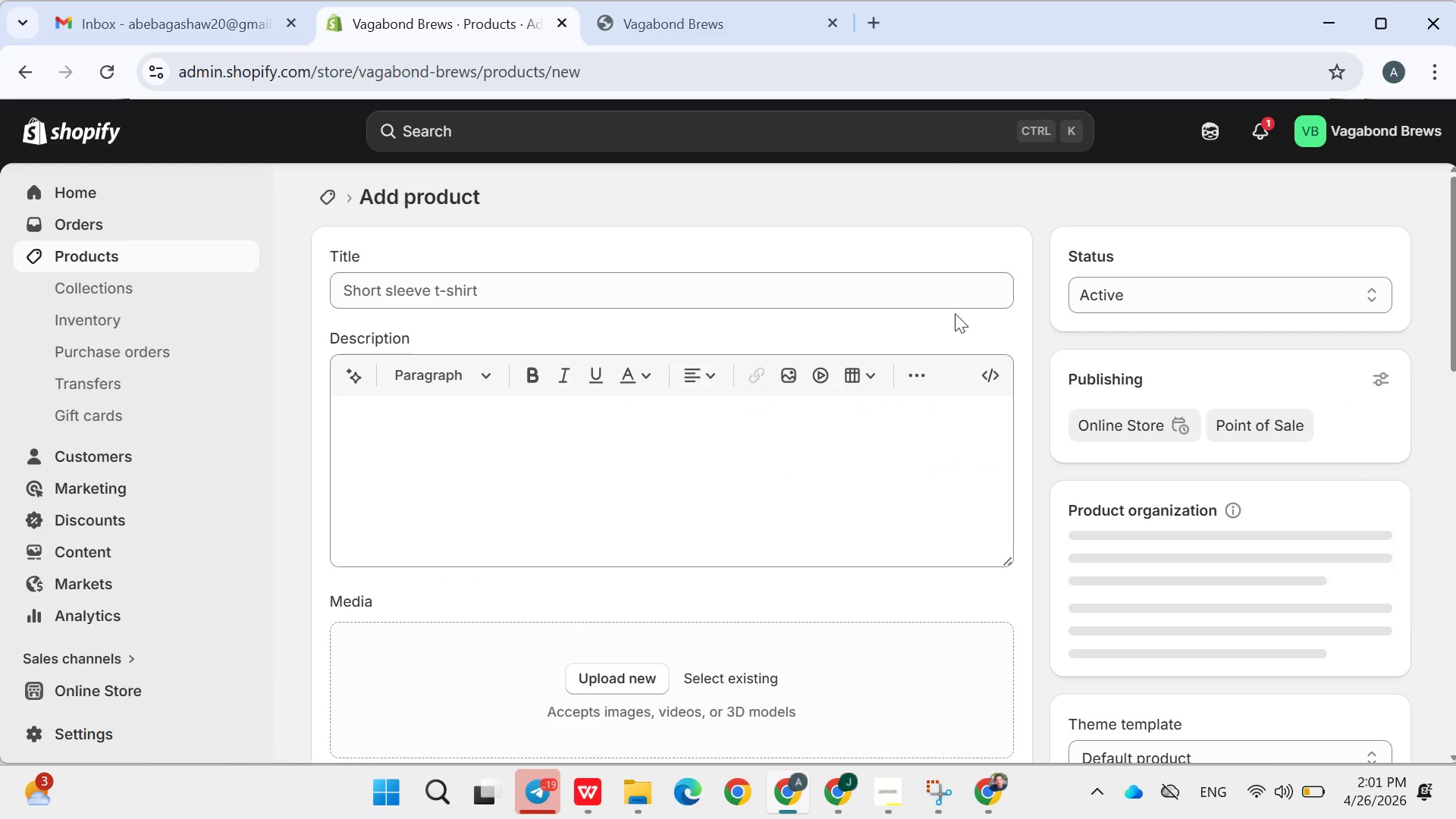 
left_click([609, 284])
 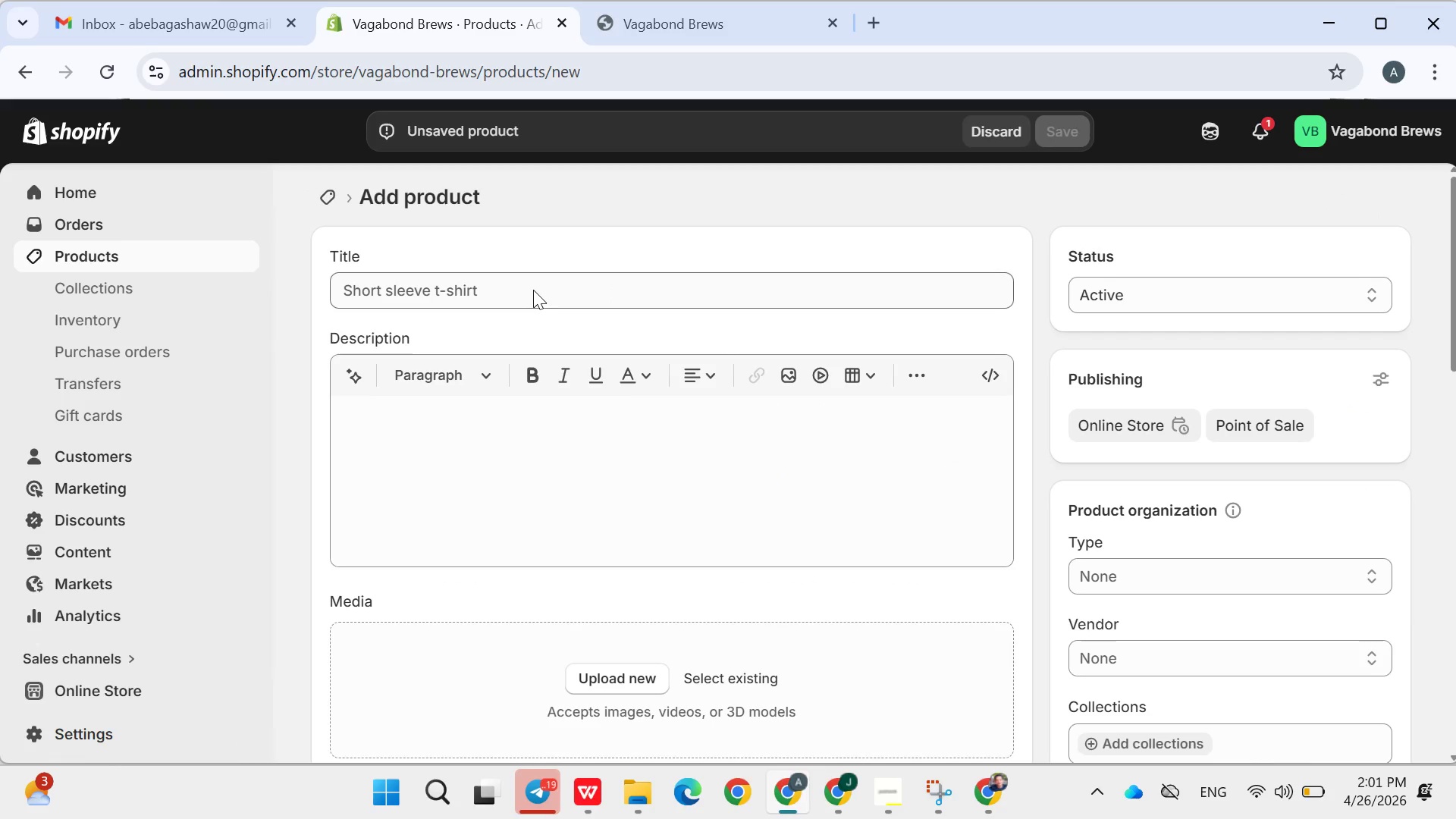 
left_click([532, 290])
 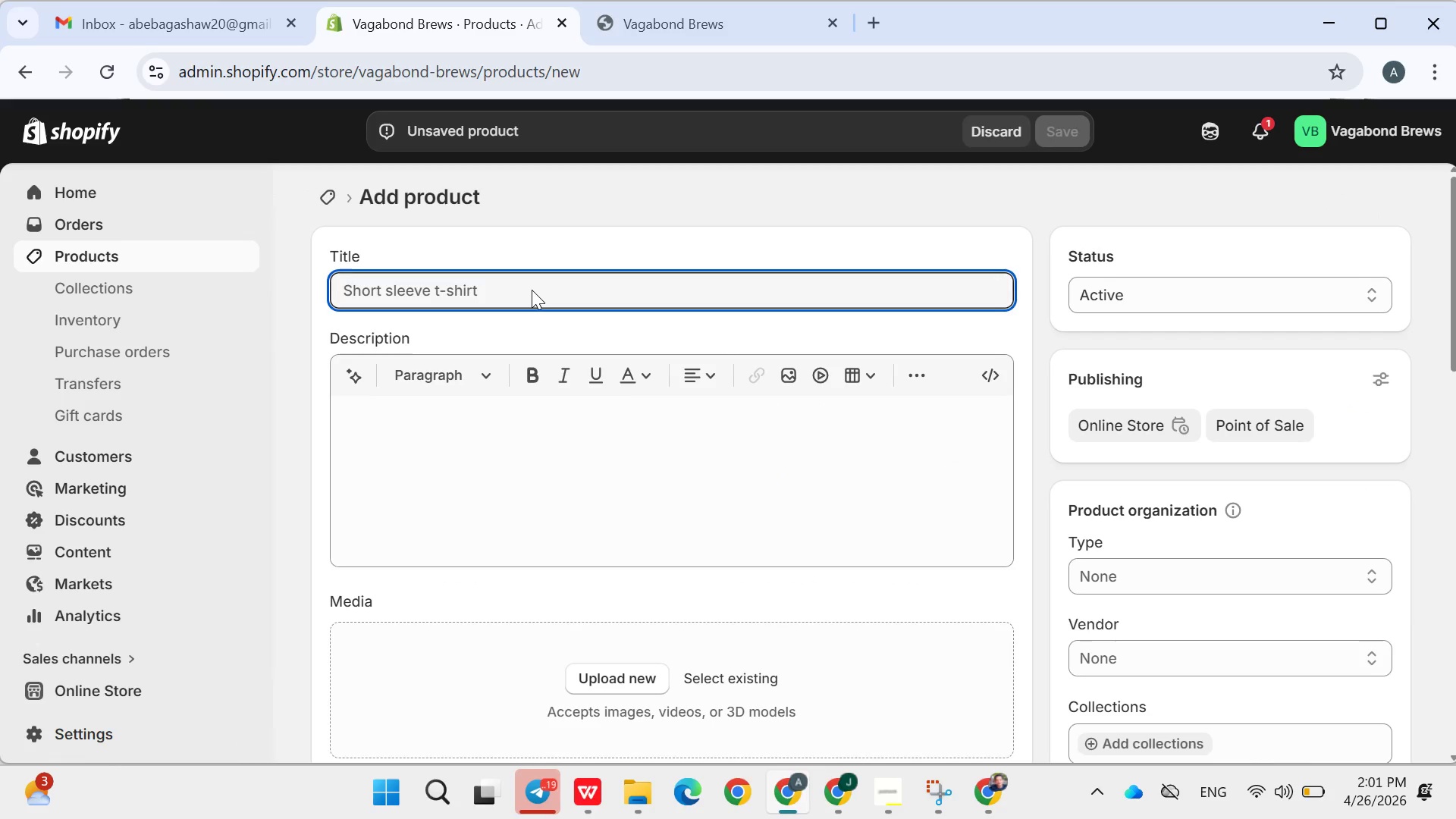 
type(Emb)
 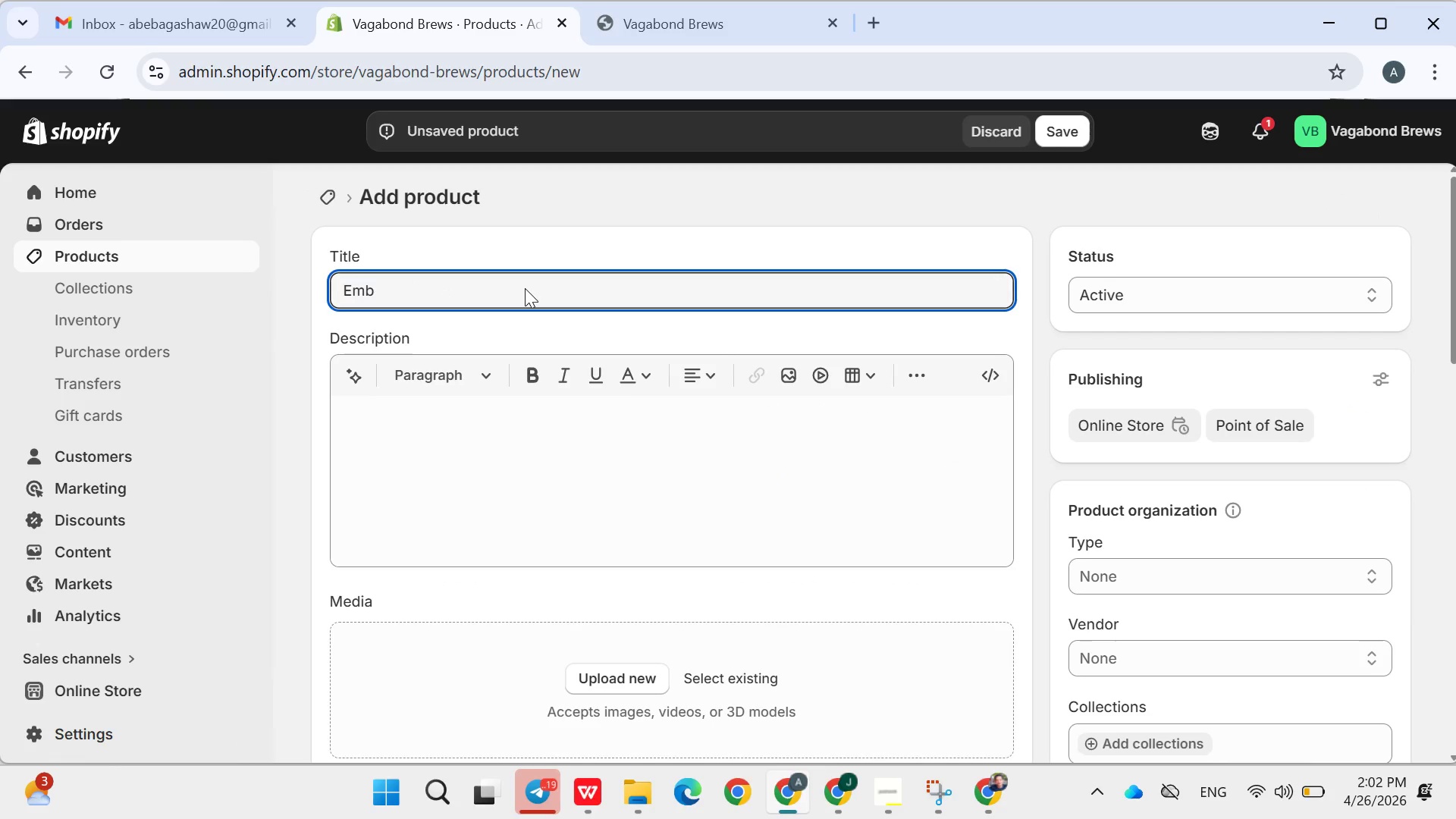 
type(er Trail Mug)
 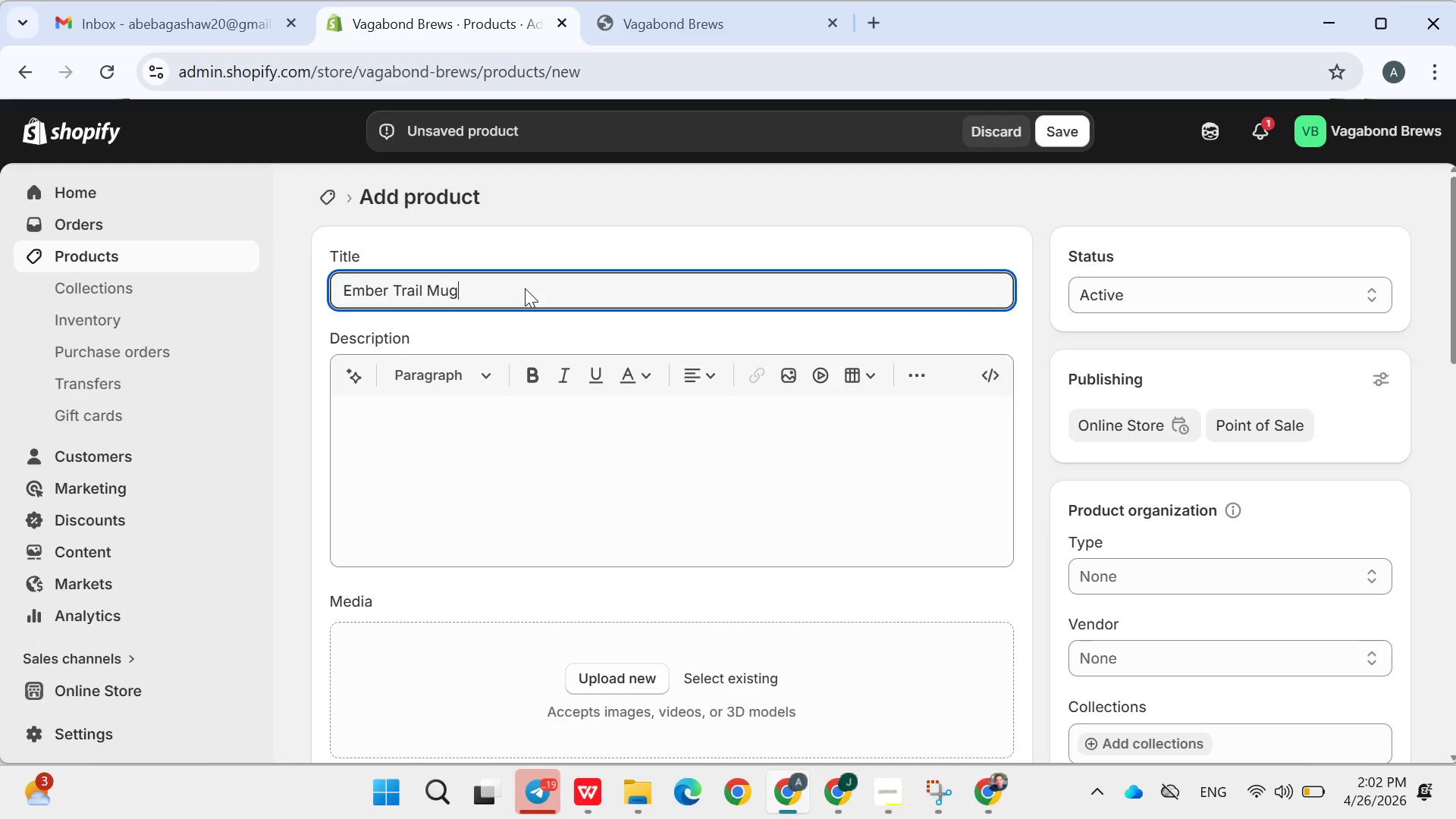 
key(Enter)
 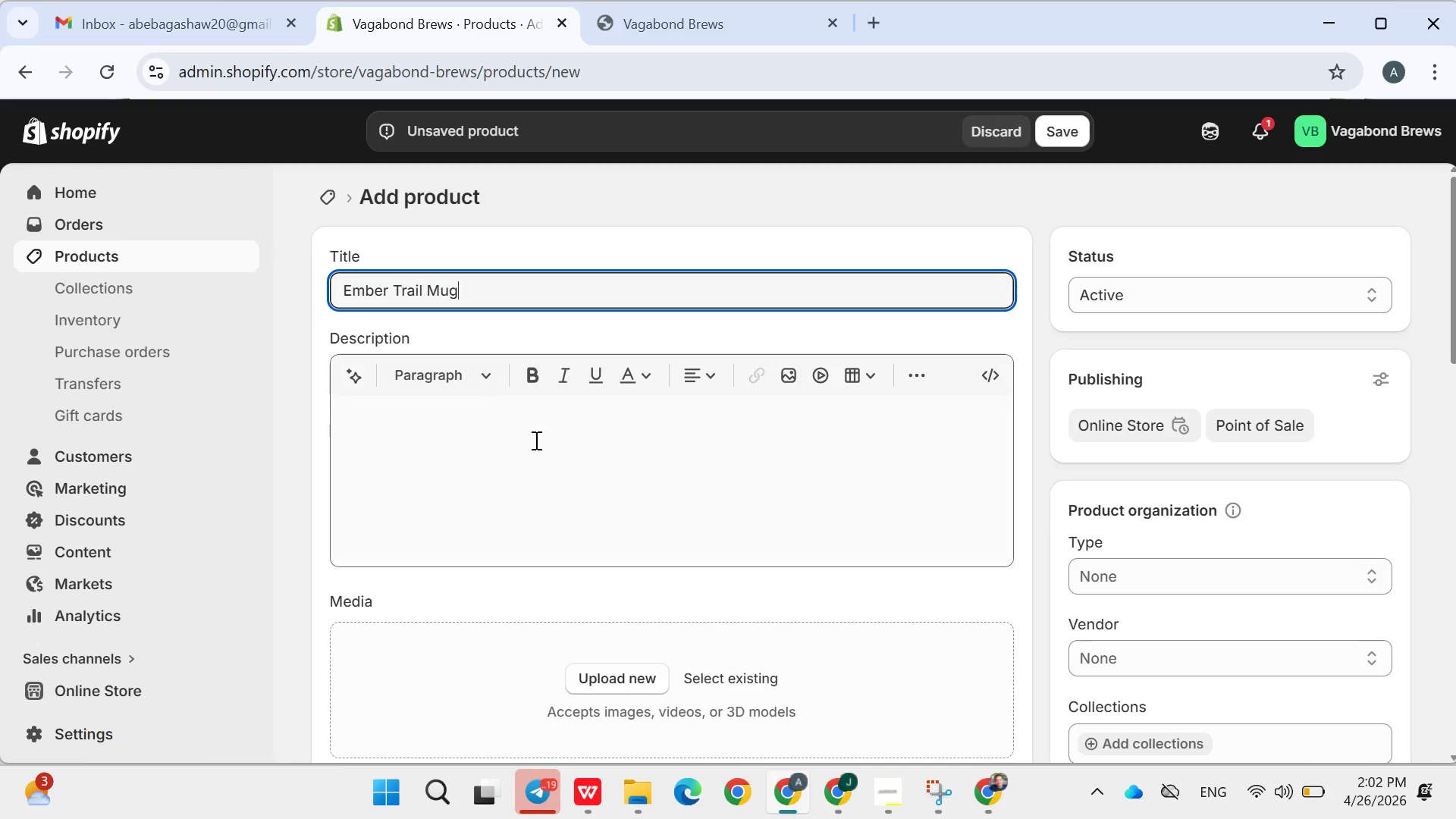 
left_click([534, 443])
 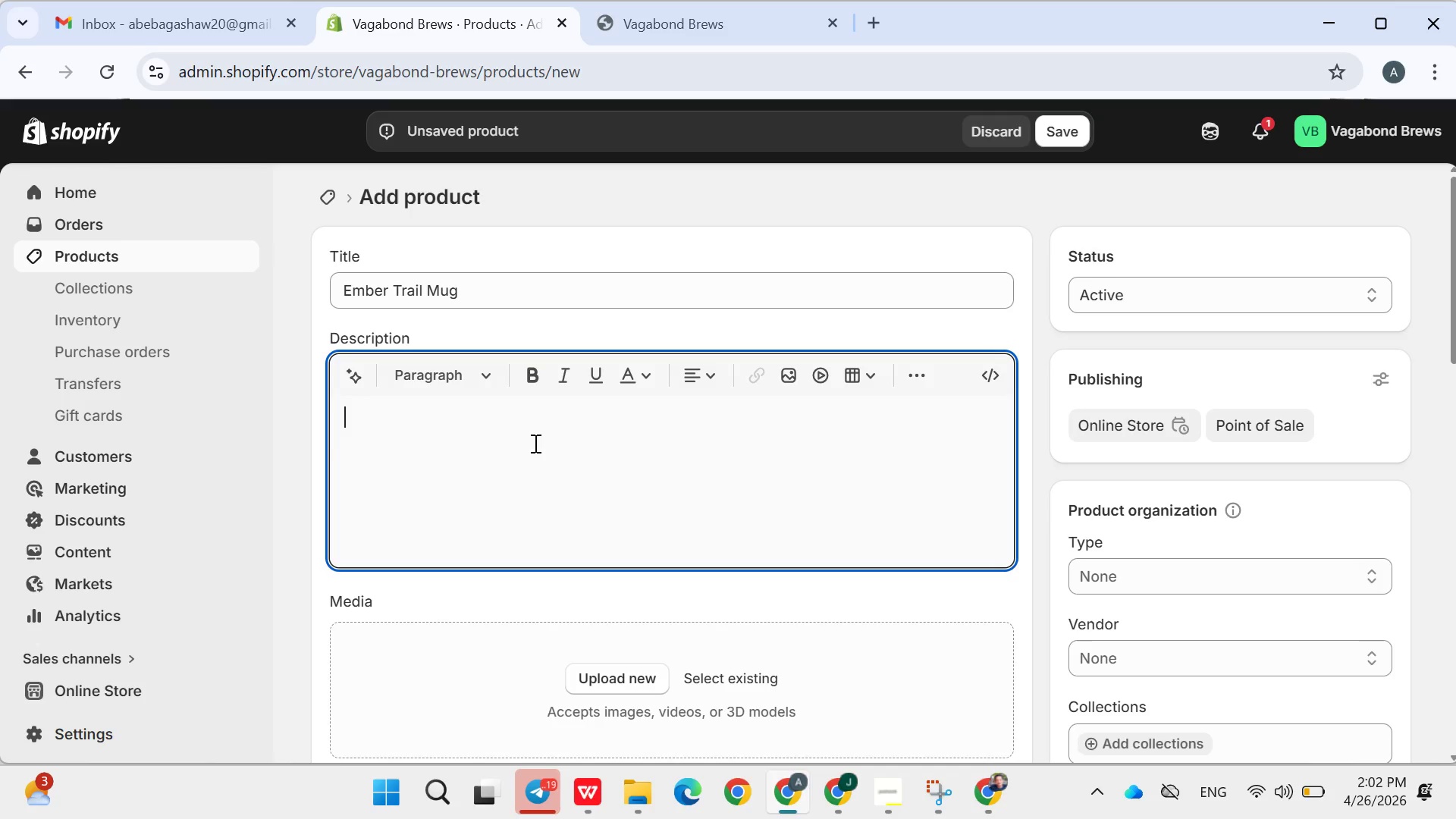 
wait(32.09)
 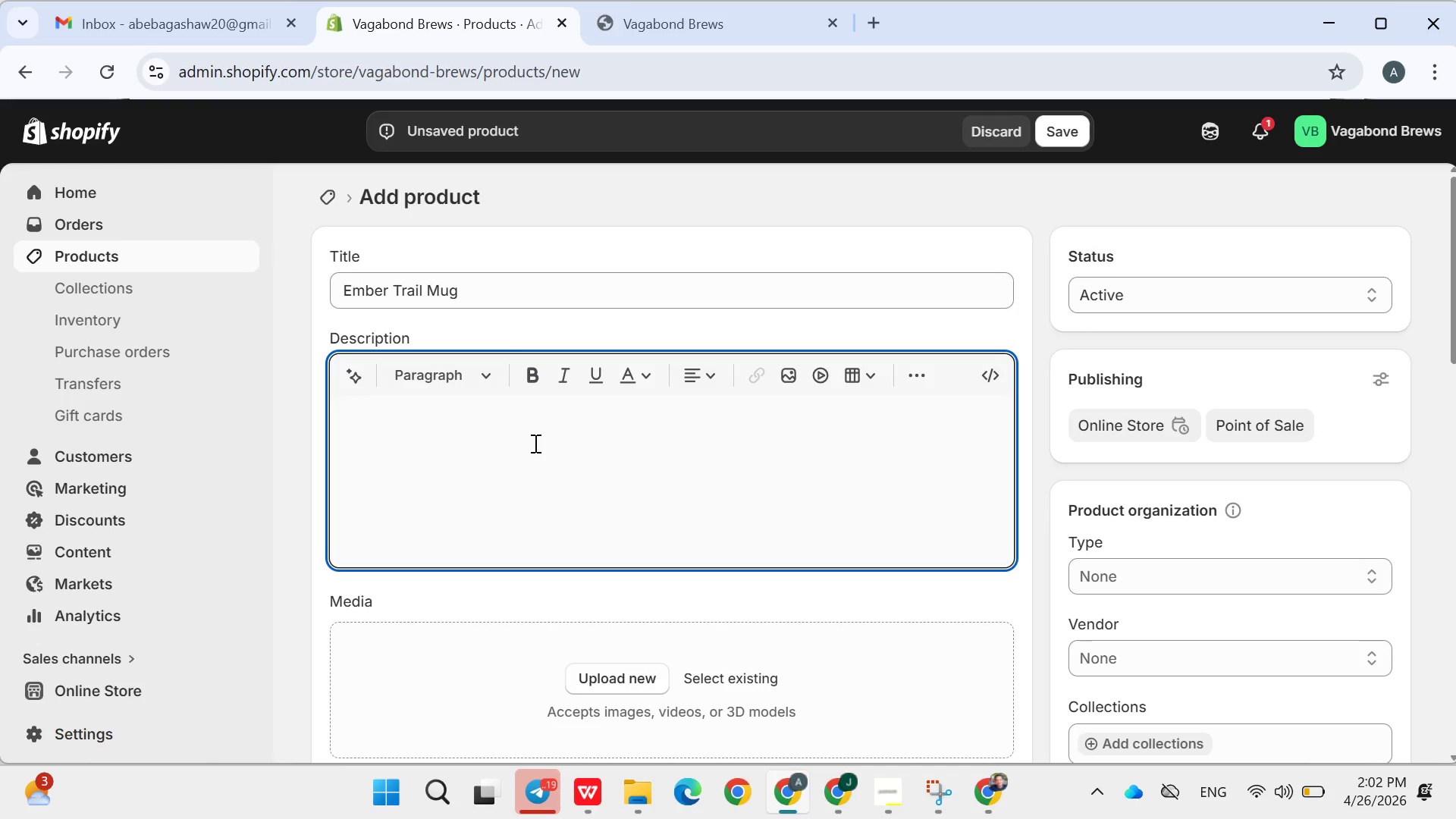 
type(Keep )
 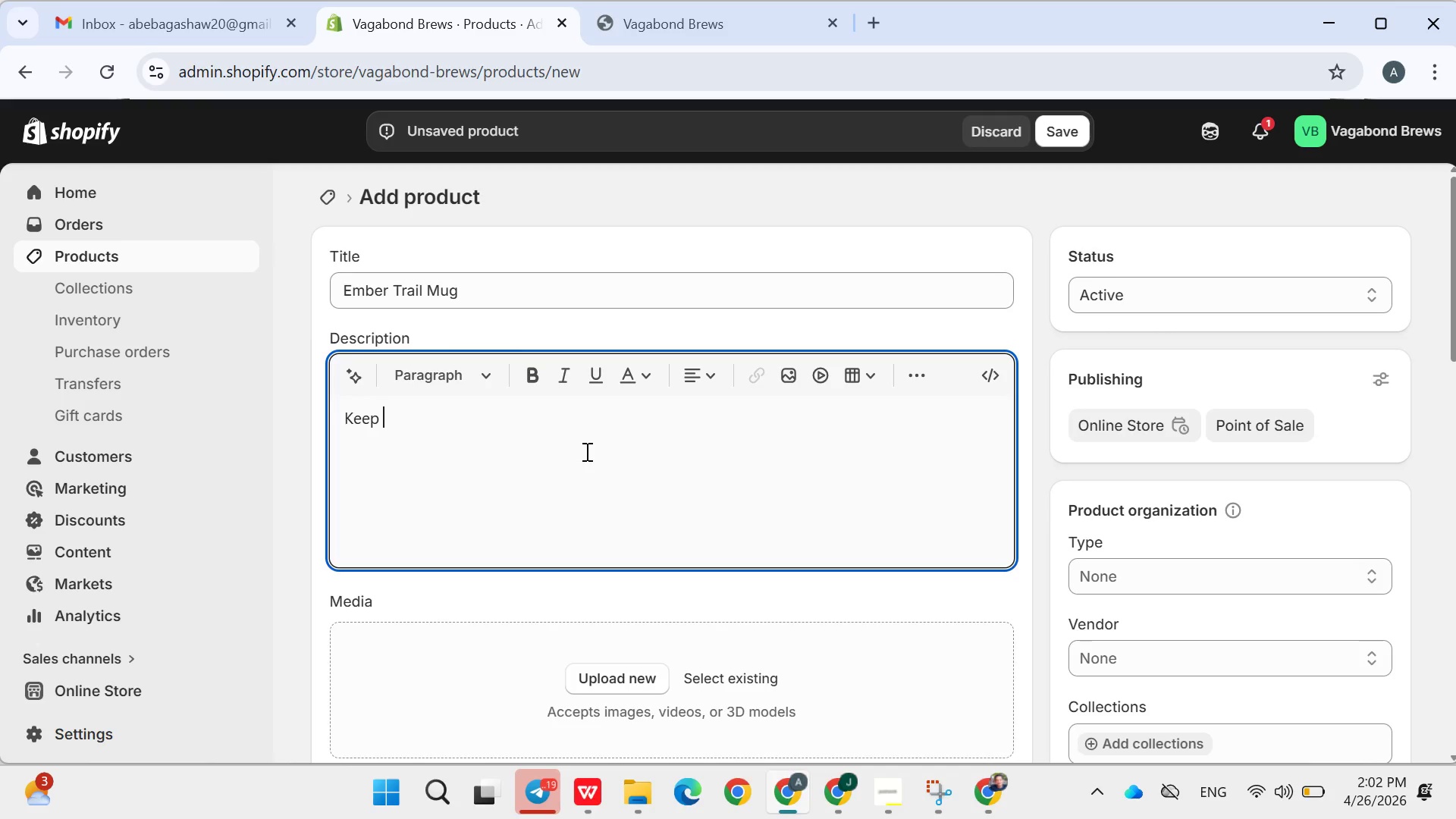 
wait(7.48)
 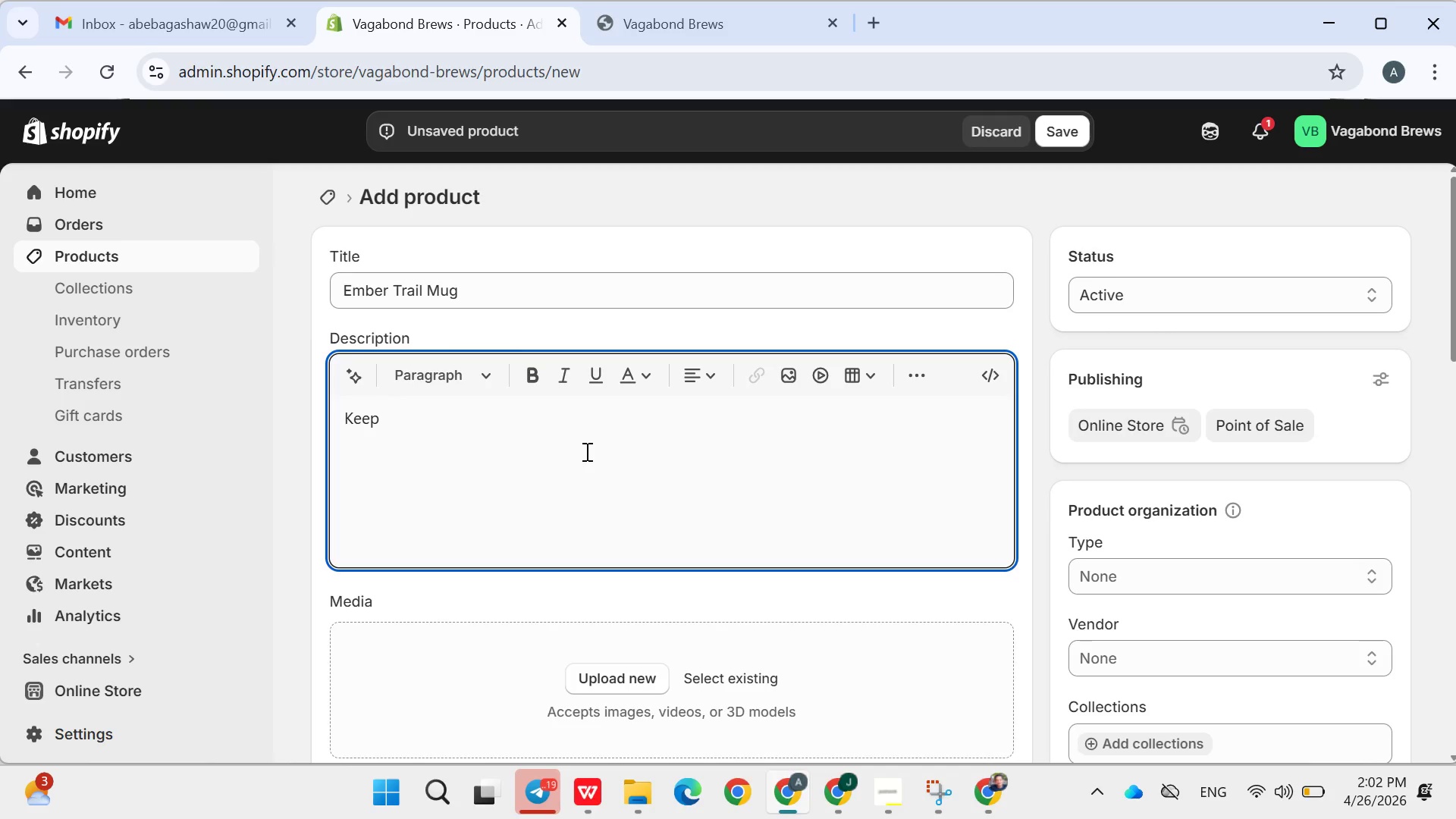 
type(your coffee hot longer )
 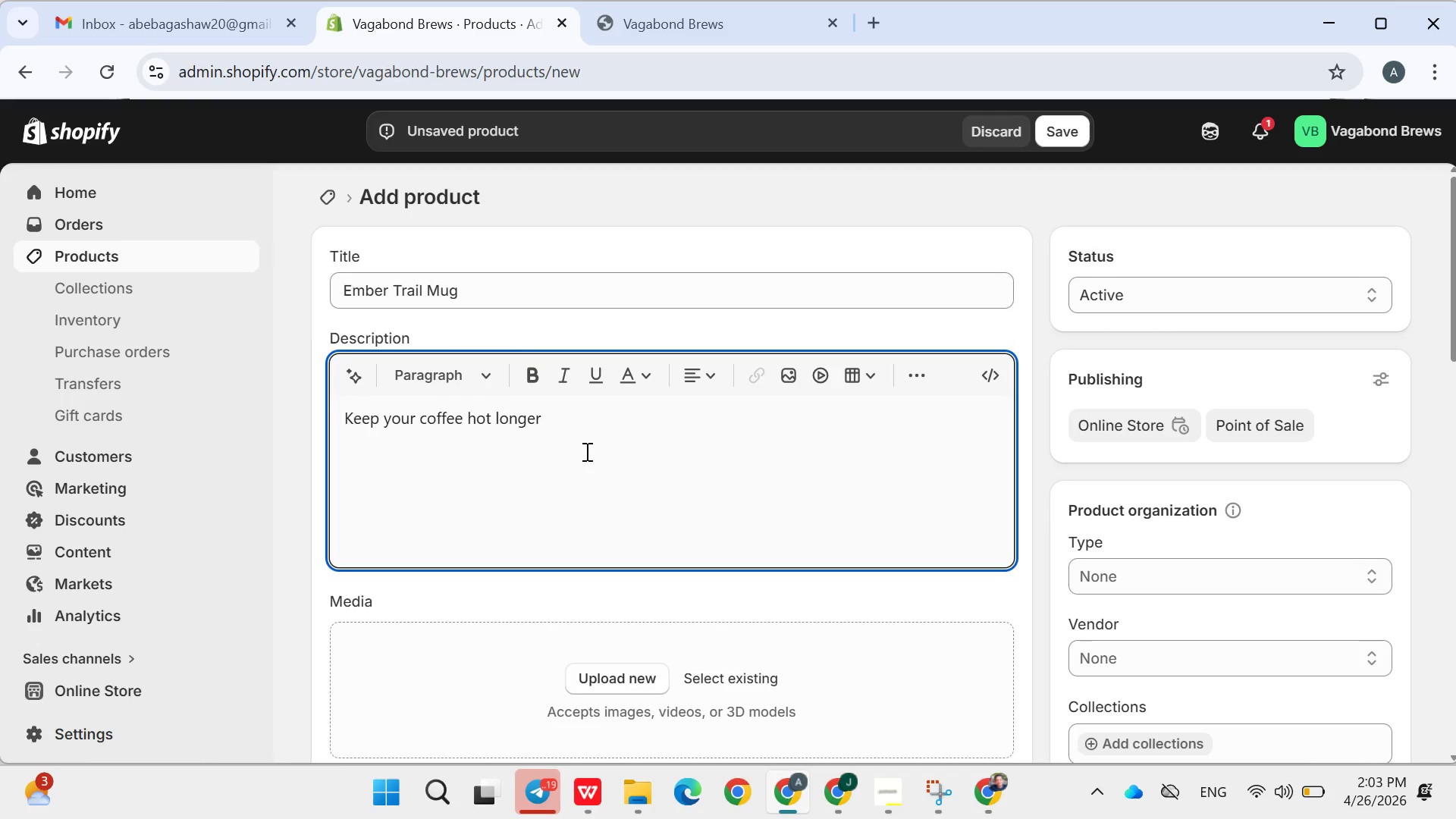 
wait(47.03)
 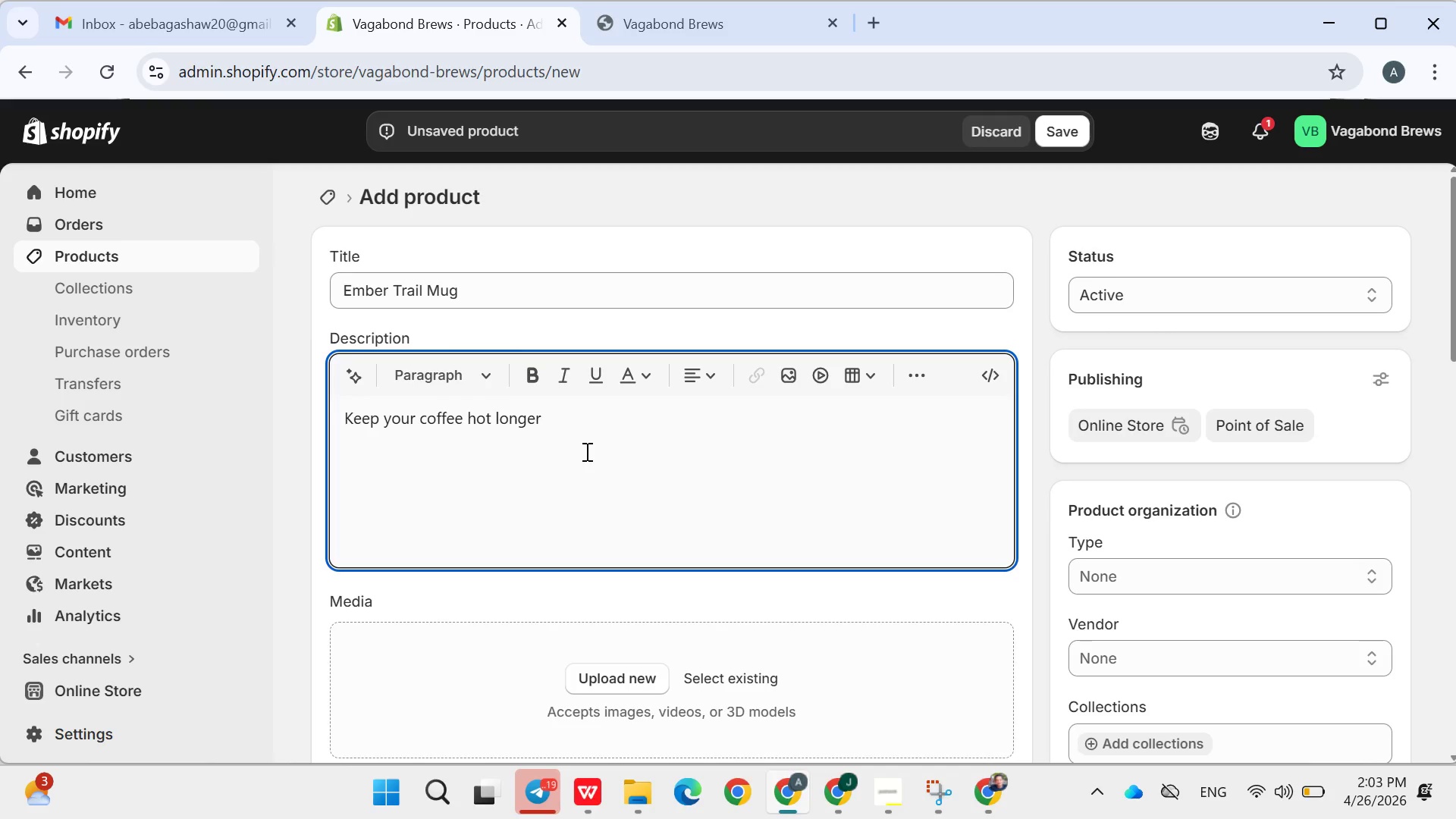 
type(with)
 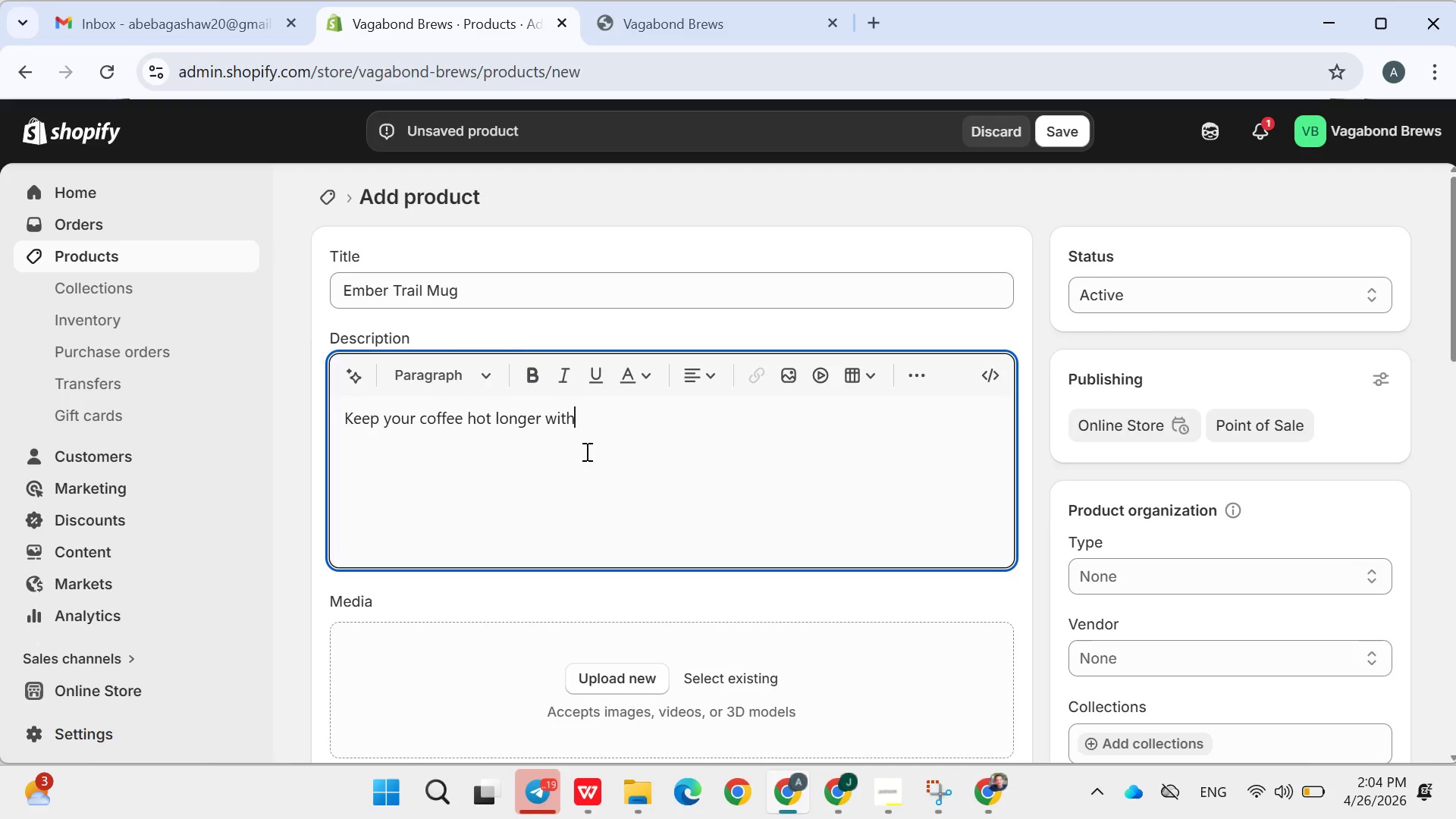 
wait(49.72)
 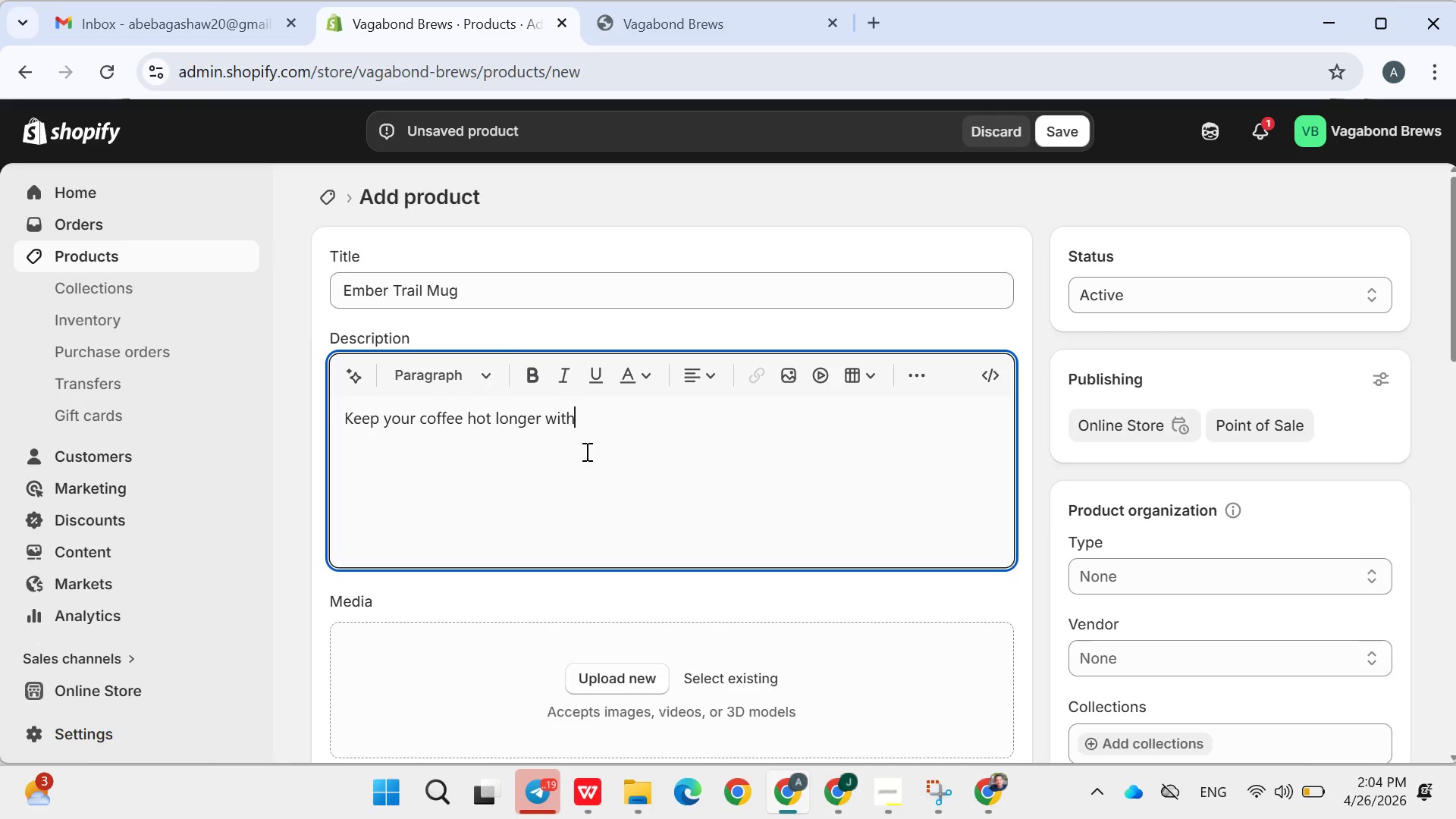 
type( the ember trail mug. Built with )
 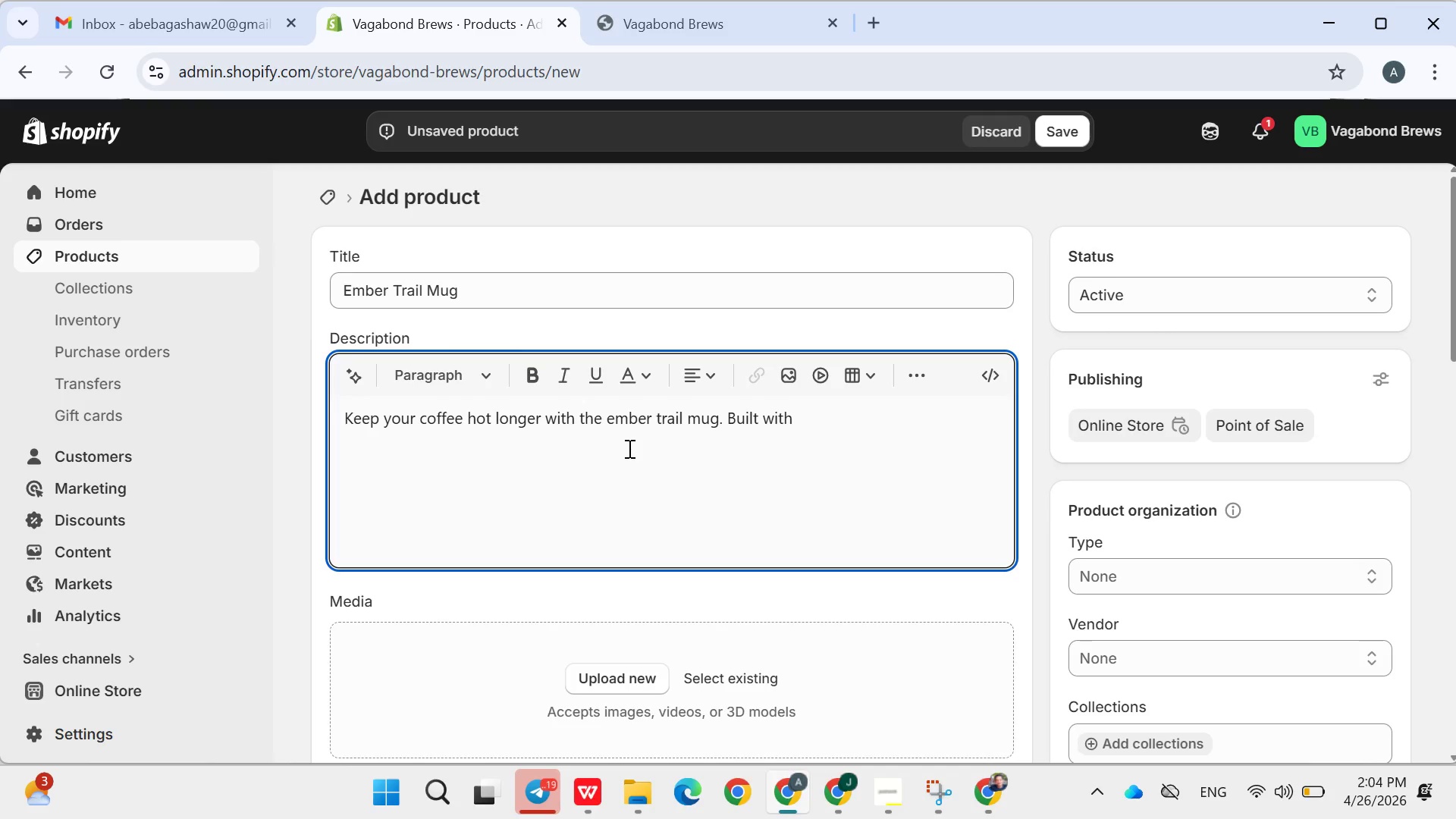 
wait(10.42)
 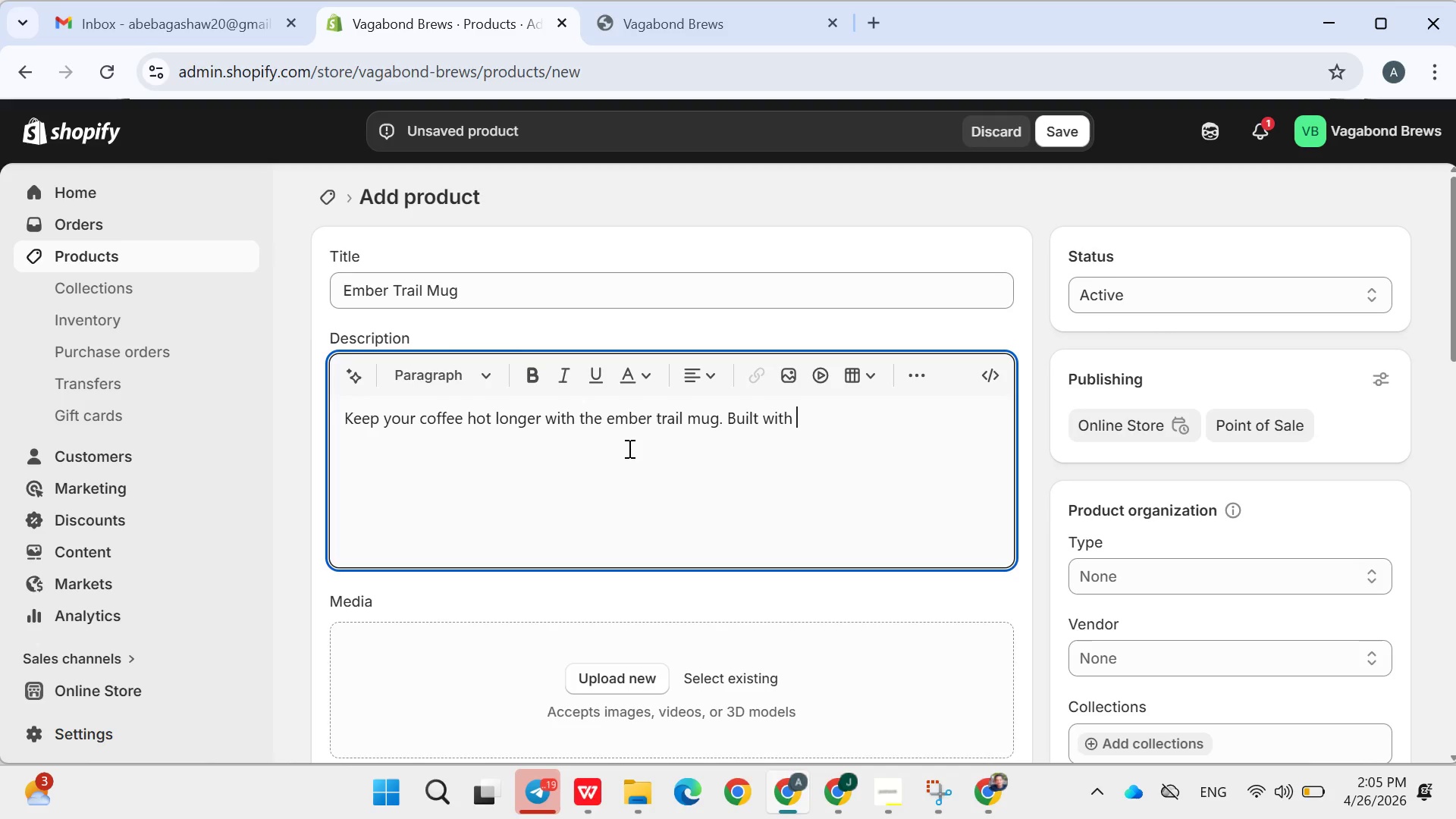 
type(double )
key(Backspace)
type(-wall insulation, it )
key(Backspace)
type('t)
key(Backspace)
type(s designed to withstand )
 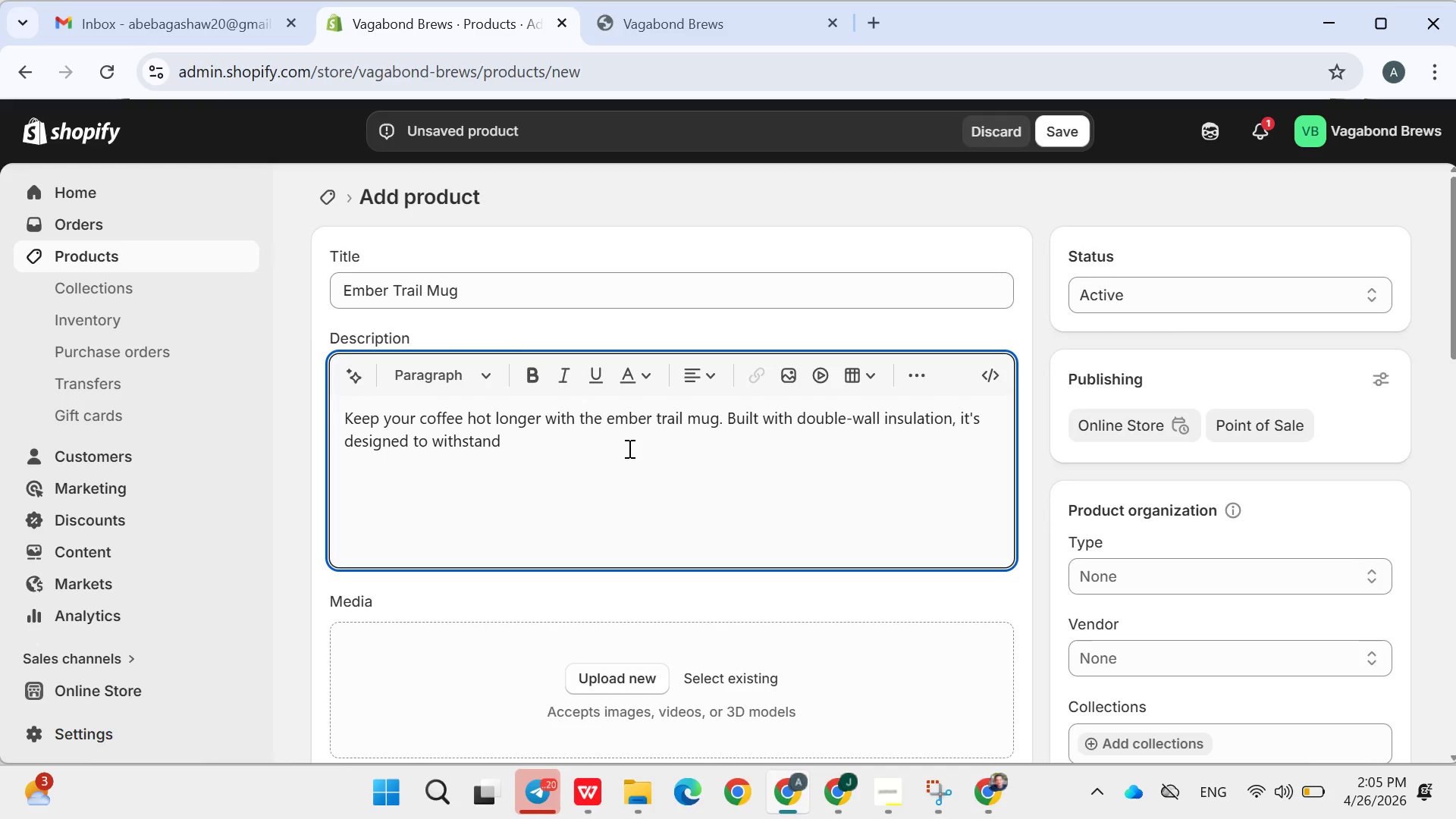 
wait(6.56)
 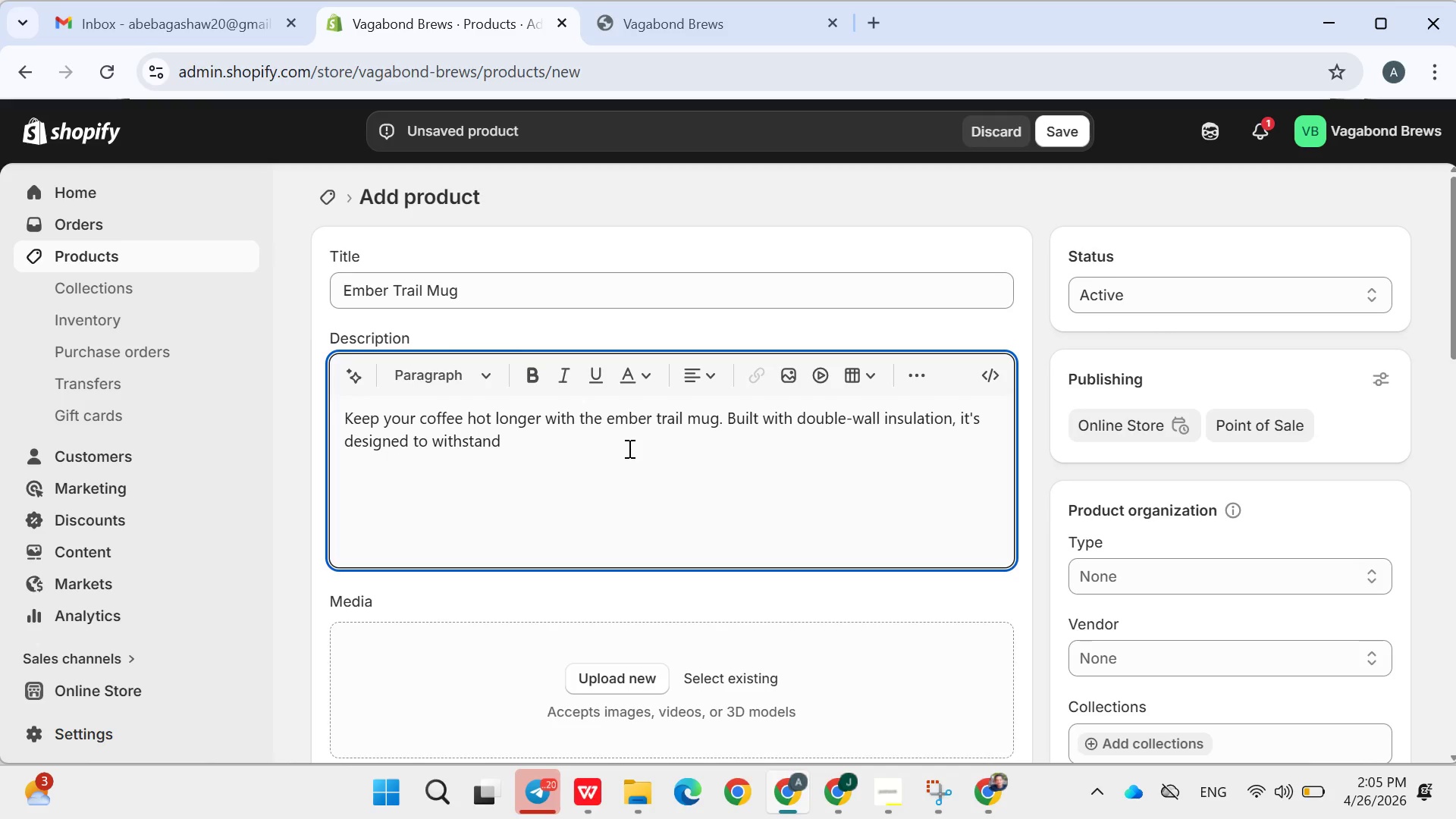 
type(rugged environment )
 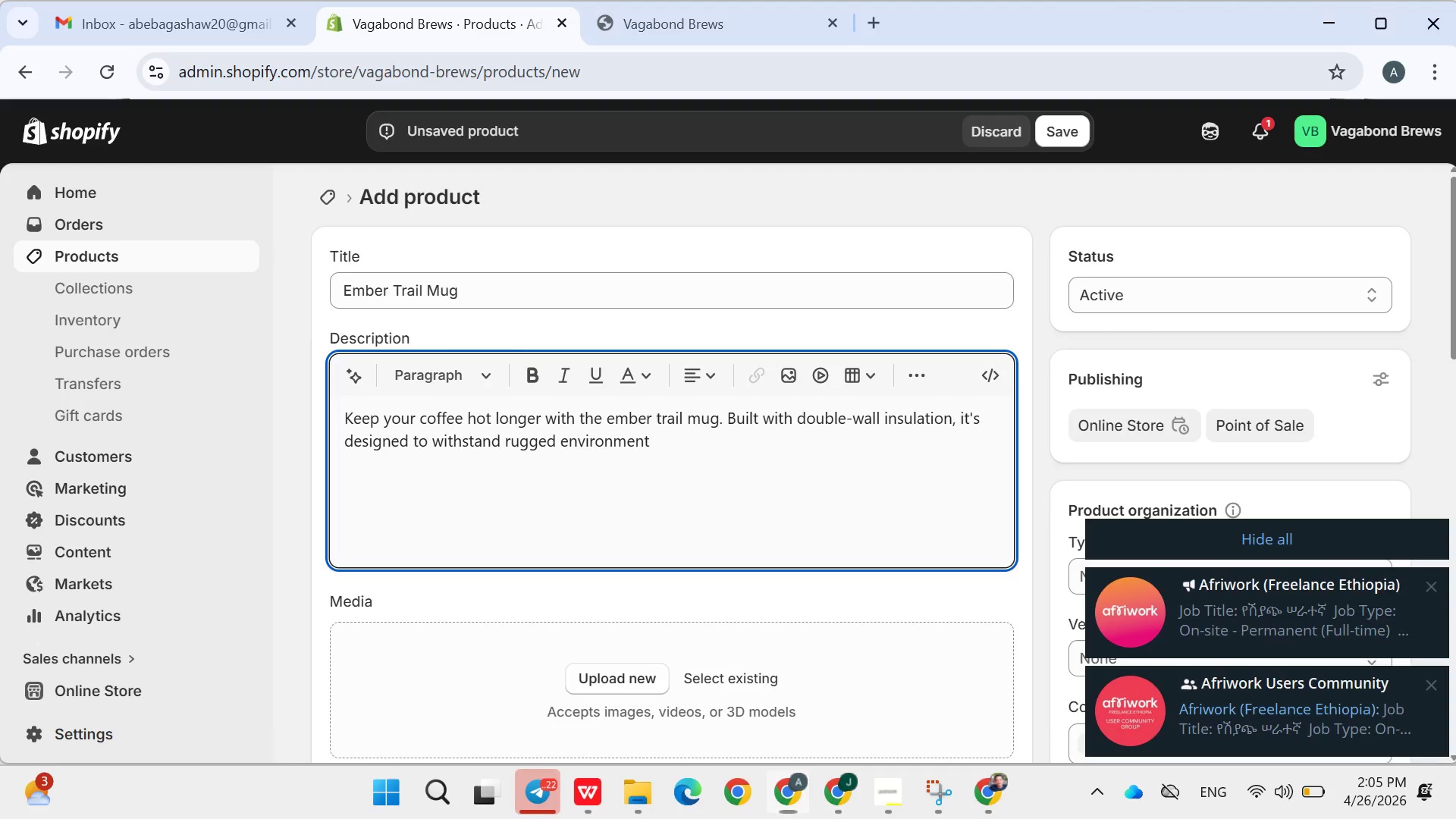 
left_click([1232, 536])
 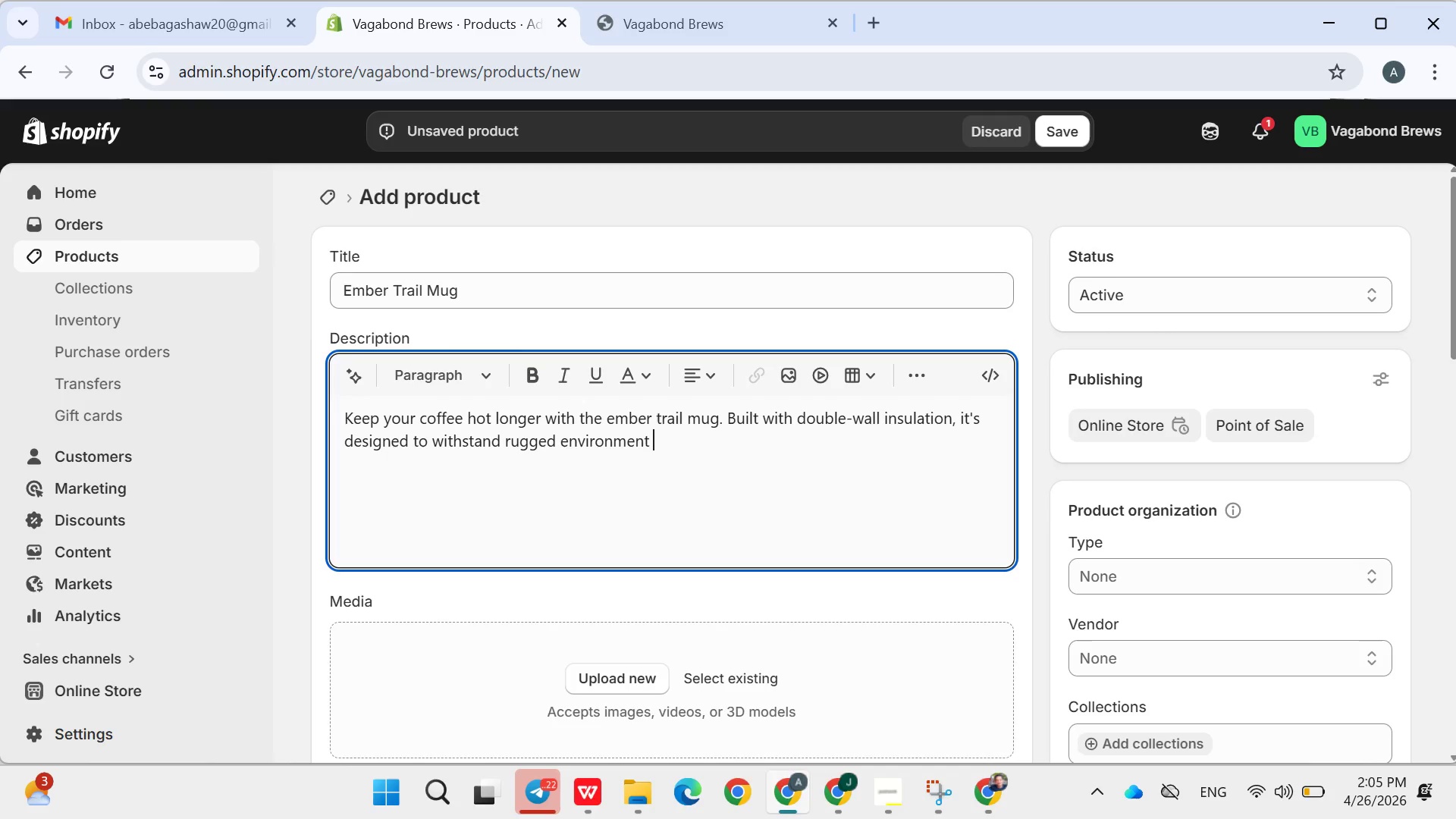 
key(Backspace)
 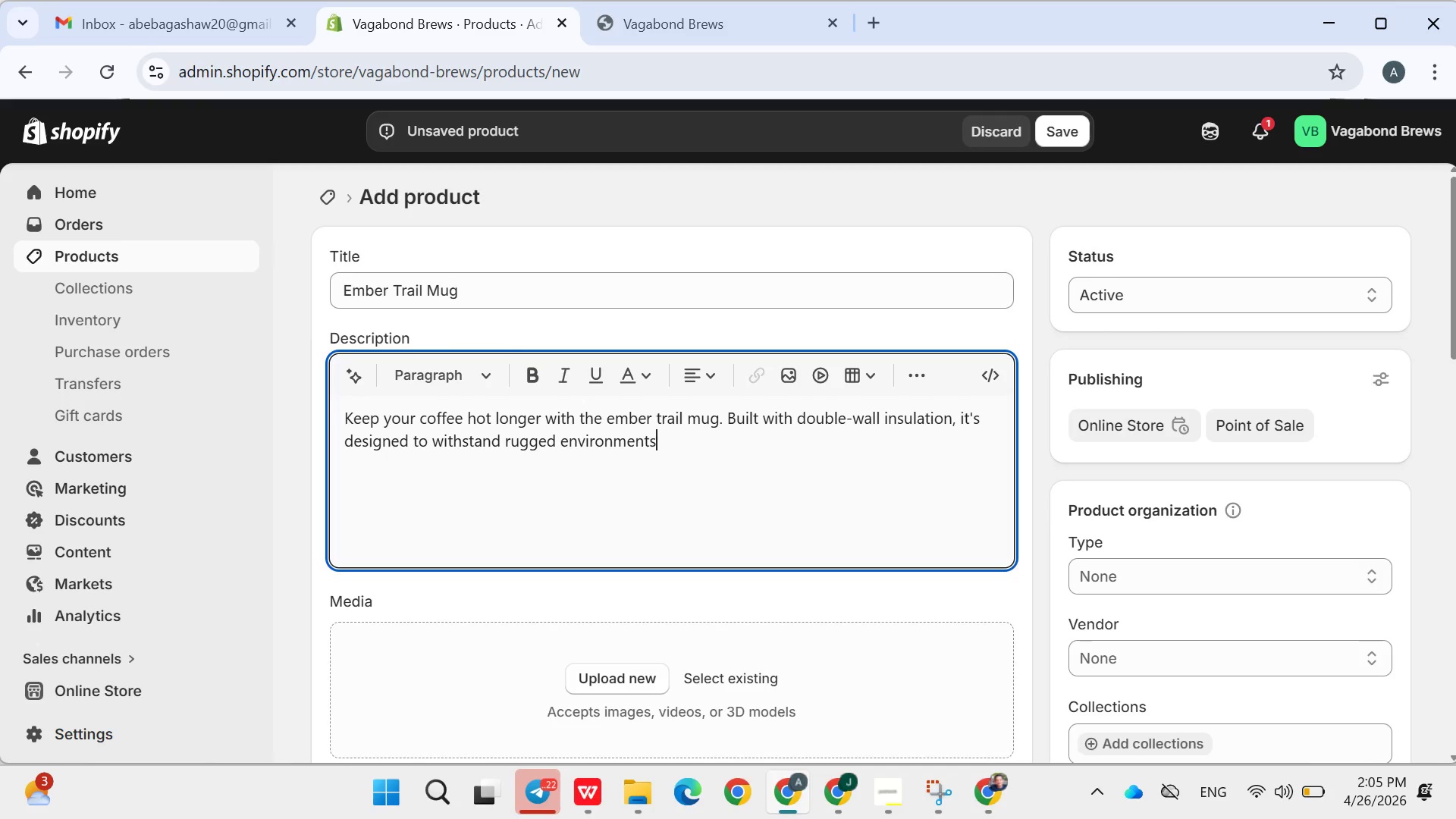 
key(S)
 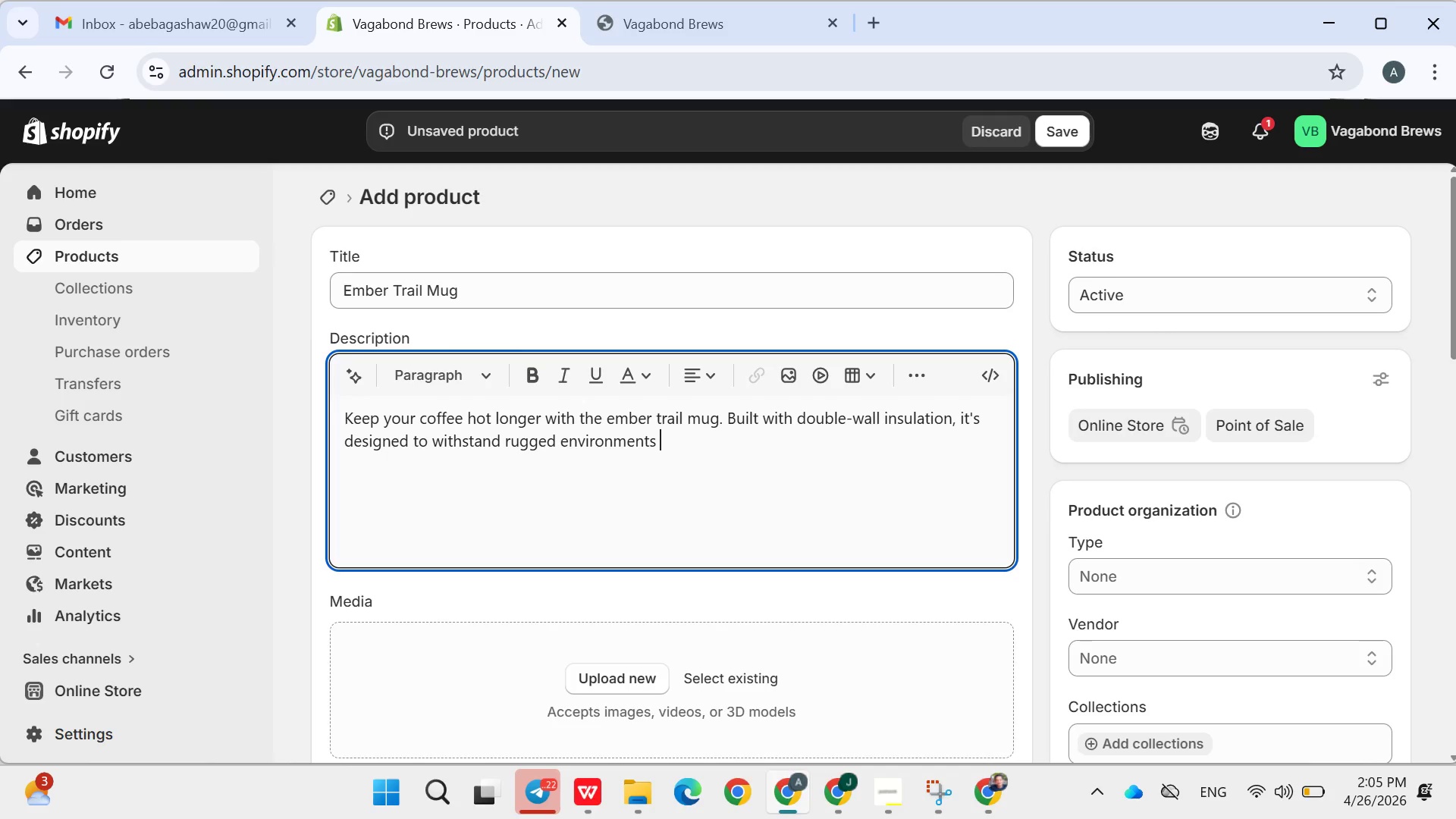 
key(Space)
 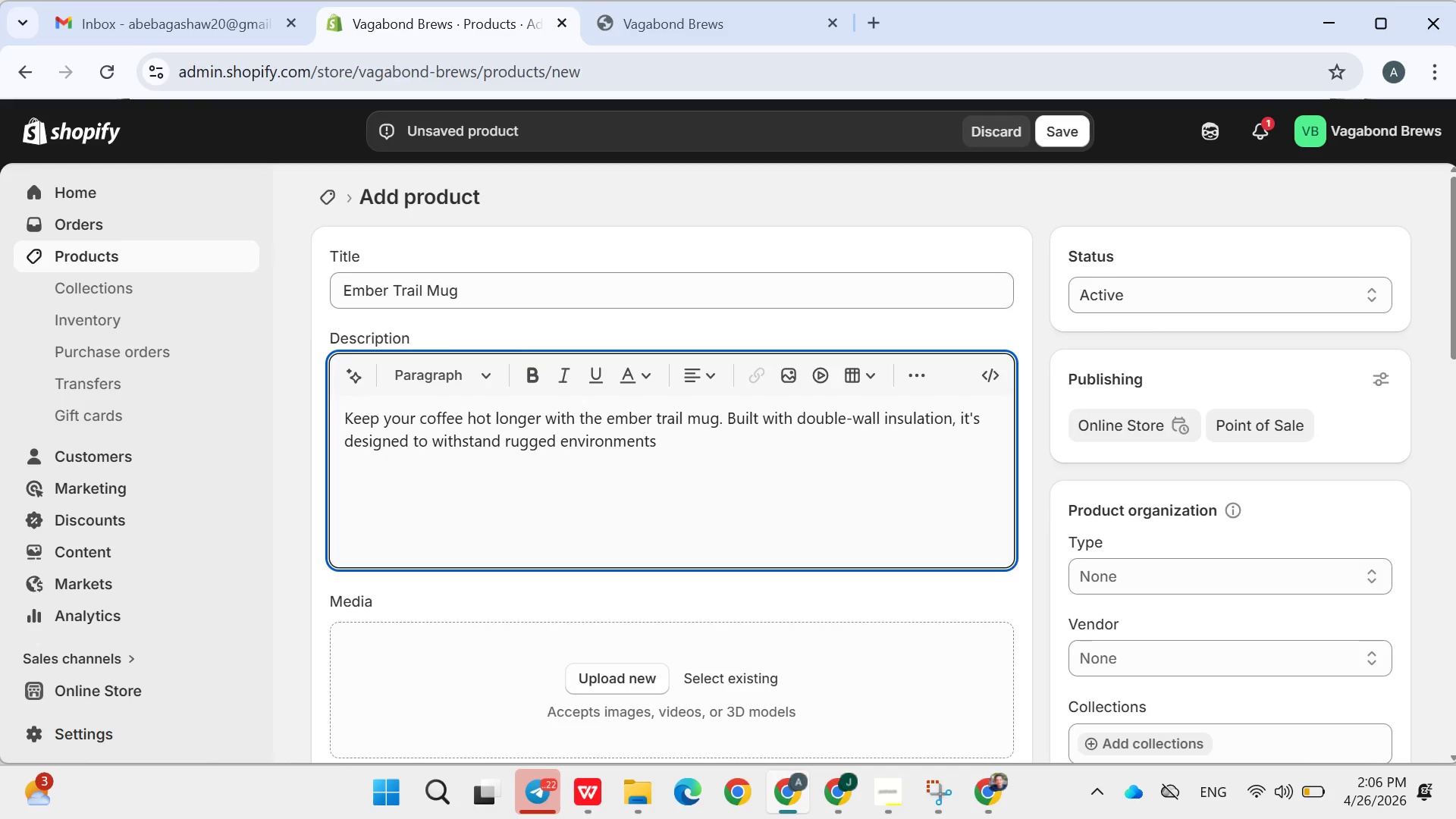 
type(while maintaining temprature.)
 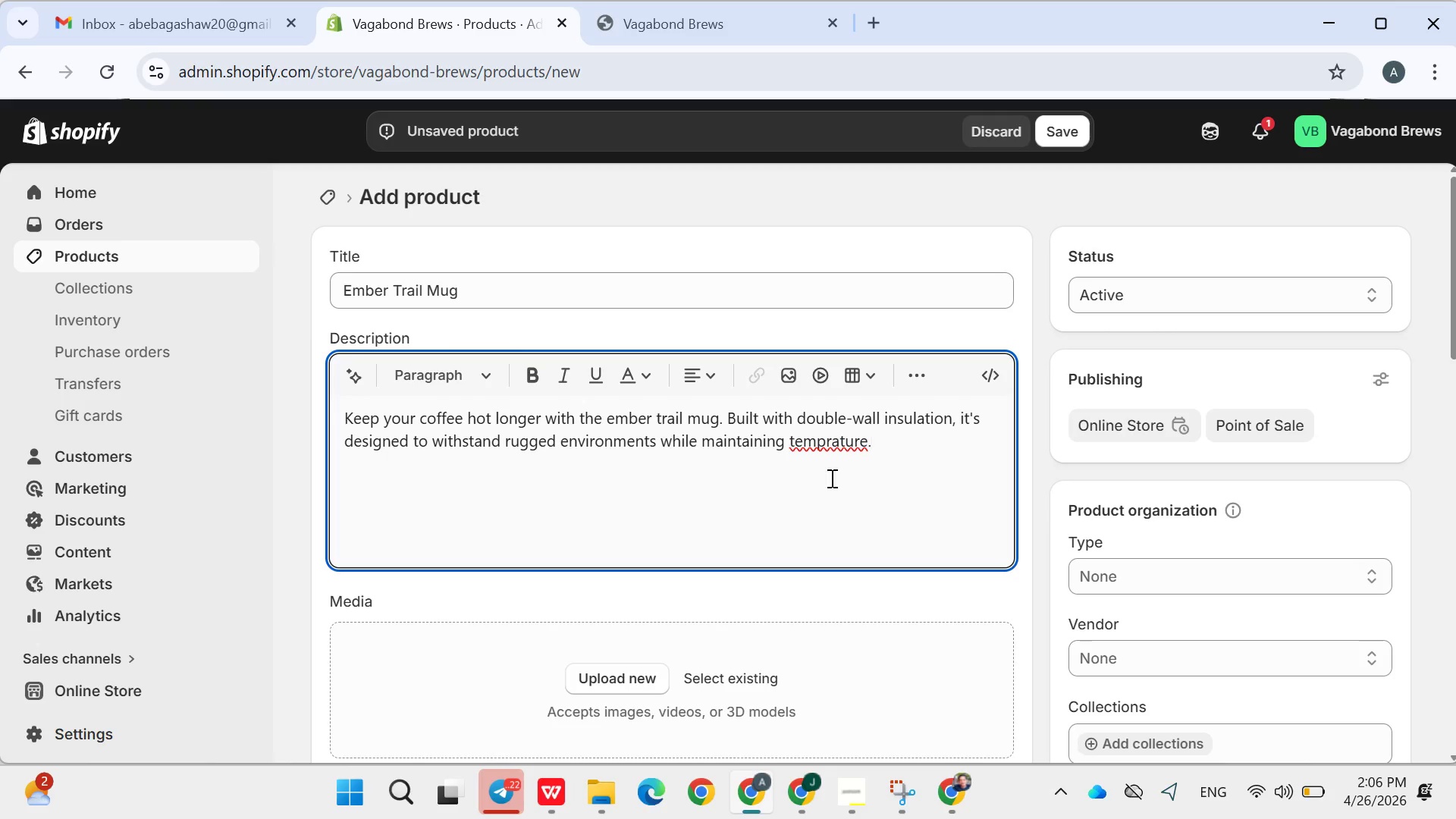 
wait(24.41)
 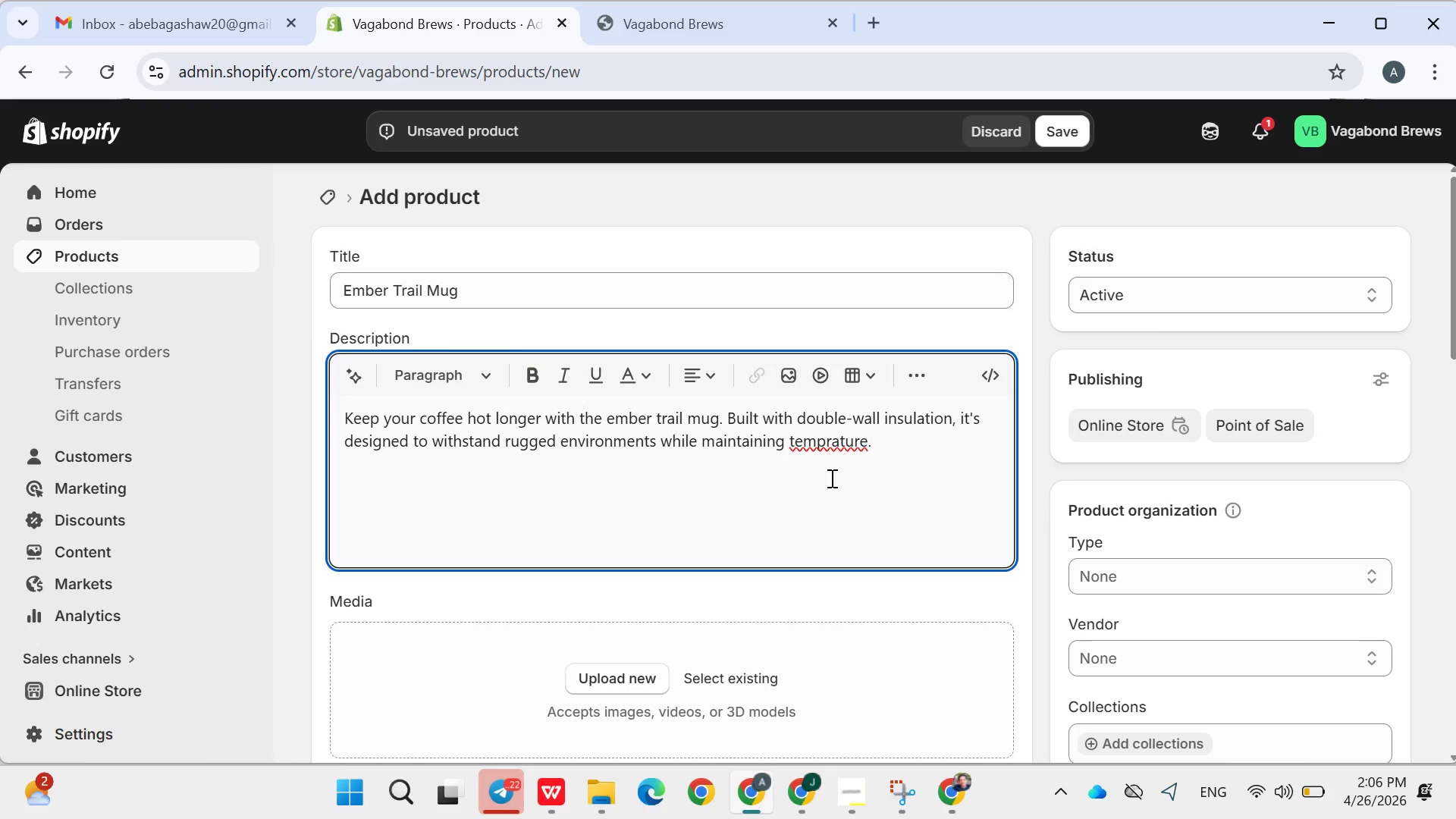 
left_click([827, 445])
 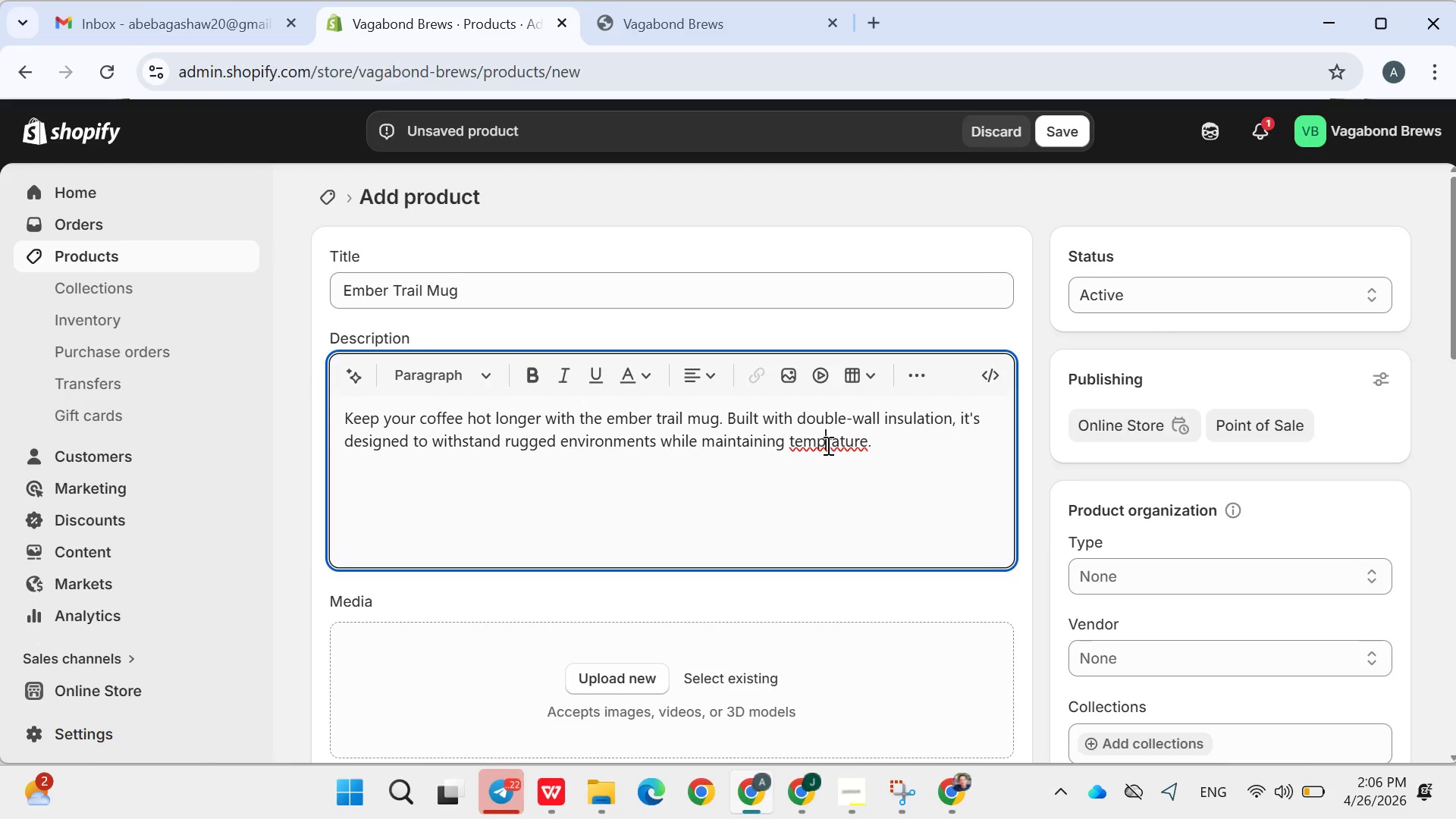 
key(E)
 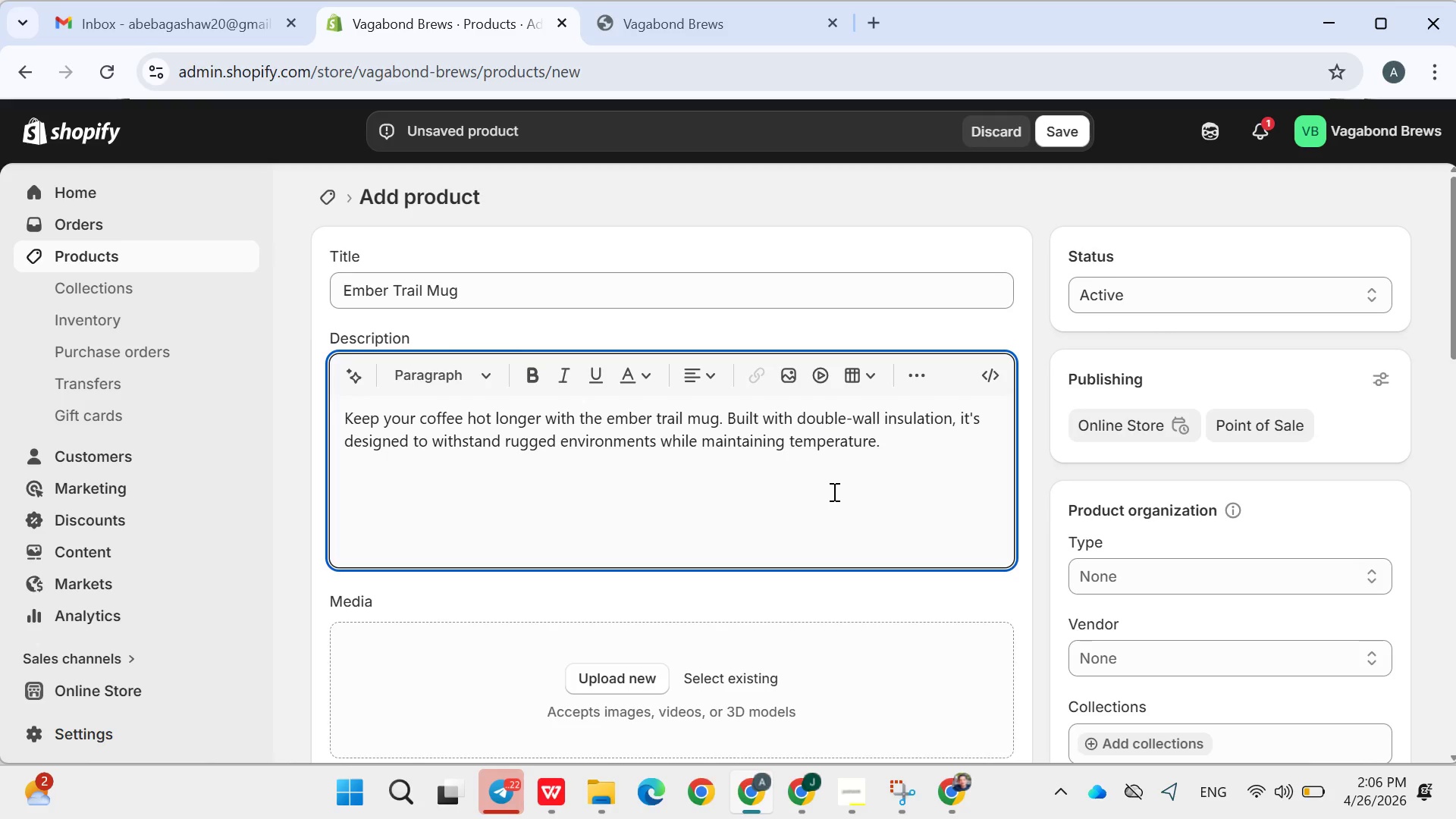 
left_click([833, 491])
 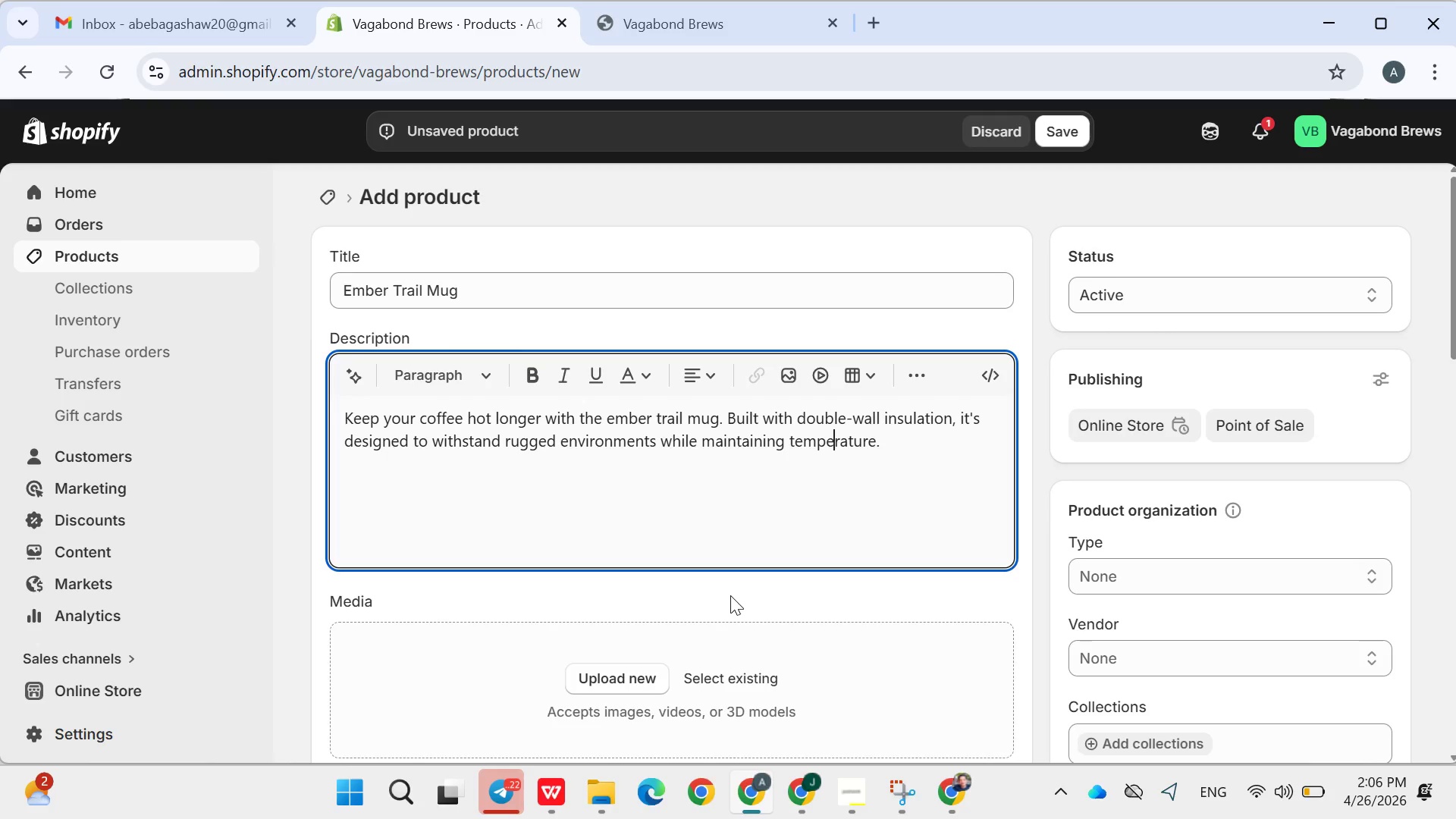 
left_click([730, 597])
 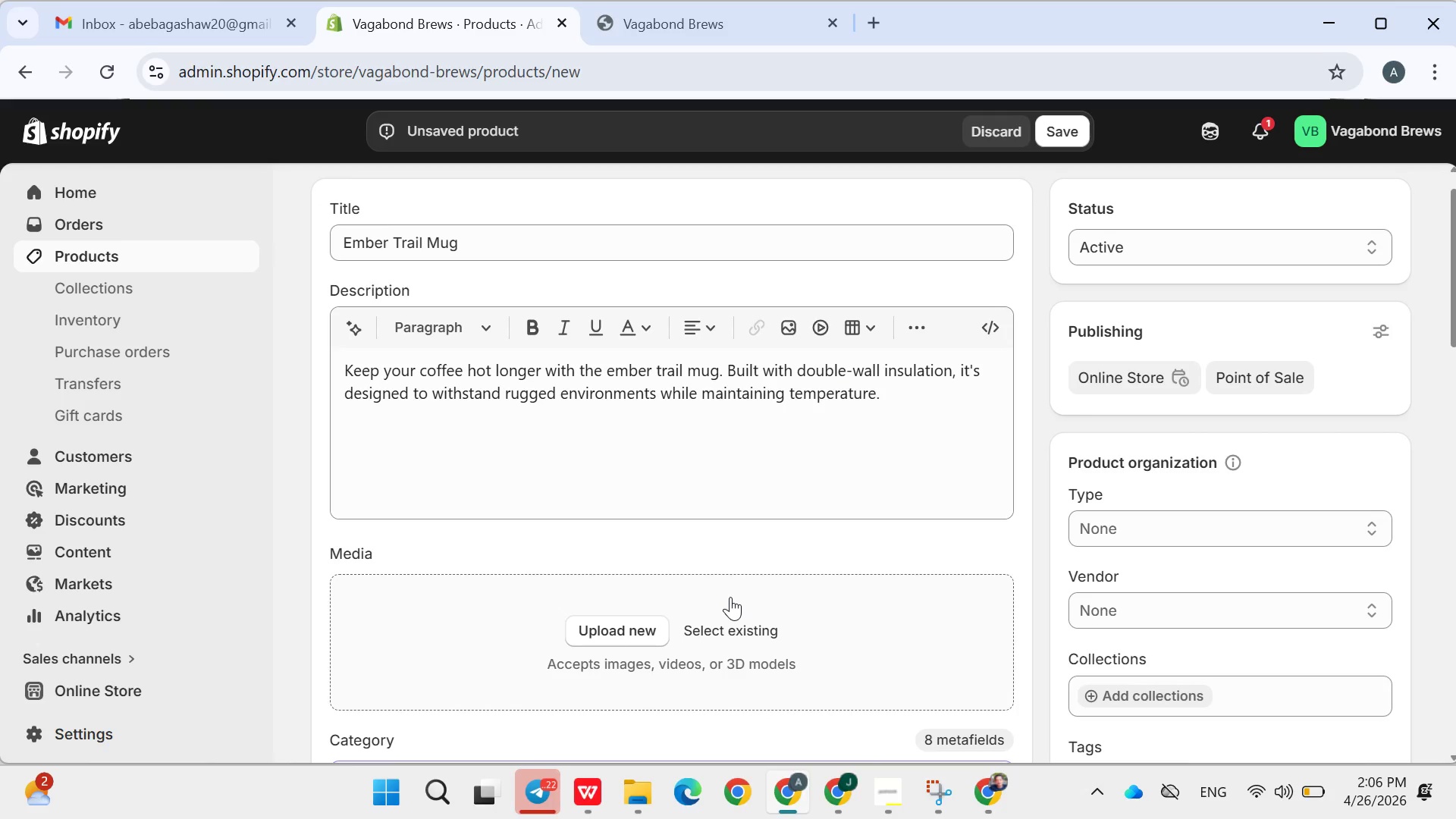 
wait(7.67)
 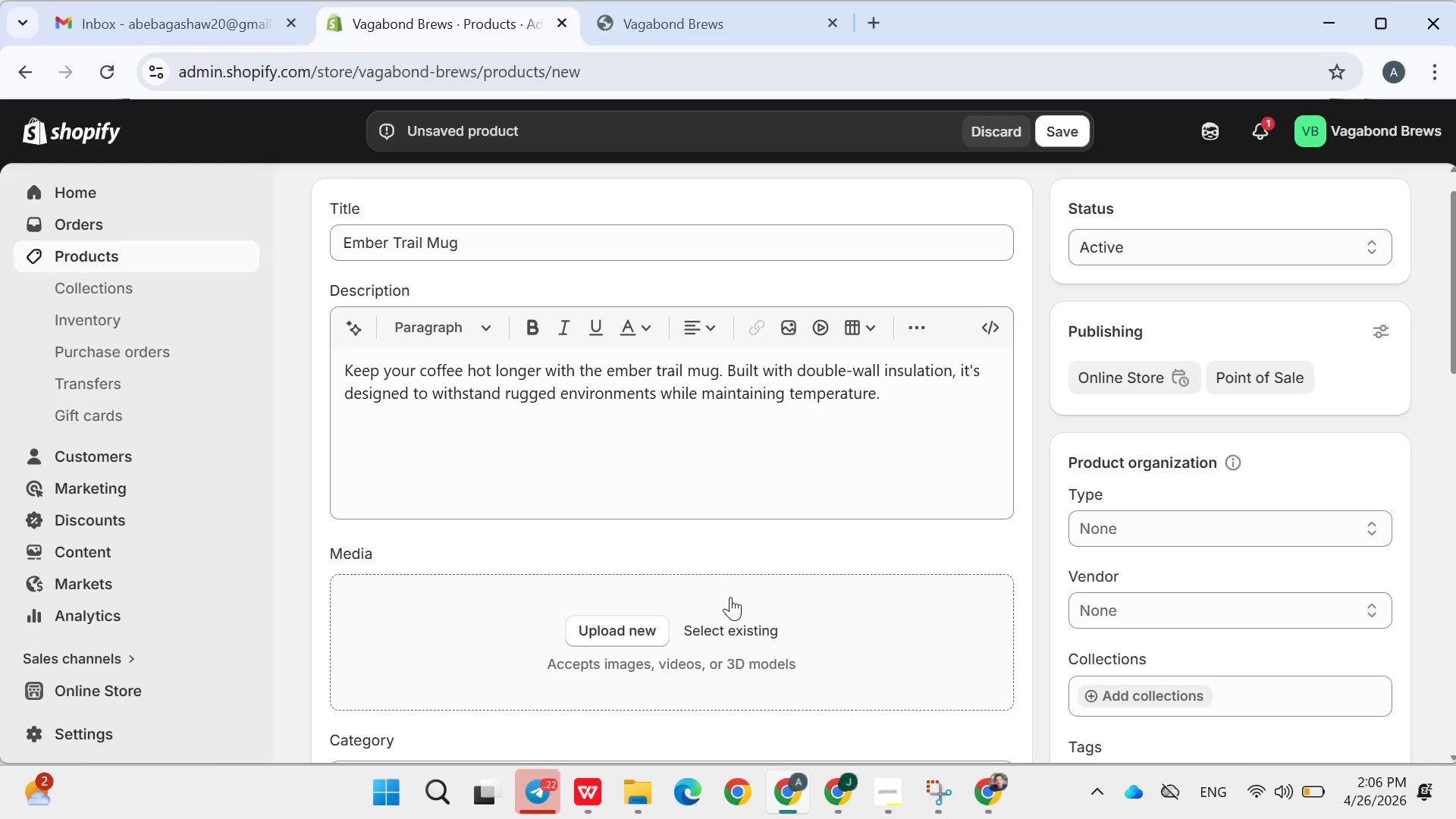 
left_click([634, 644])
 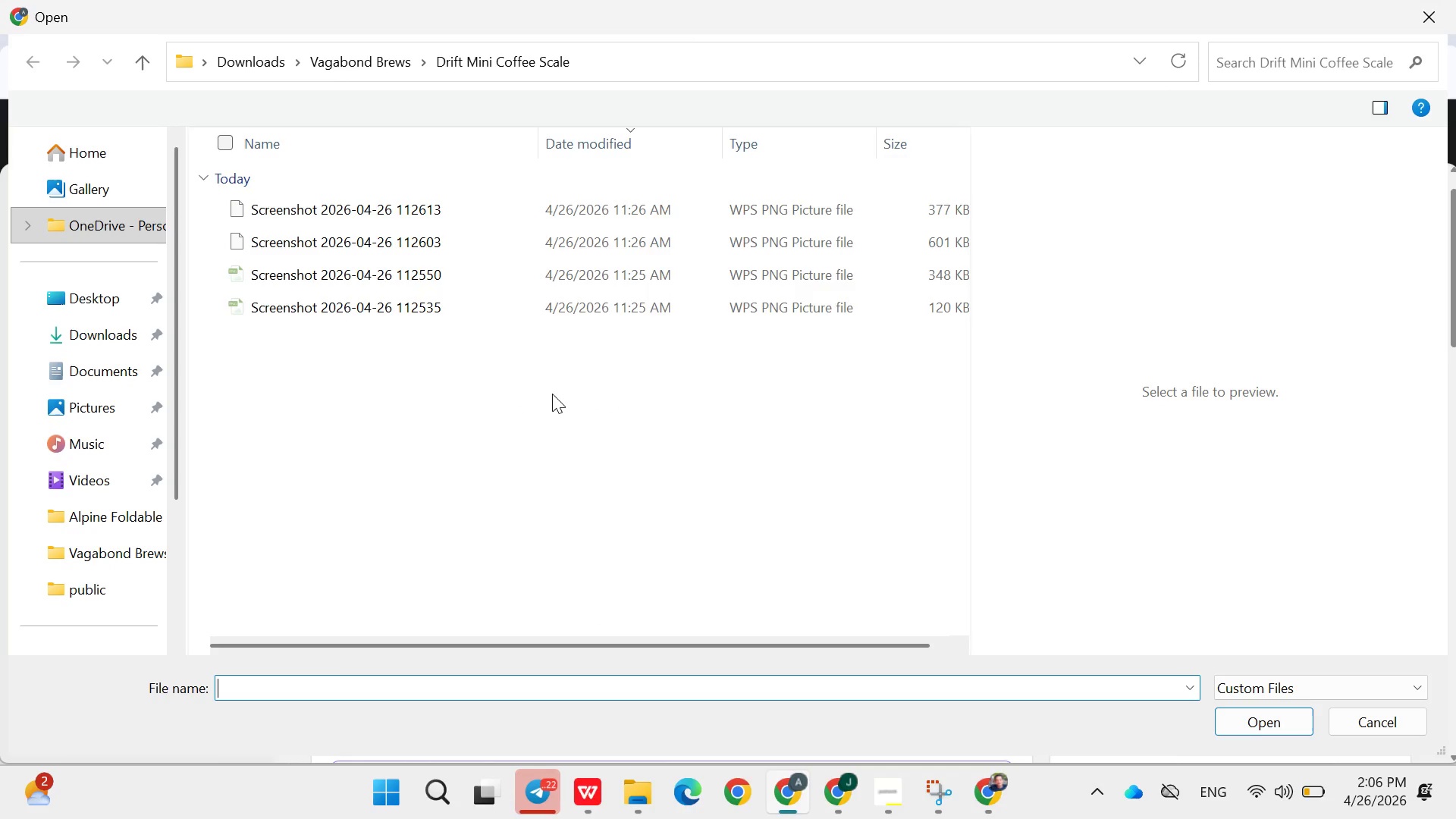 
left_click([355, 62])
 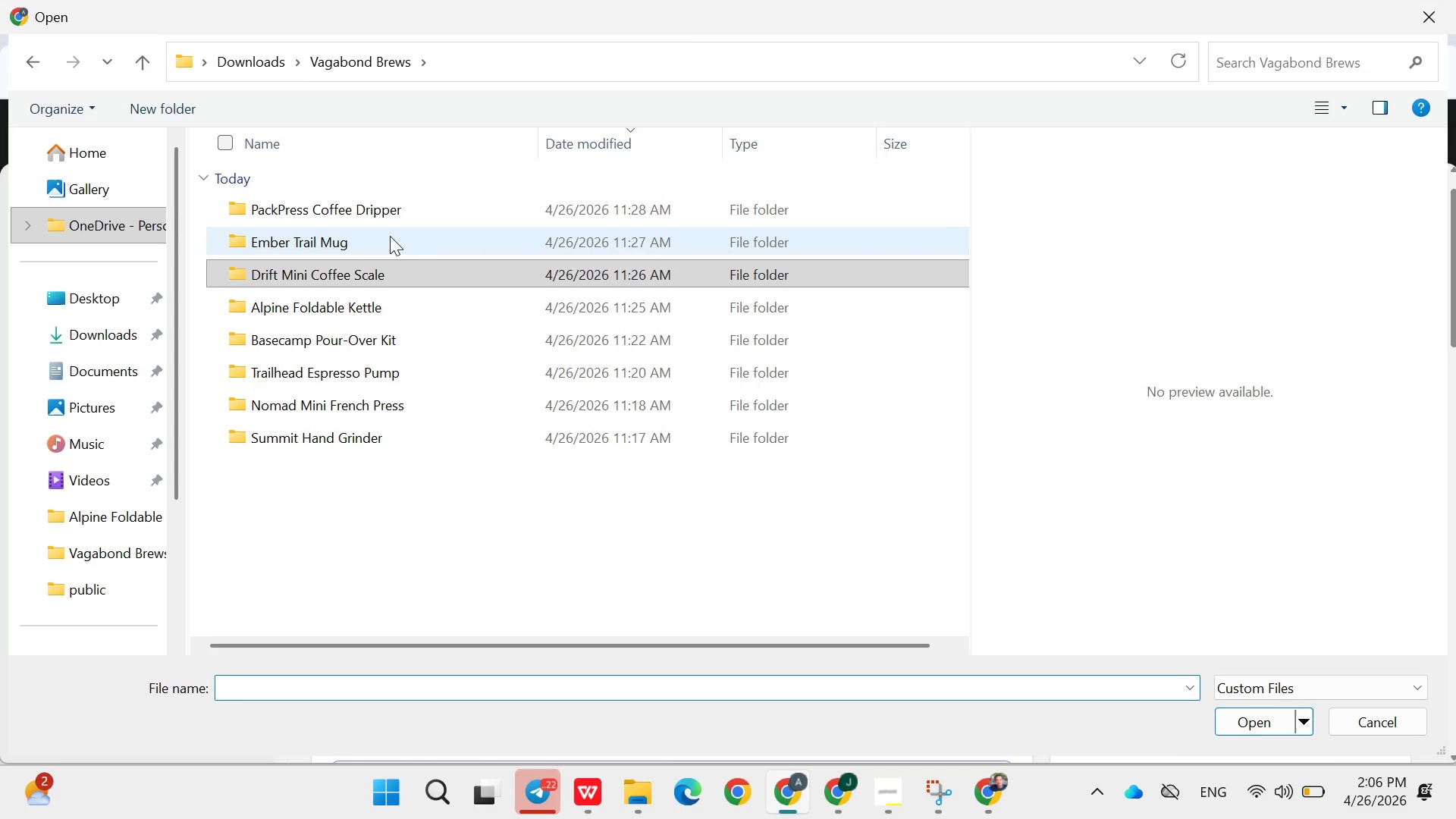 
double_click([388, 240])
 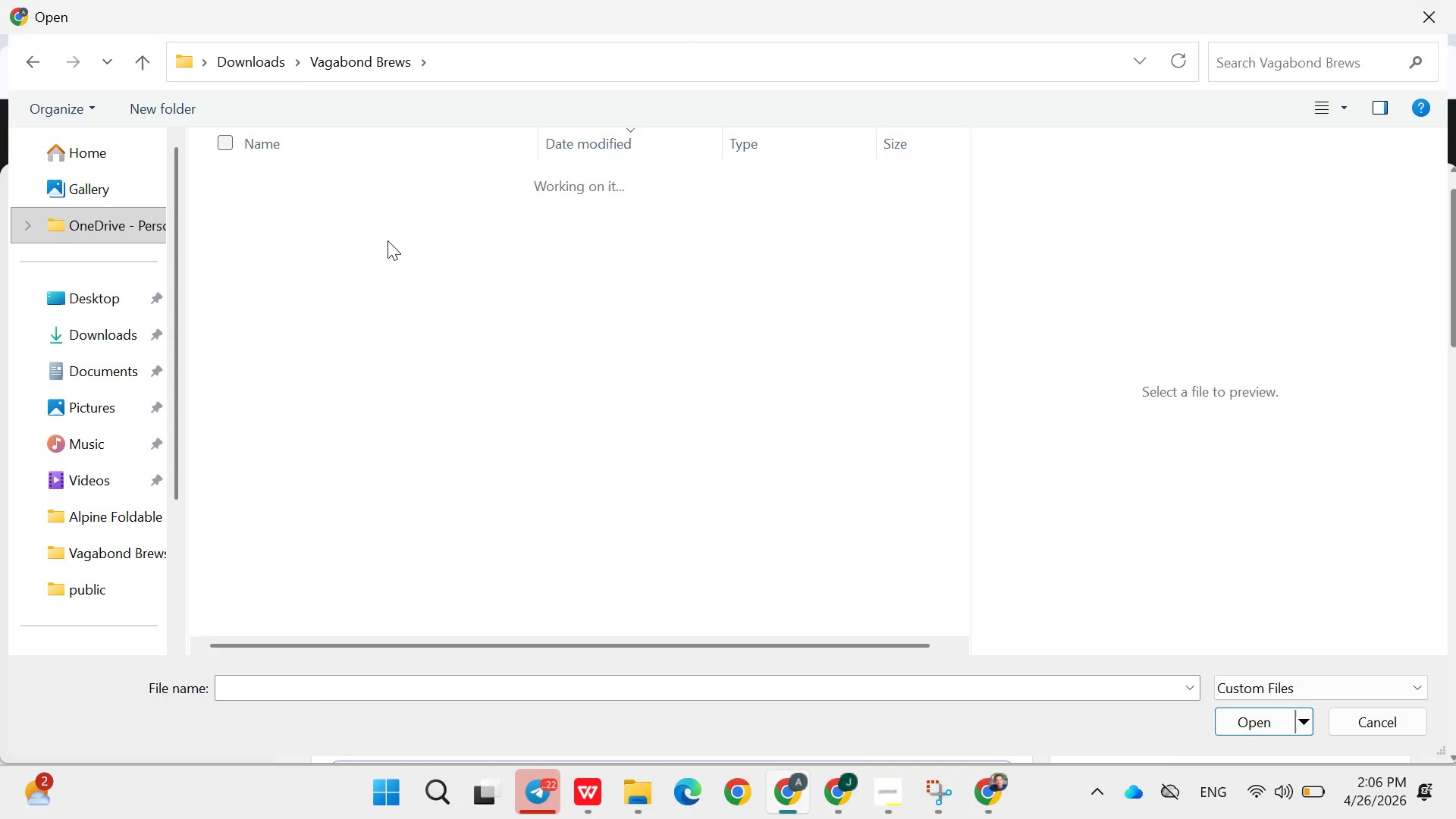 
triple_click([388, 240])
 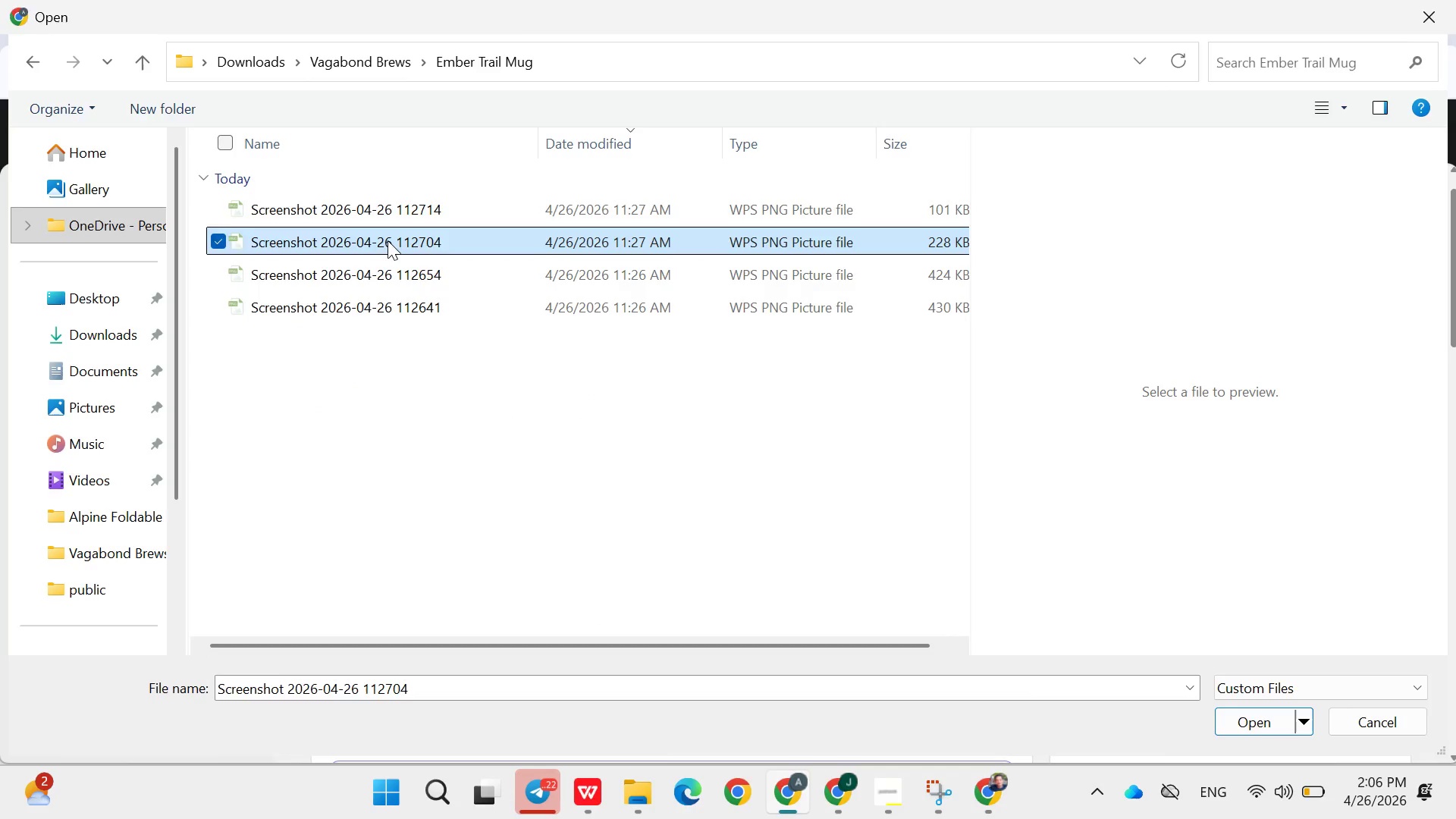 
triple_click([388, 240])
 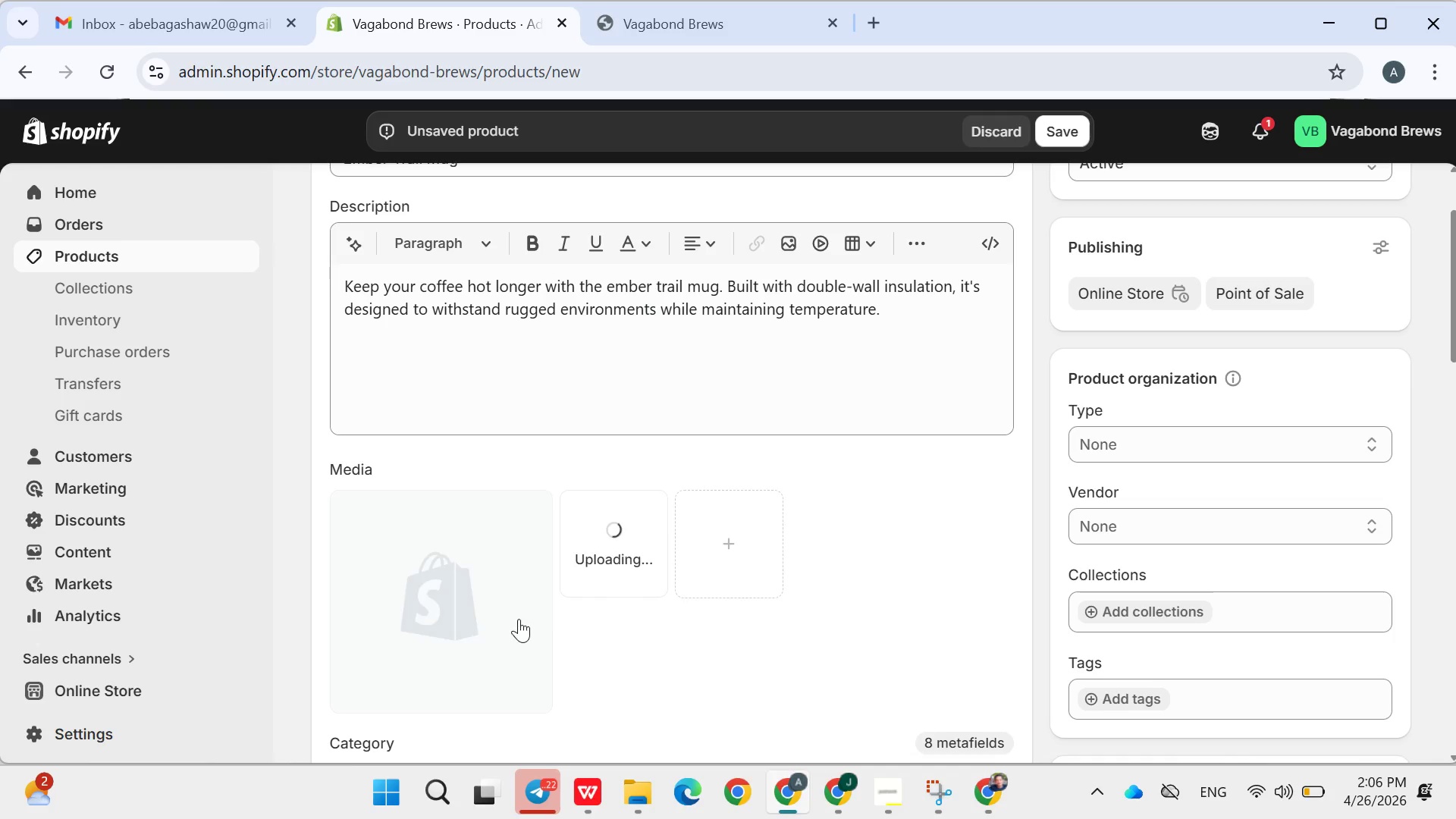 
wait(10.2)
 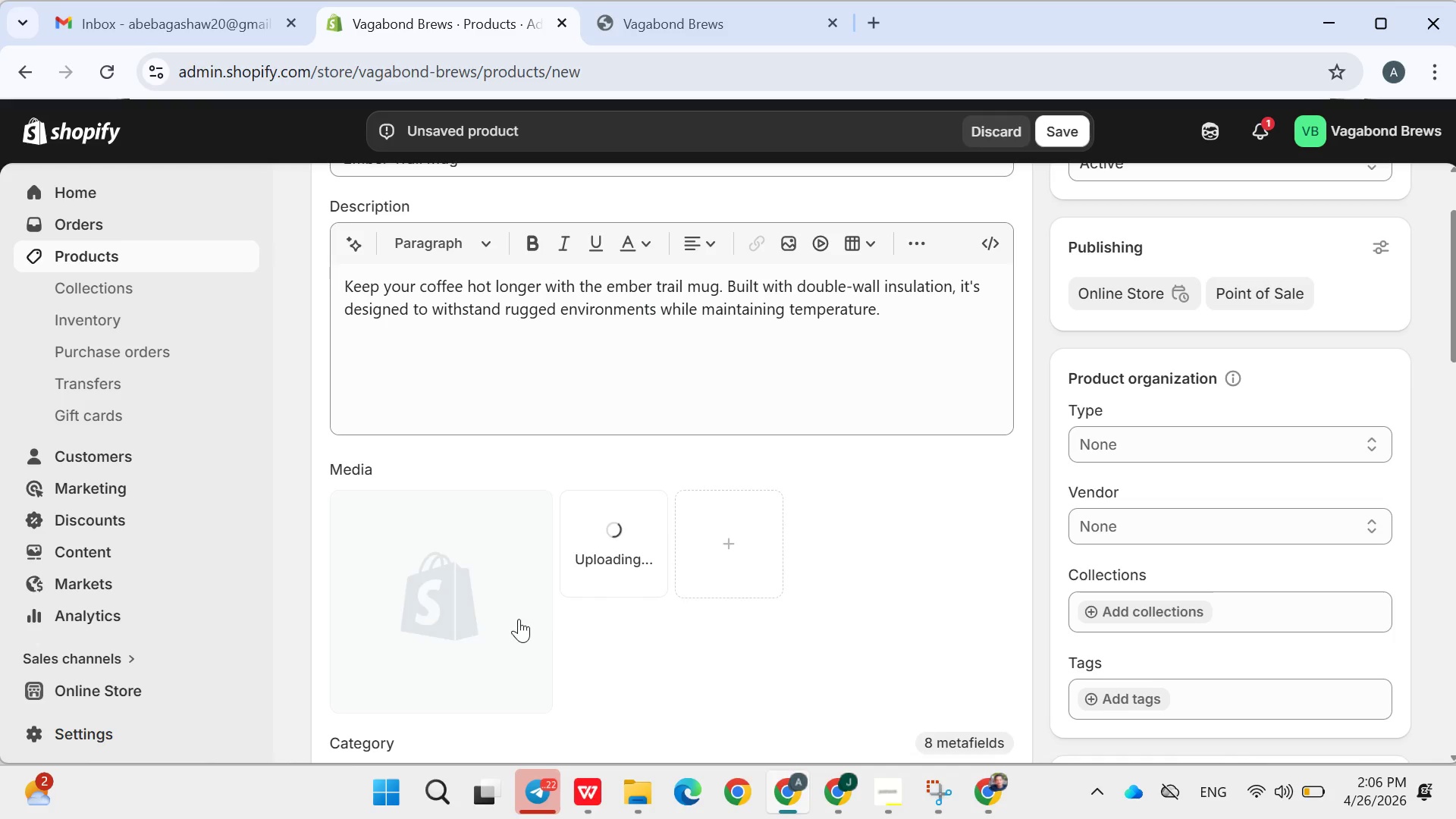 
left_click([344, 512])
 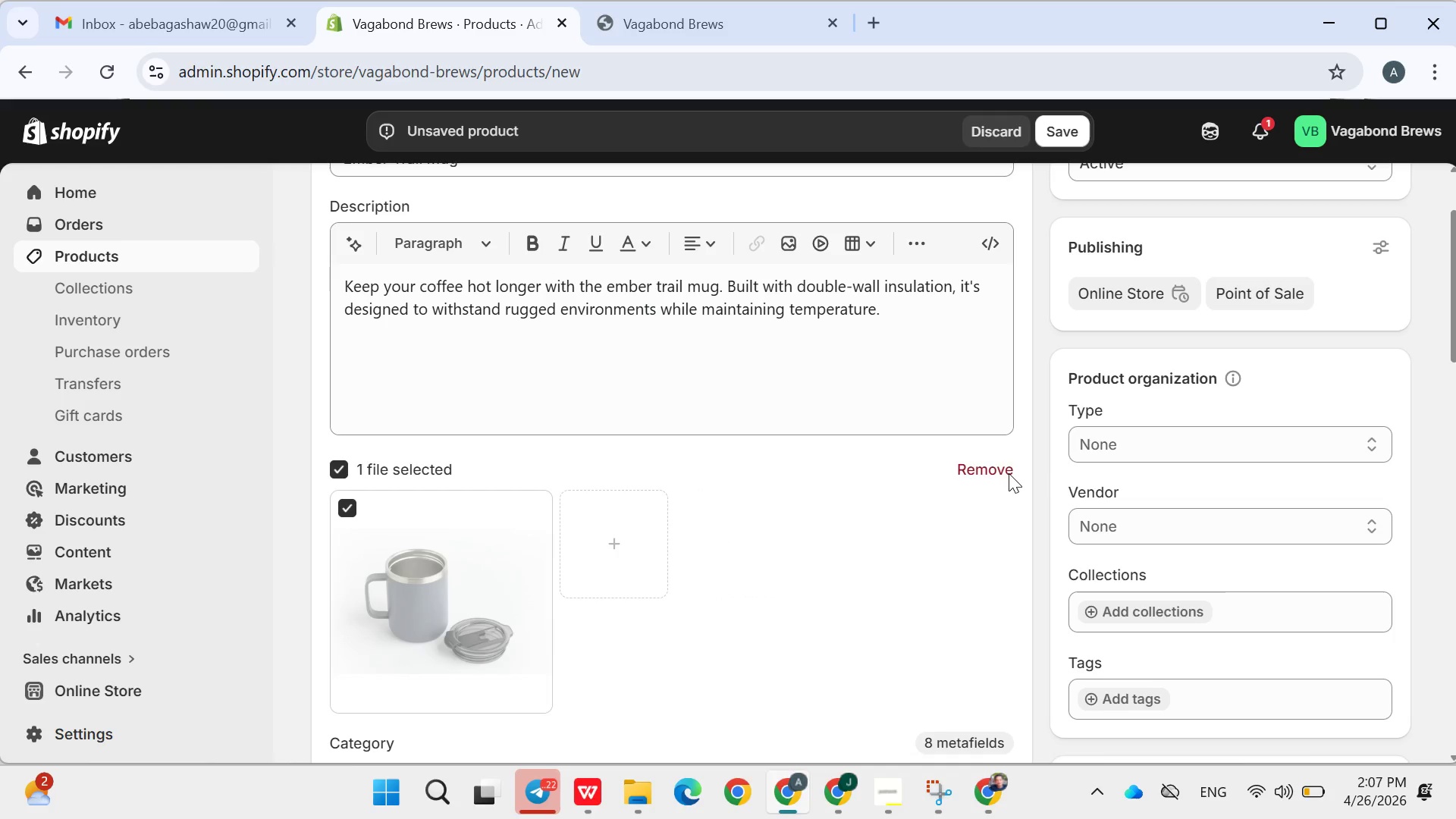 
left_click([993, 471])
 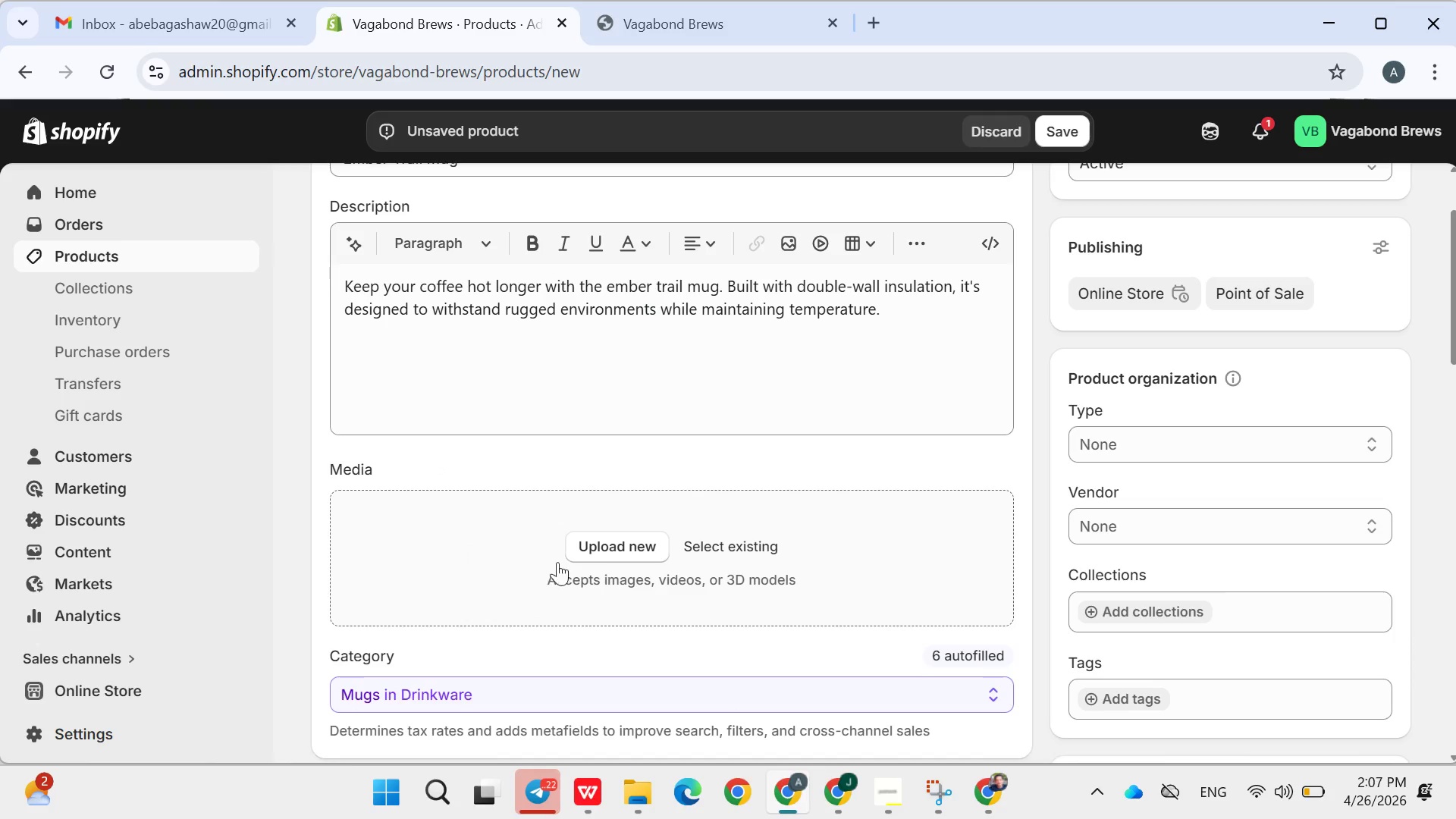 
left_click([604, 541])
 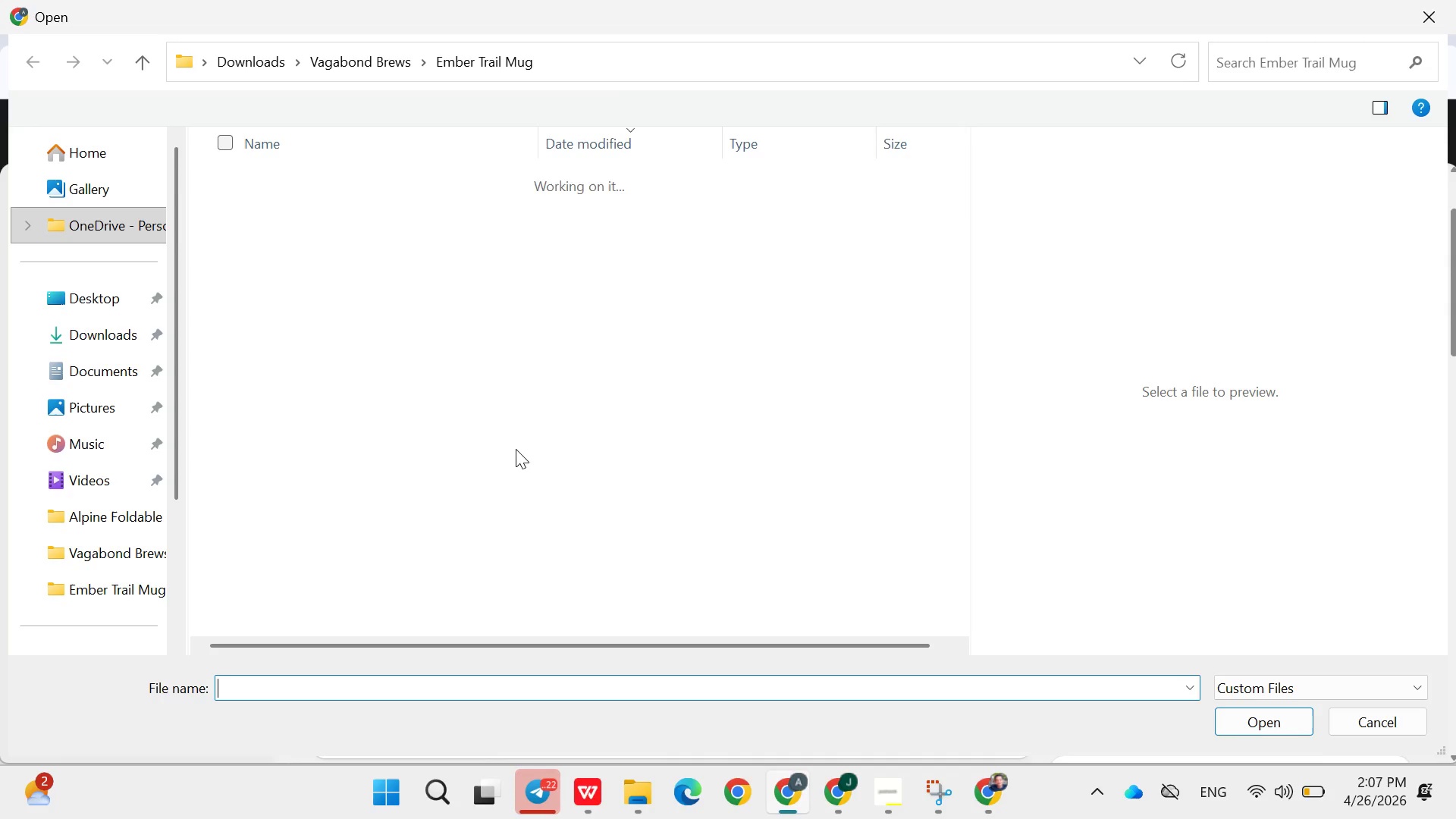 
left_click([510, 430])
 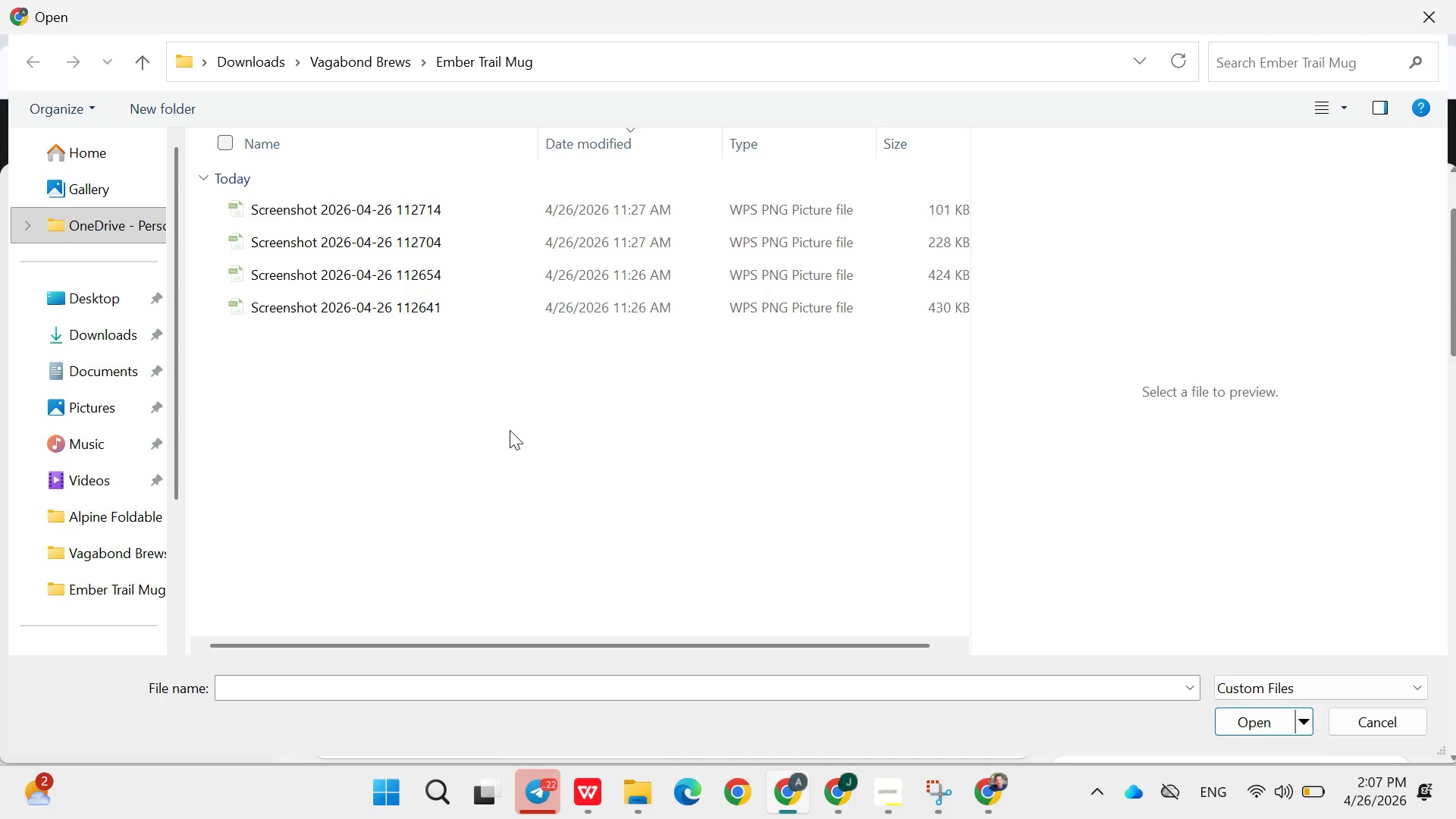 
key(Control+ControlLeft)
 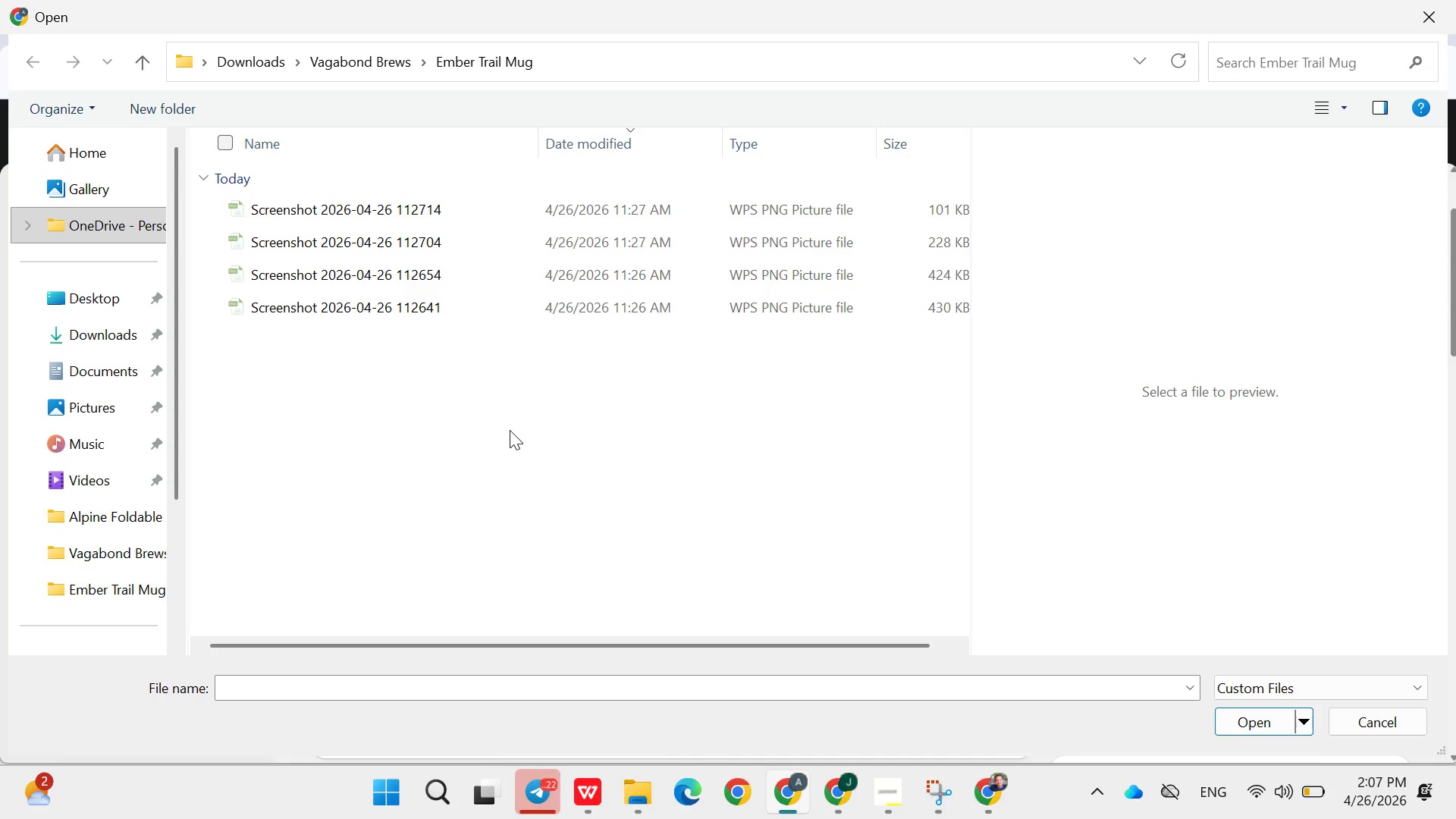 
key(Control+A)
 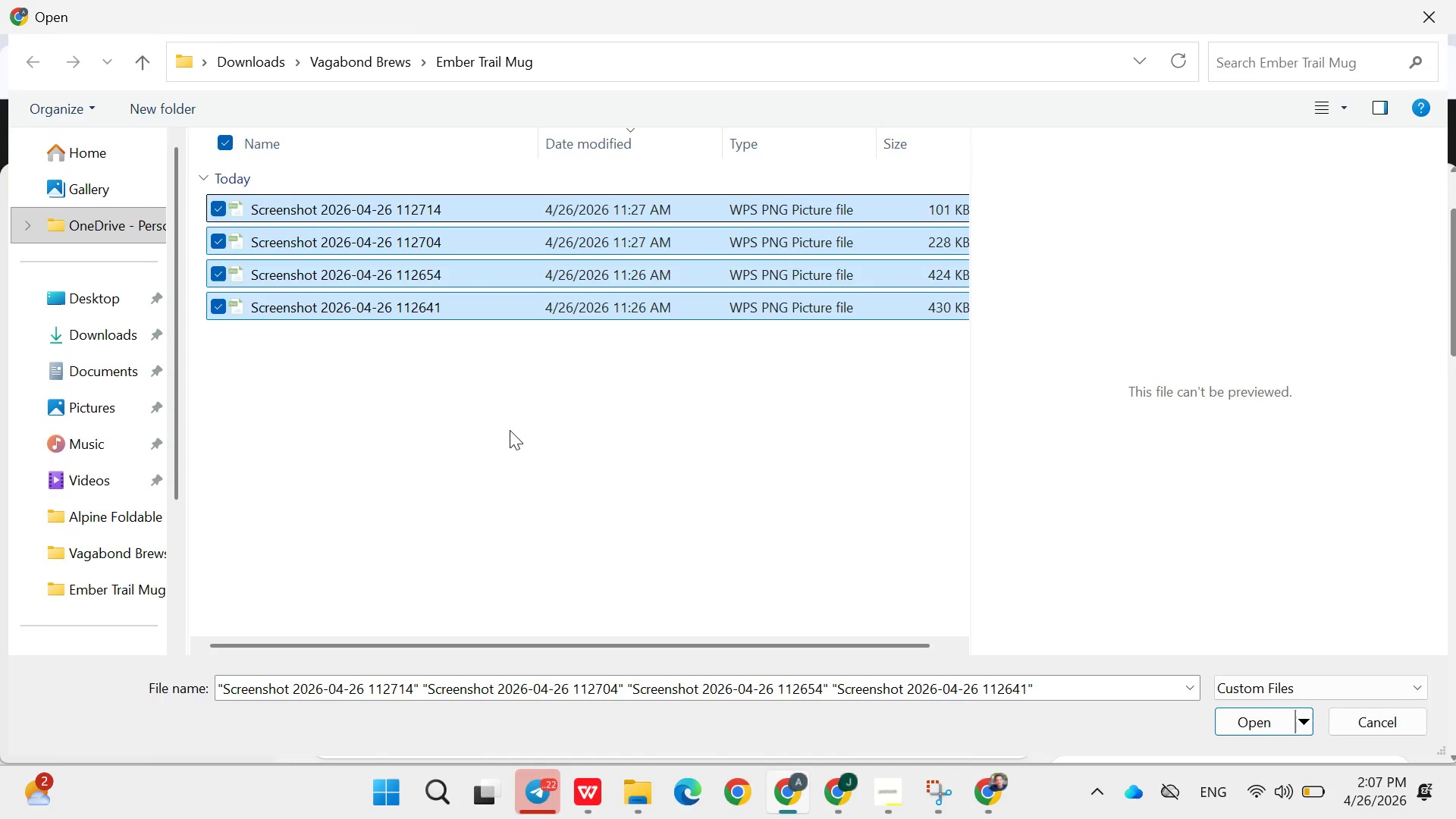 
key(Enter)
 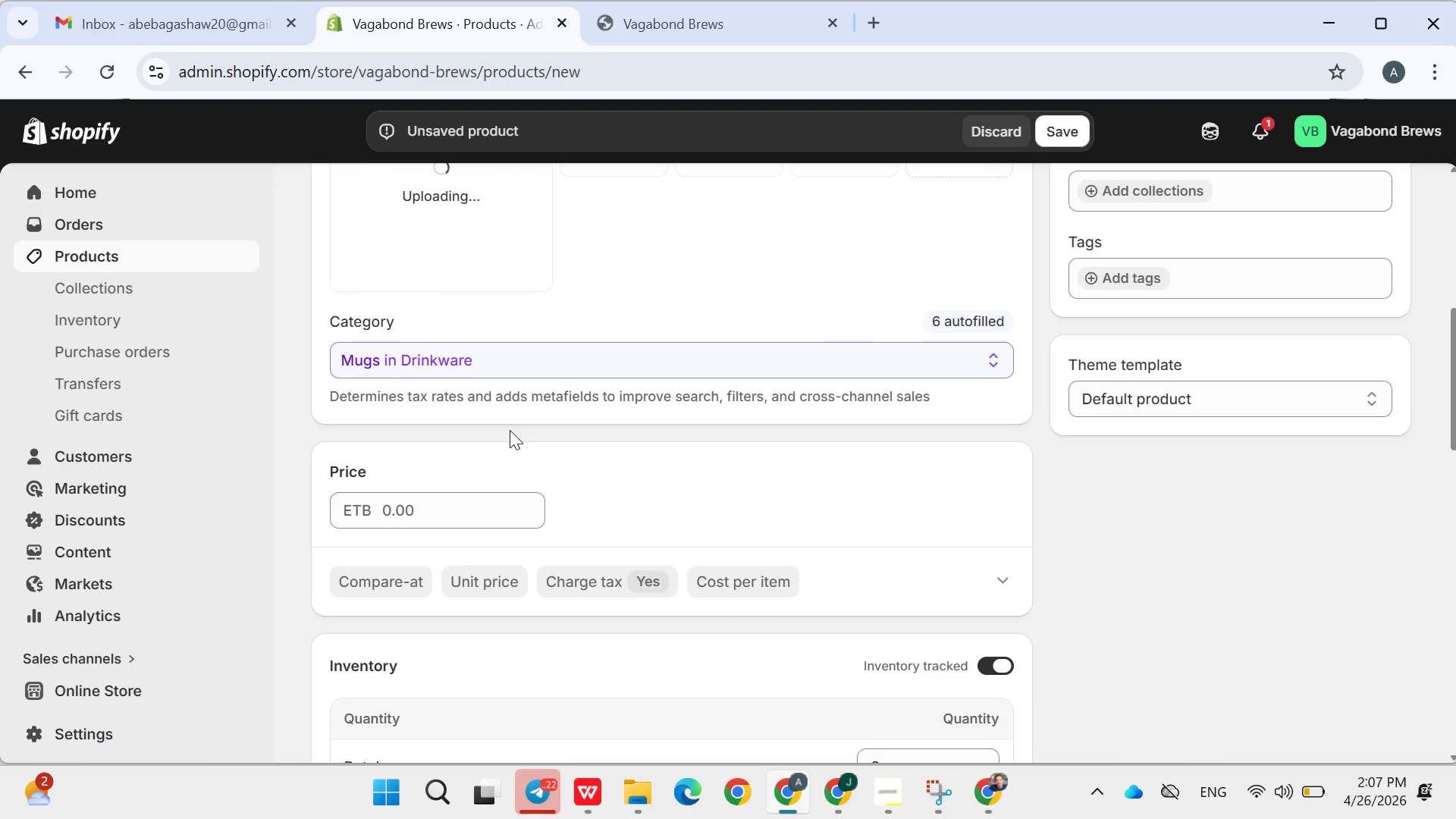 
left_click([381, 508])
 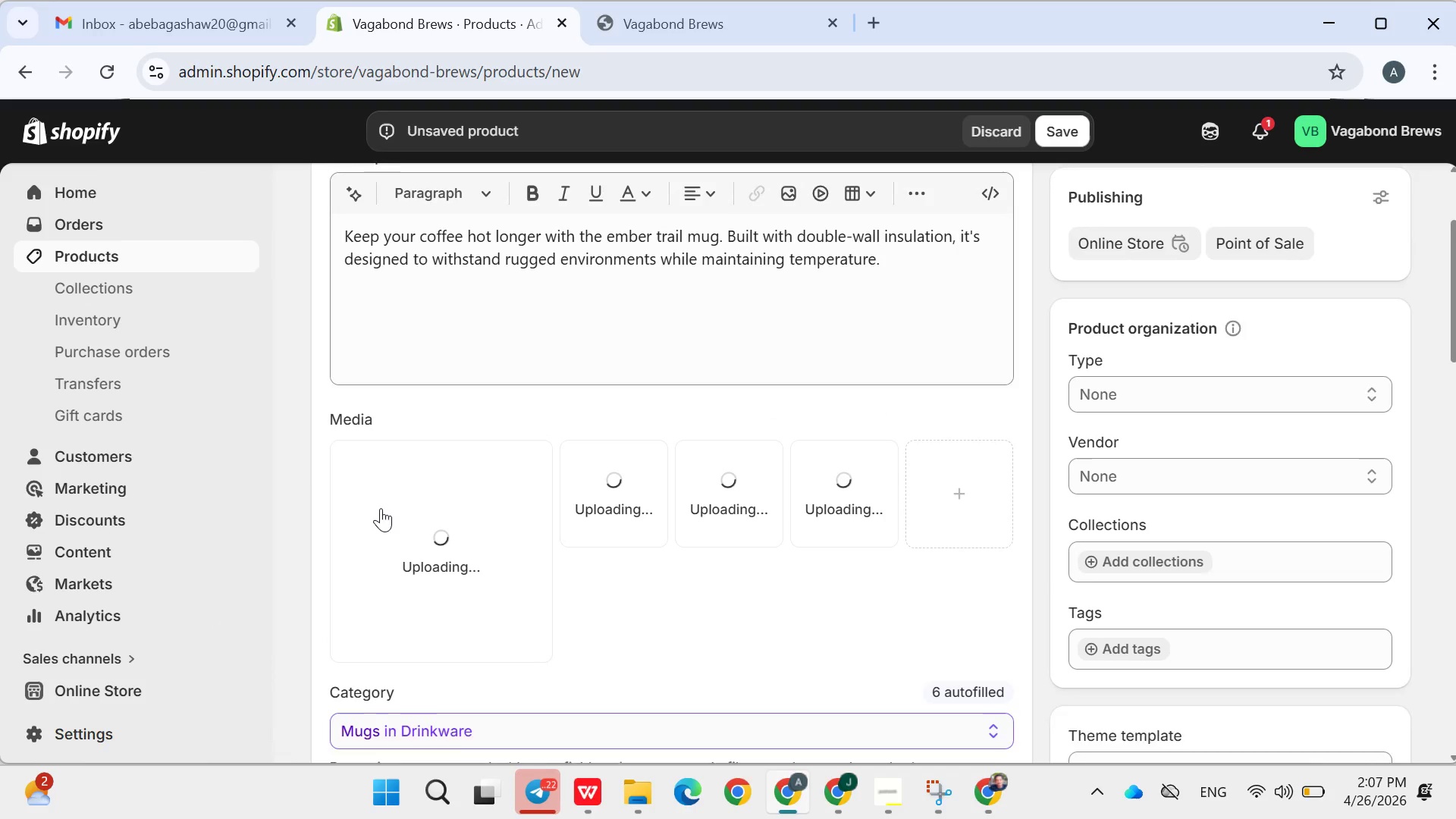 
left_click([463, 478])
 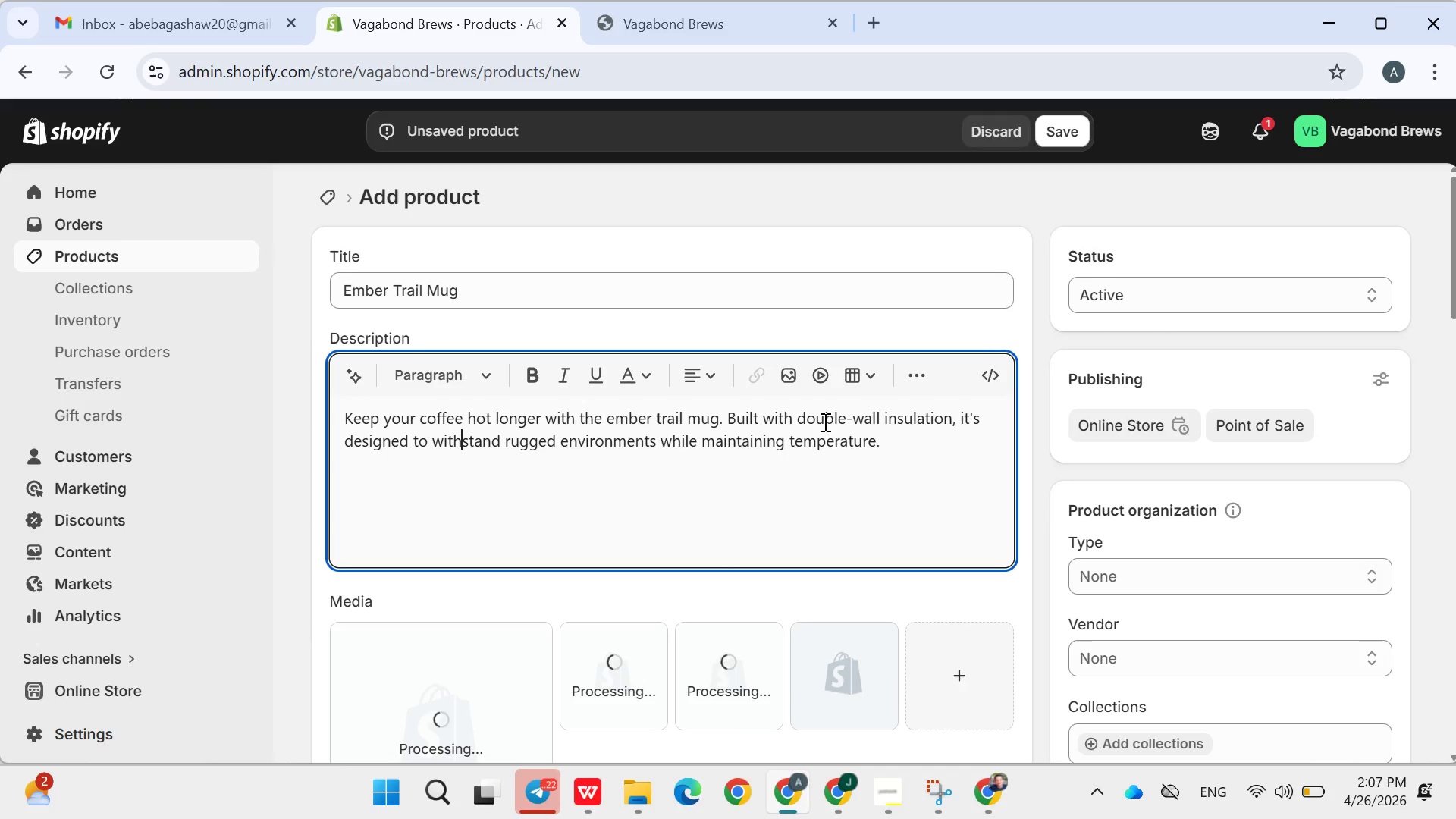 
left_click([912, 440])
 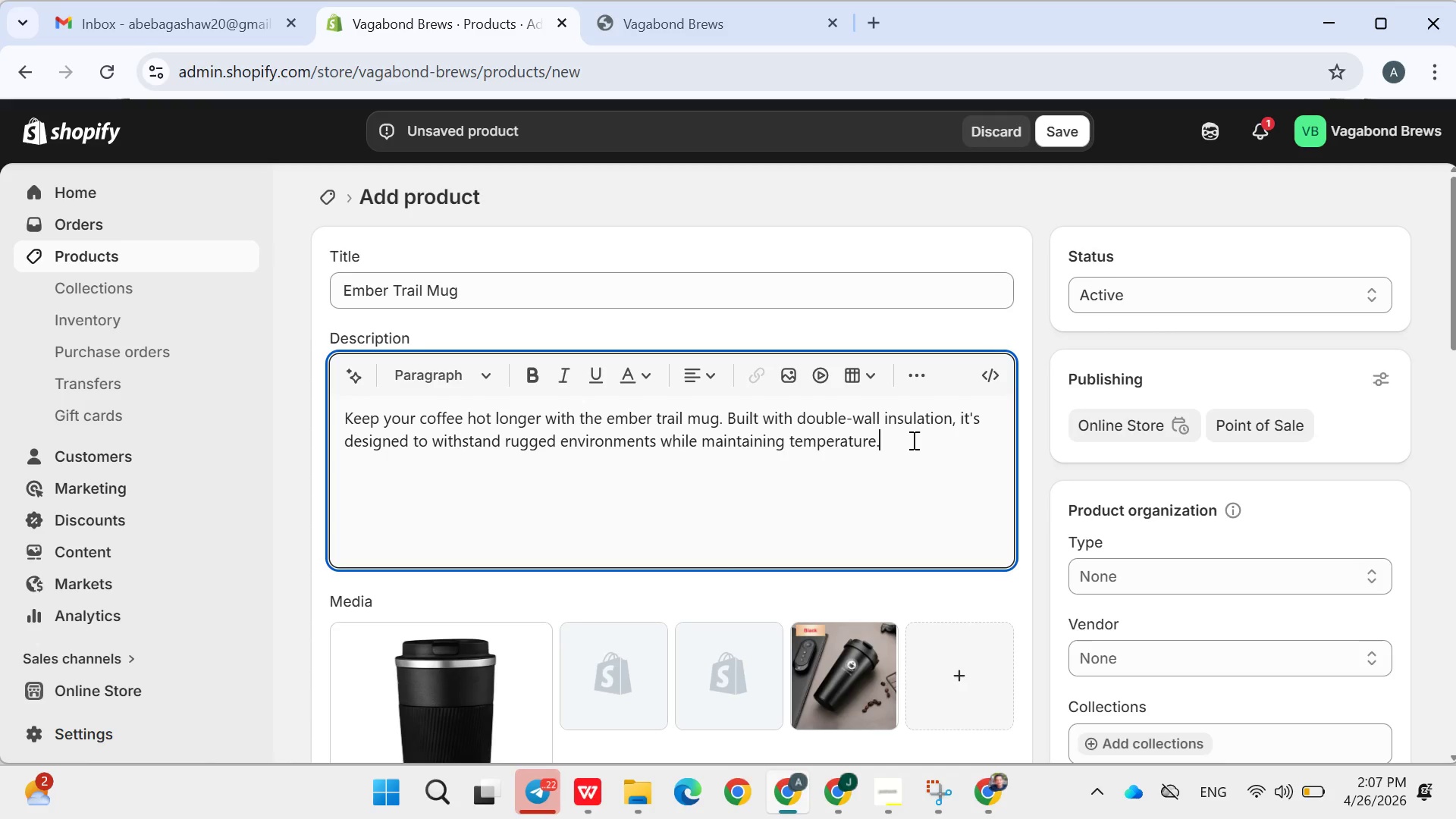 
key(Enter)
 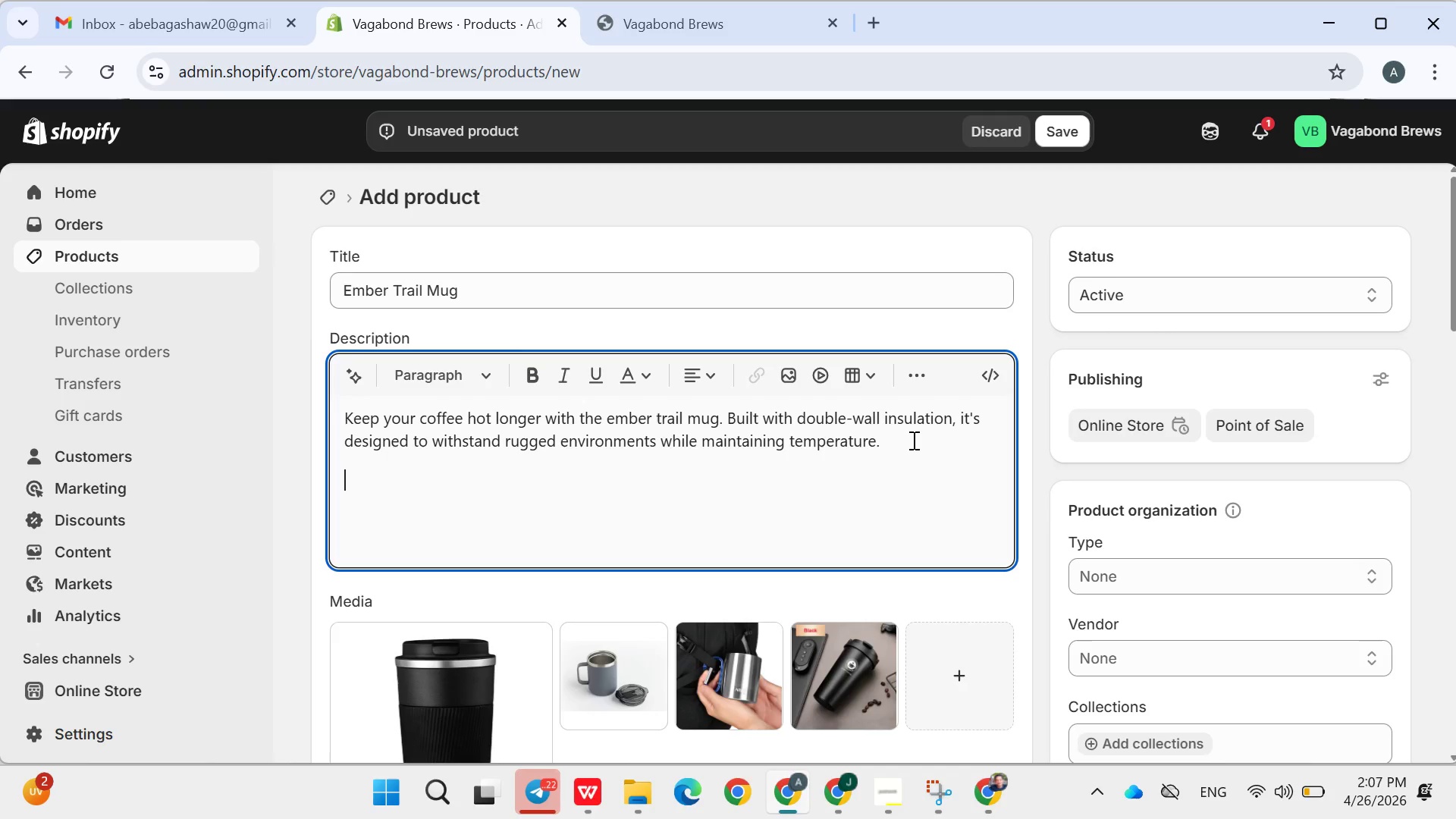 
wait(7.52)
 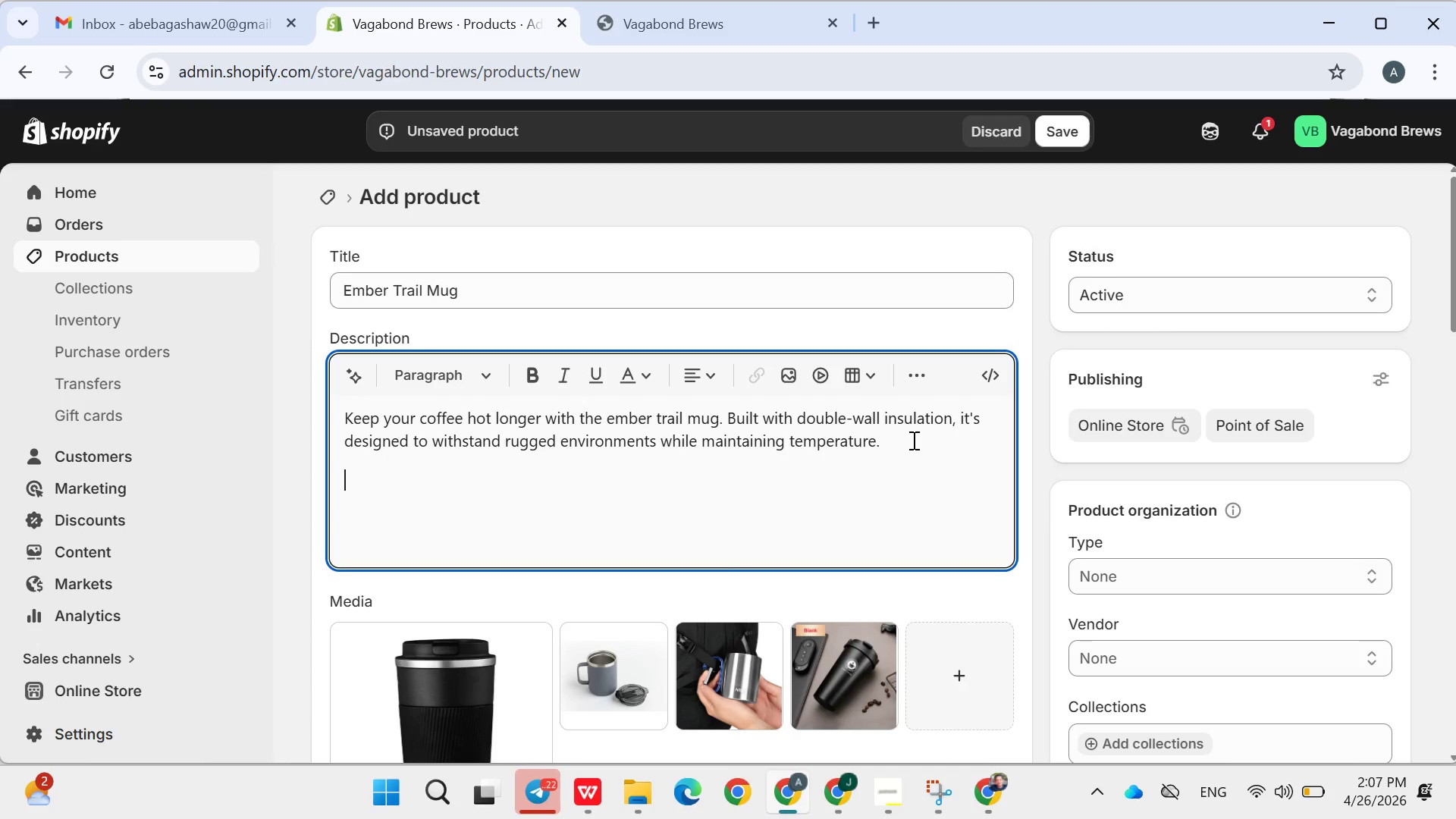 
type(Spa)
key(Backspace)
 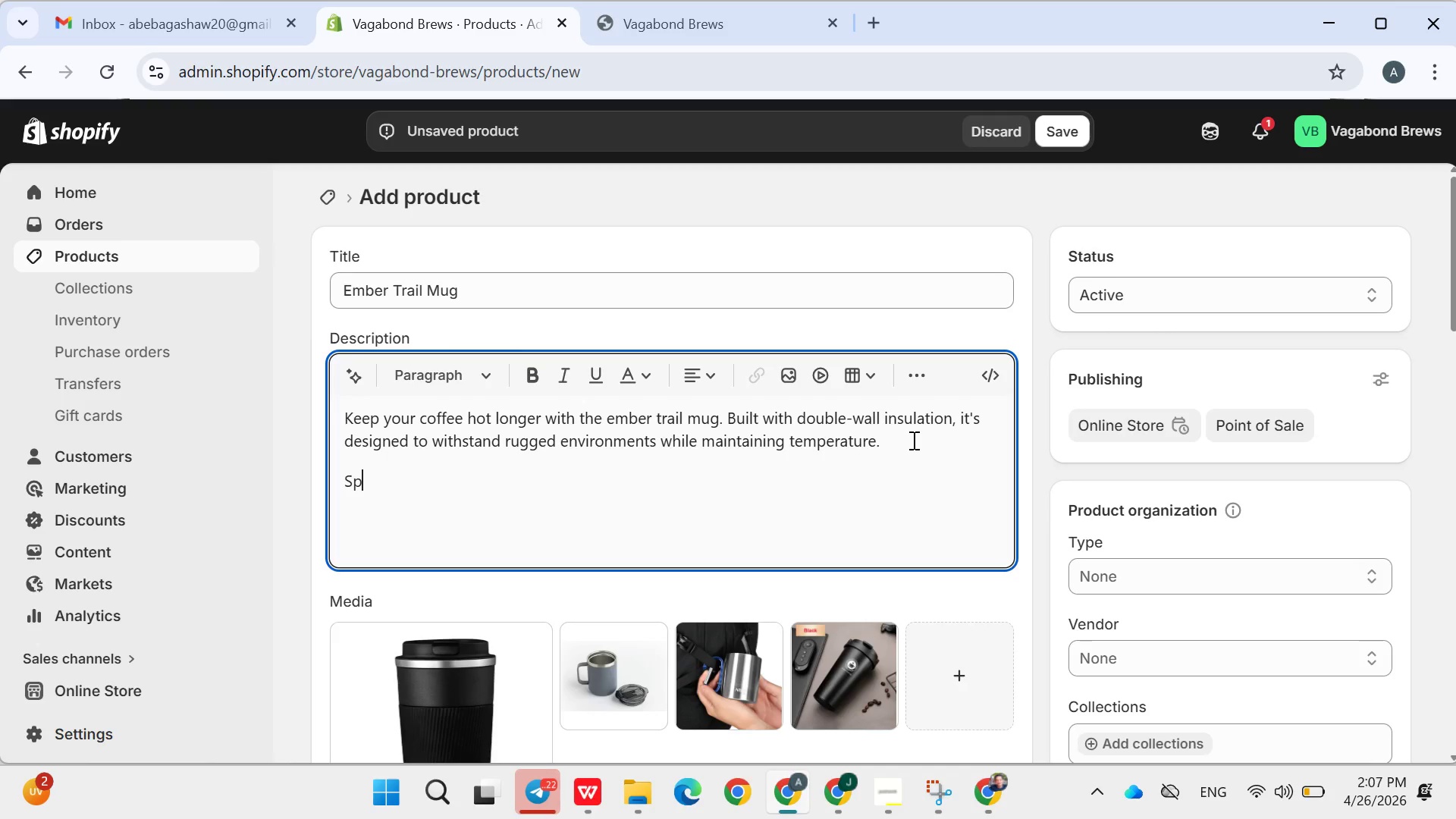 
type(ecifications:)
 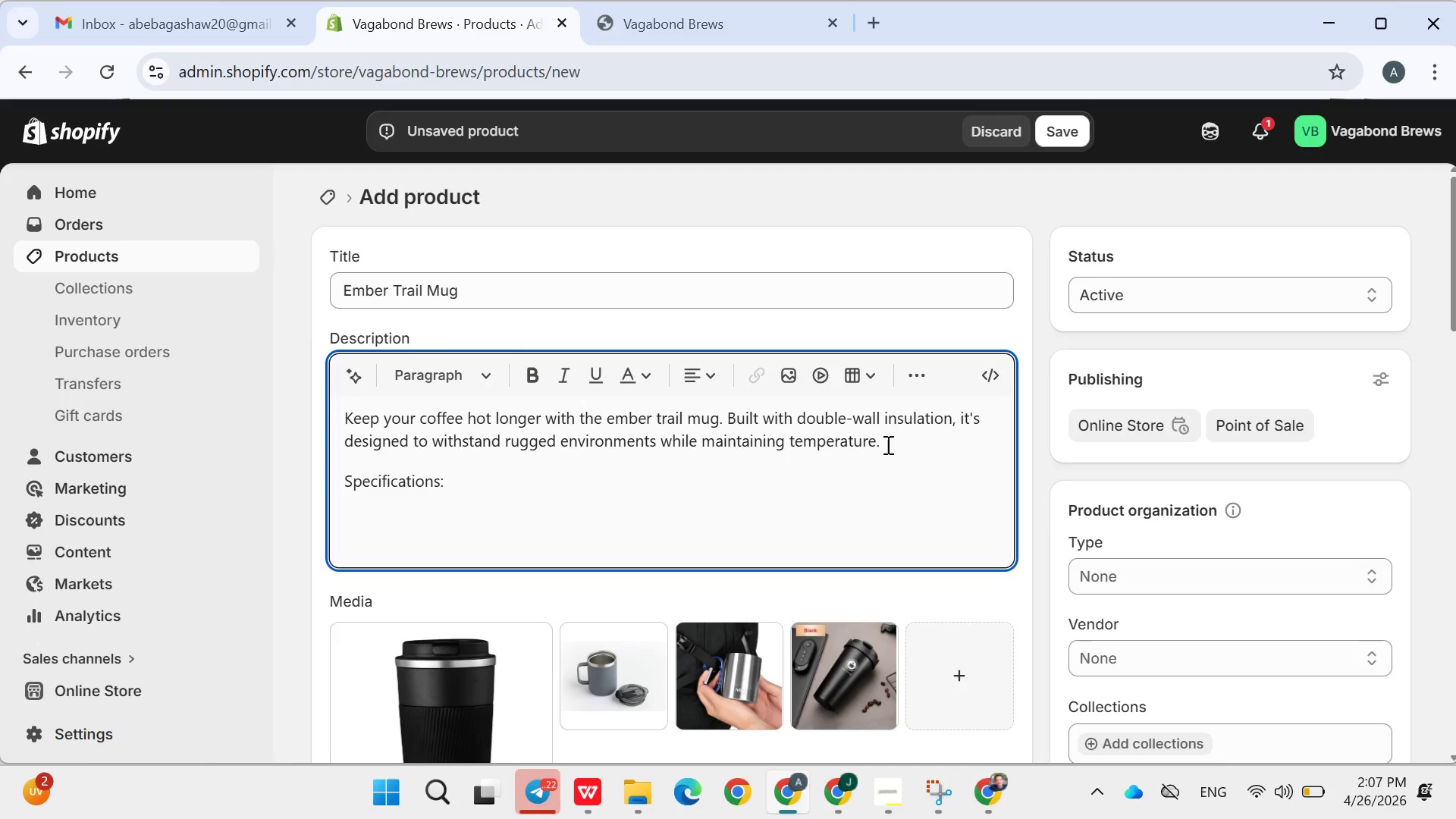 
left_click_drag(start_coordinate=[472, 485], to_coordinate=[317, 481])
 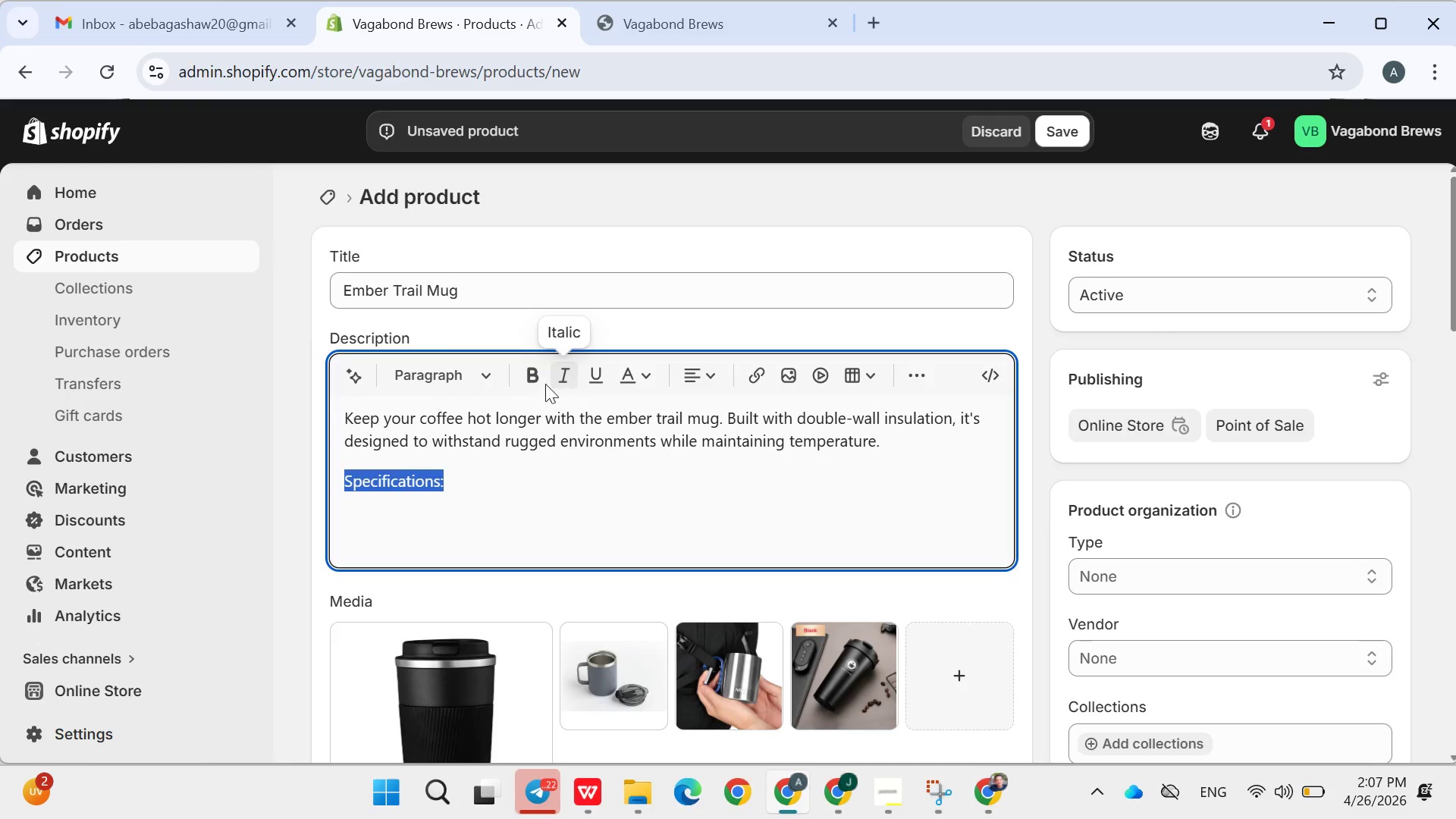 
left_click([541, 382])
 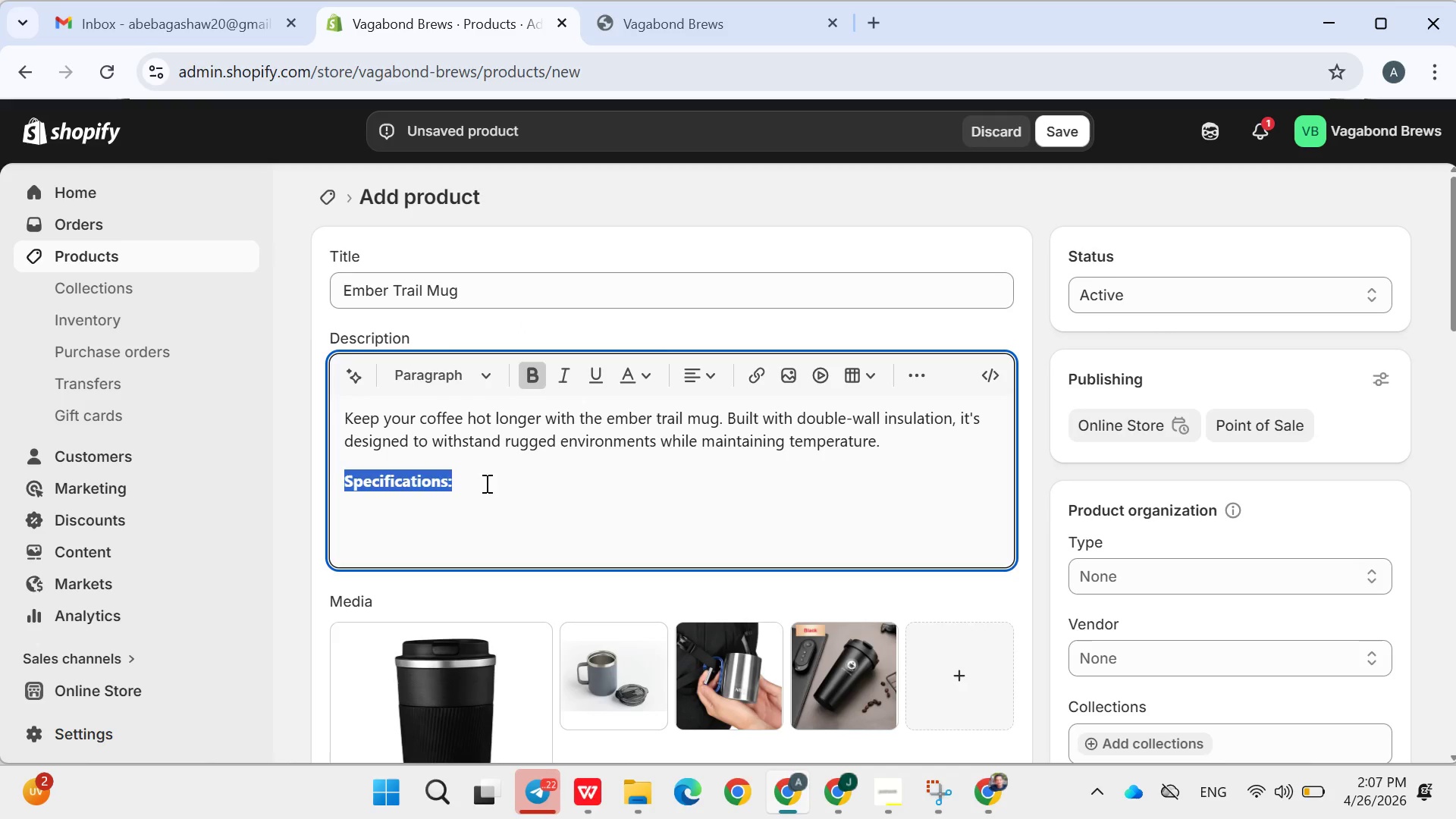 
left_click([483, 486])
 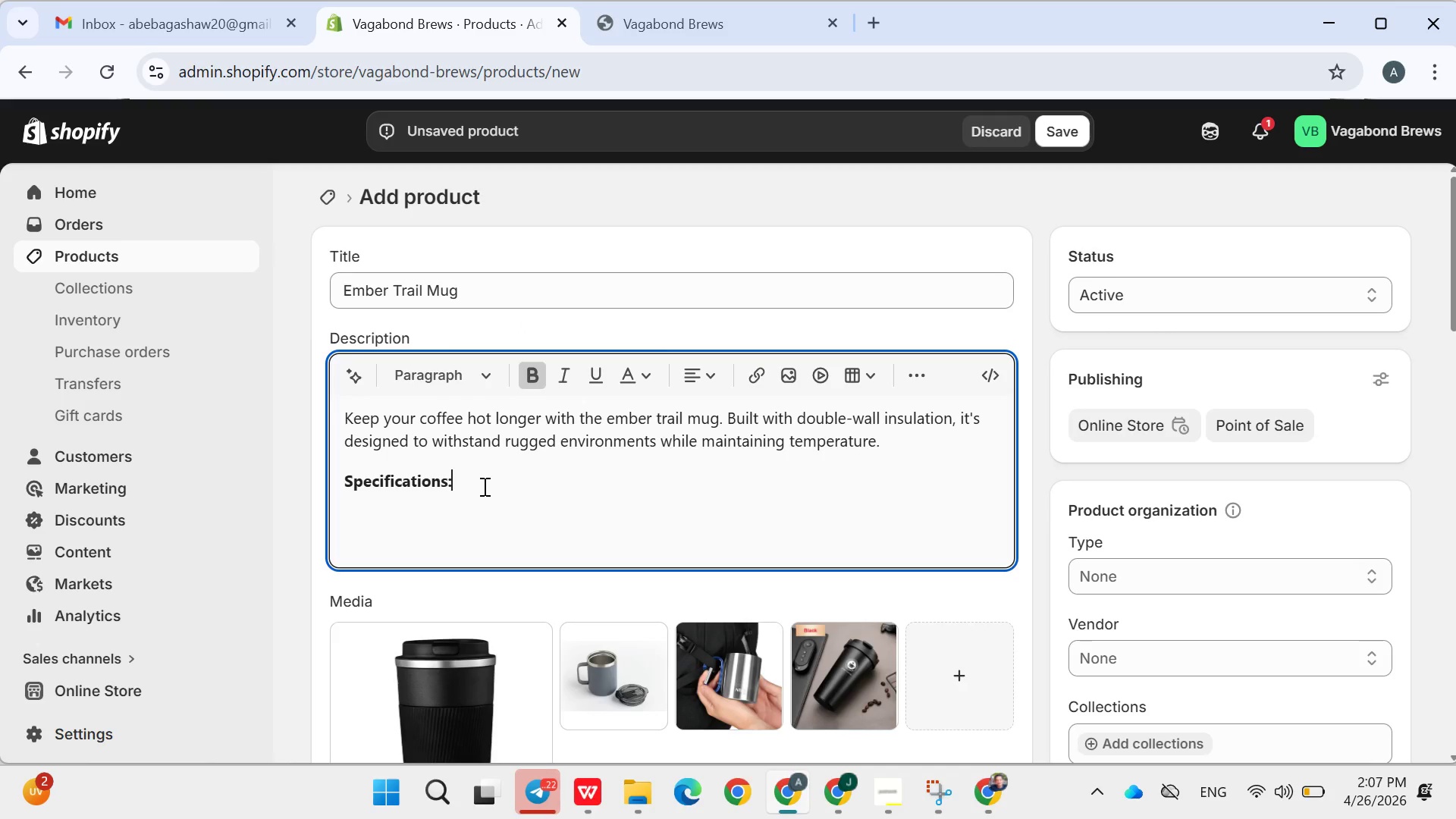 
key(Enter)
 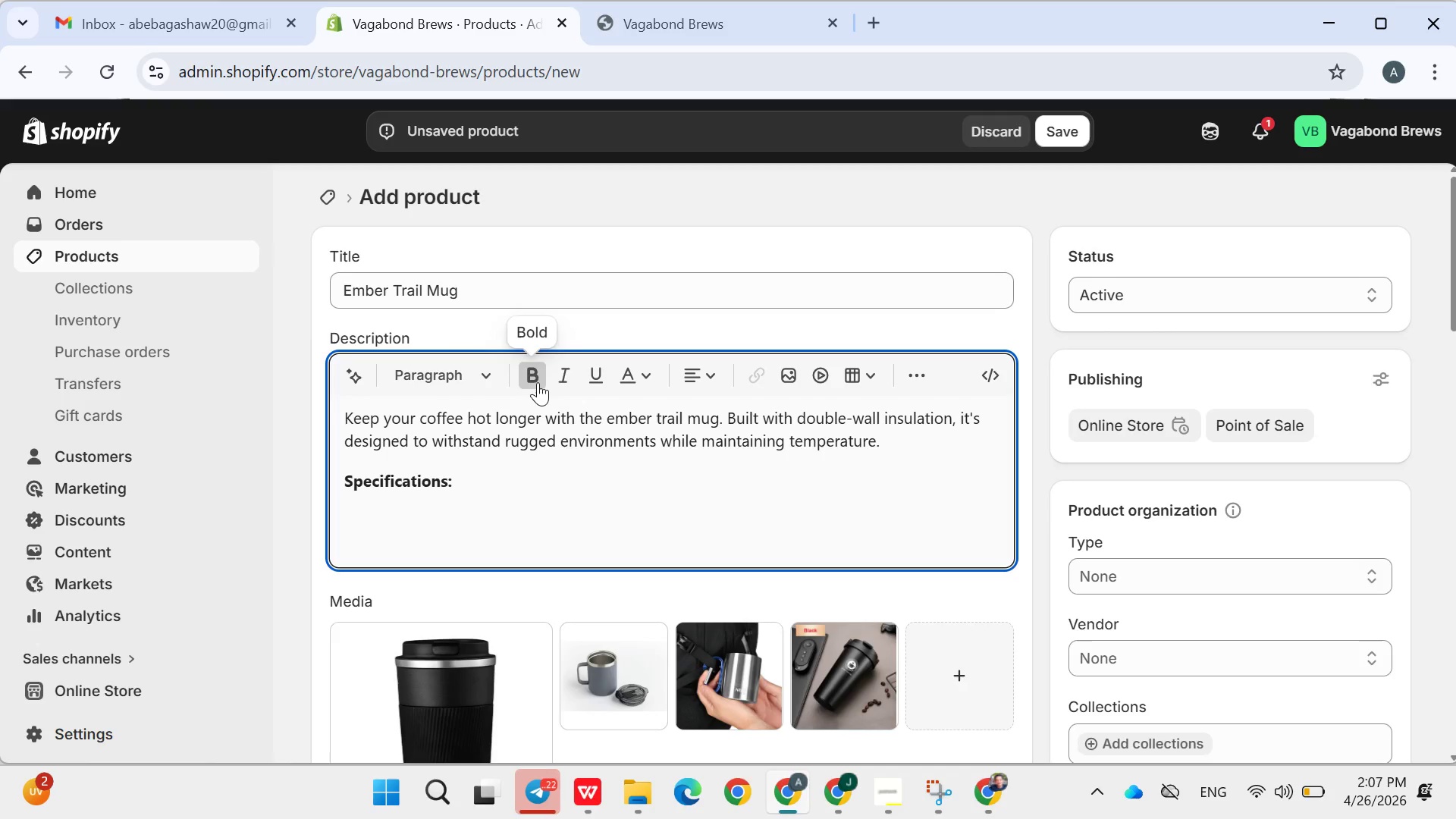 
left_click([538, 378])
 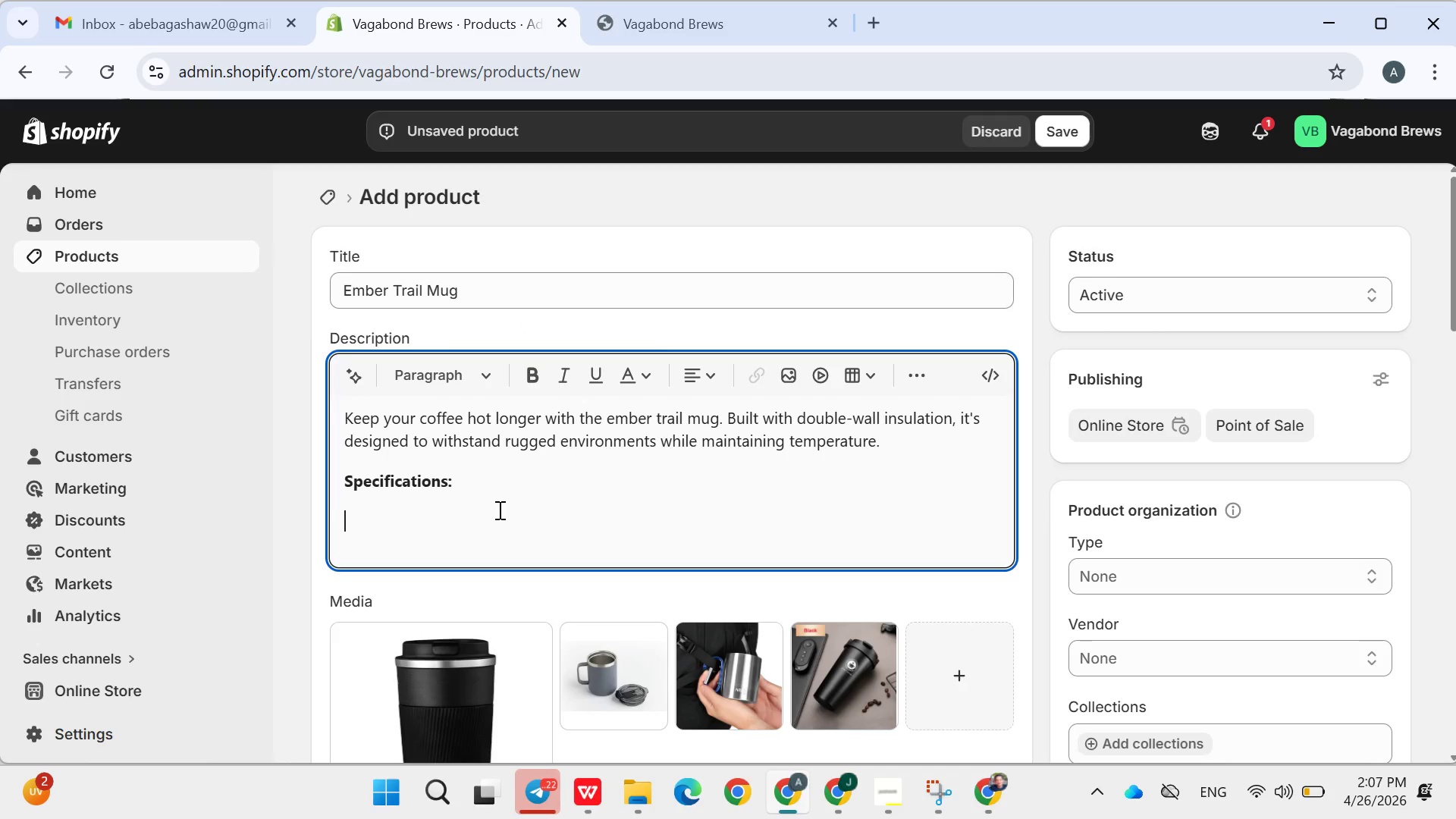 
key(Space)
 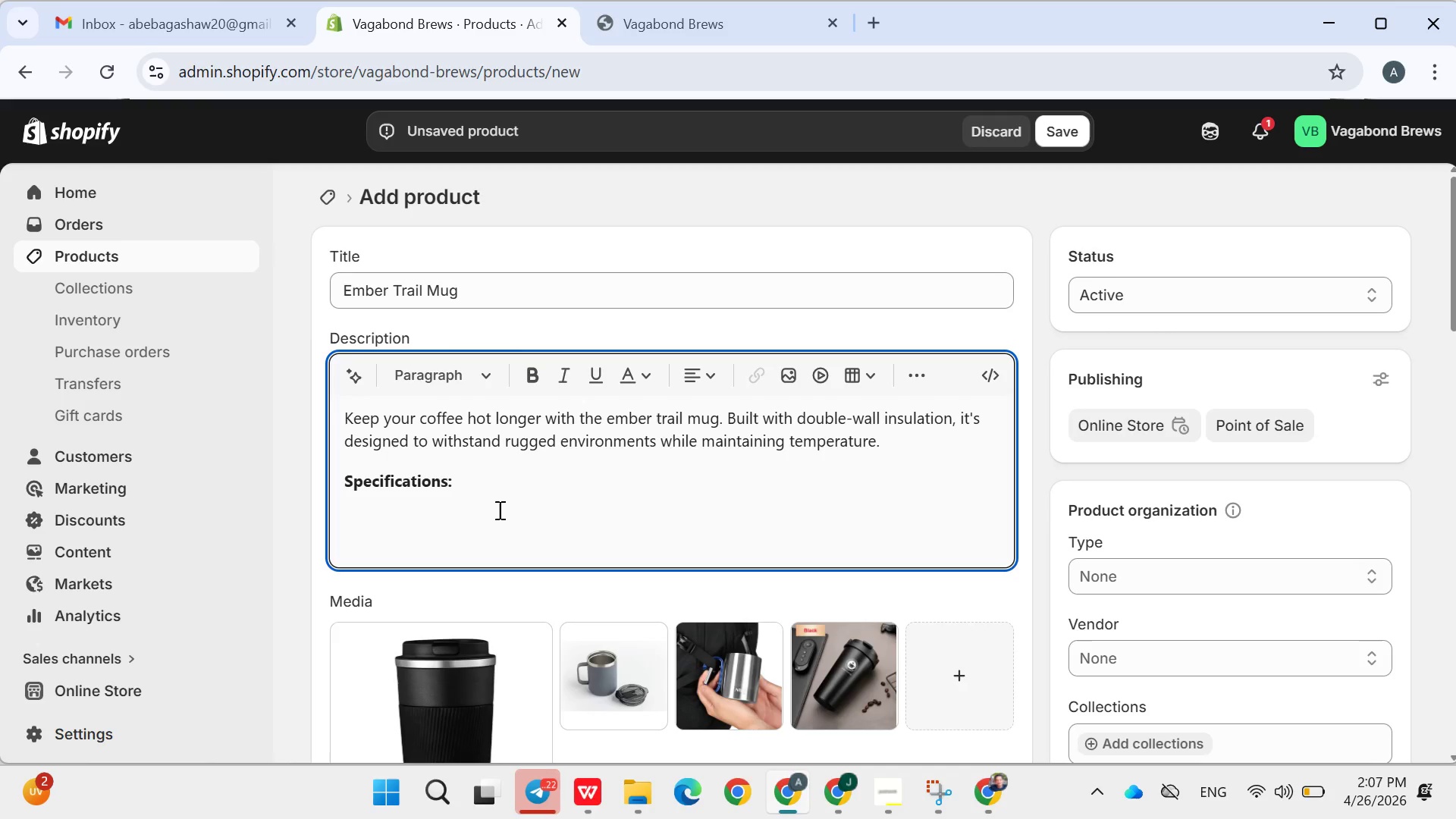 
hold_key(key=ShiftLeft, duration=0.33)
 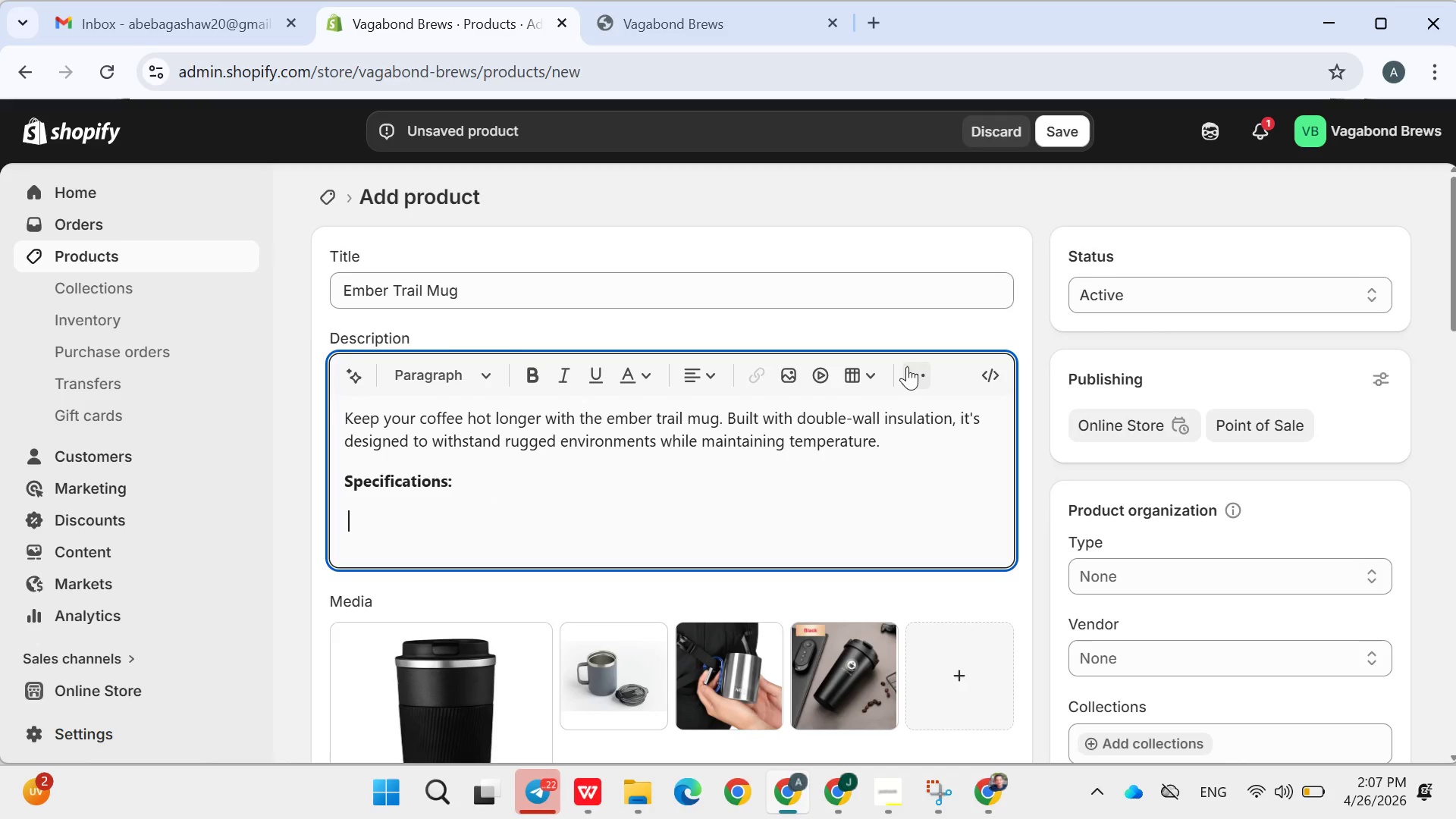 
left_click([917, 379])
 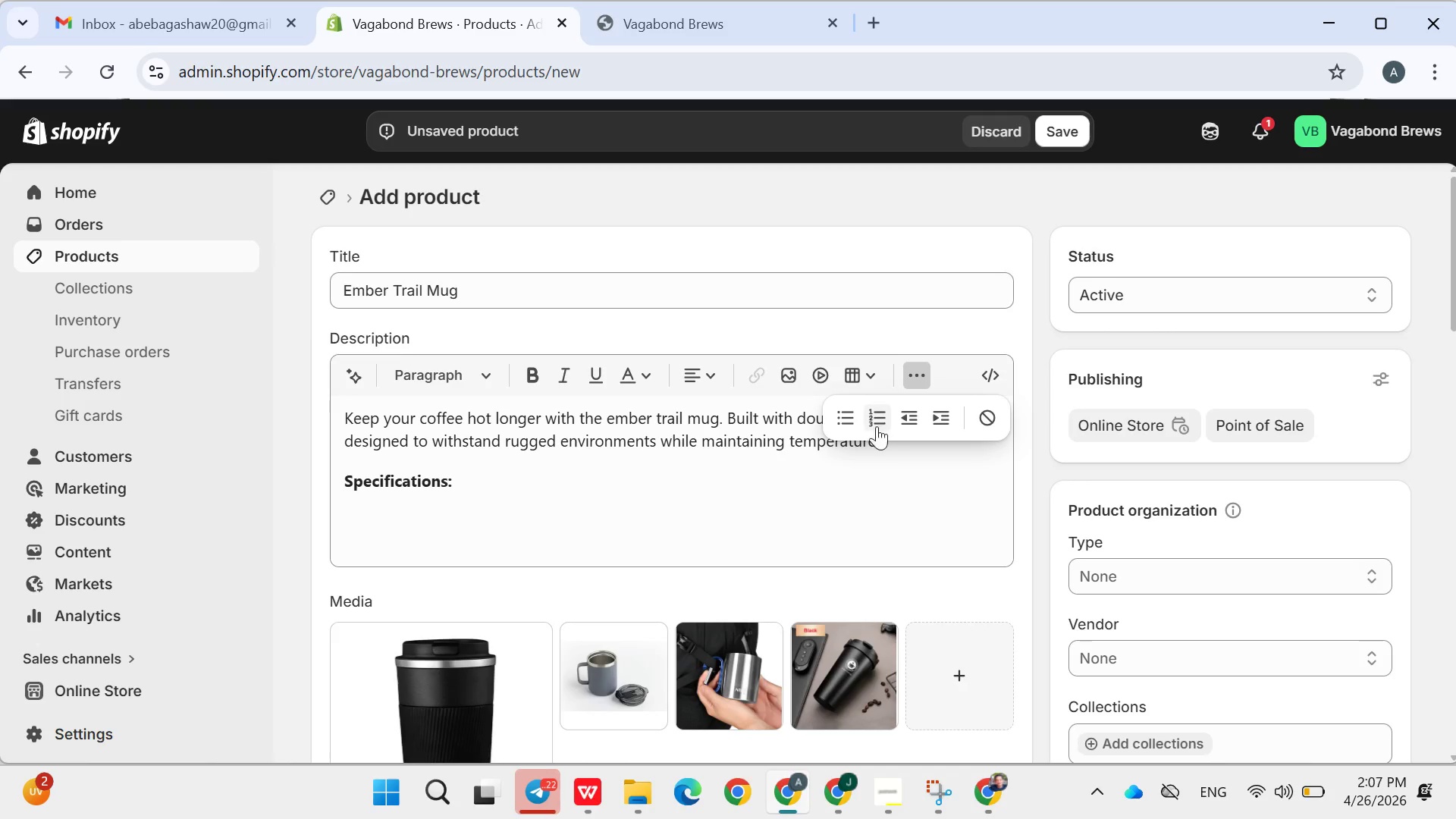 
left_click([853, 422])
 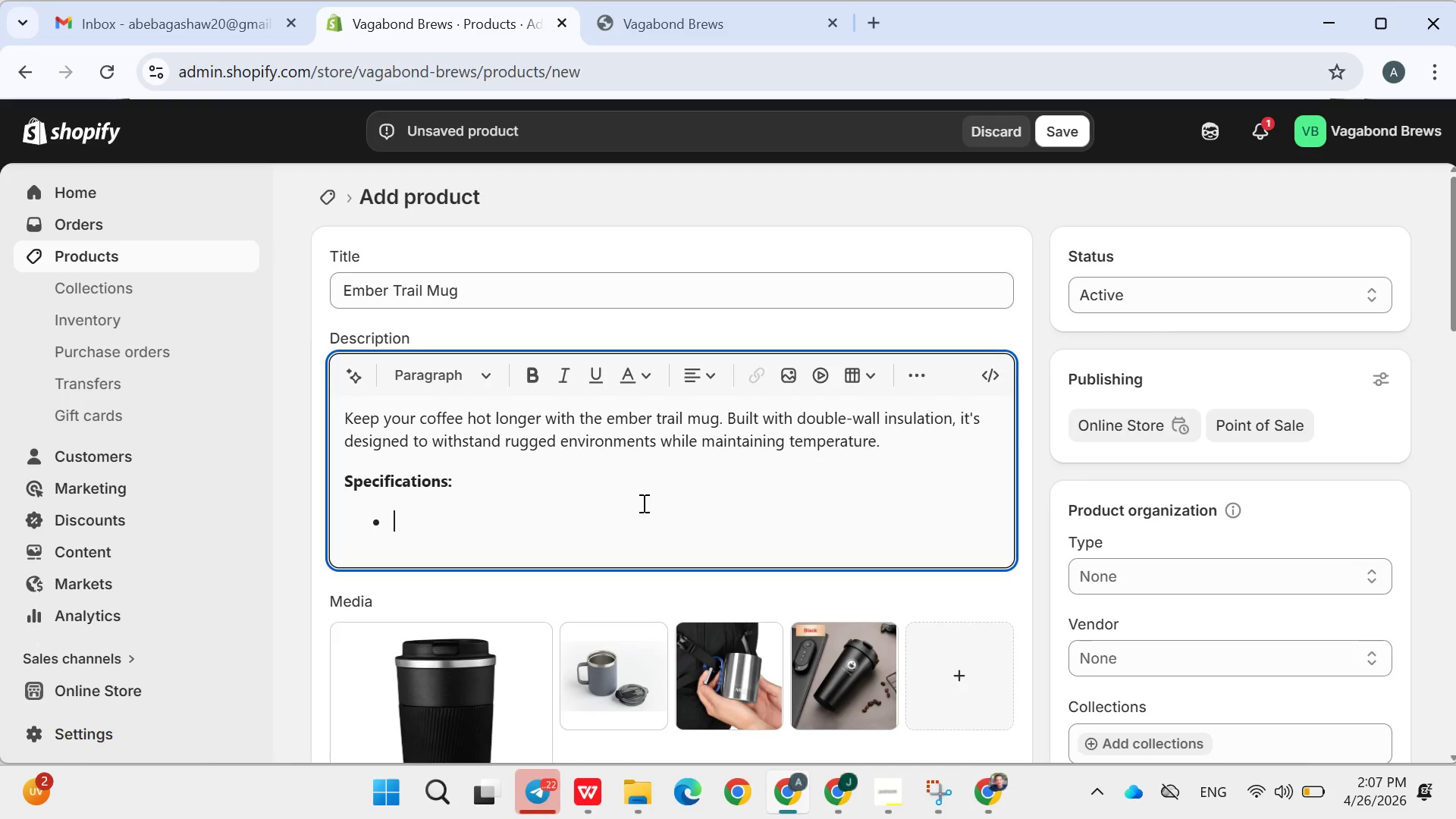 
type(Capacity )
 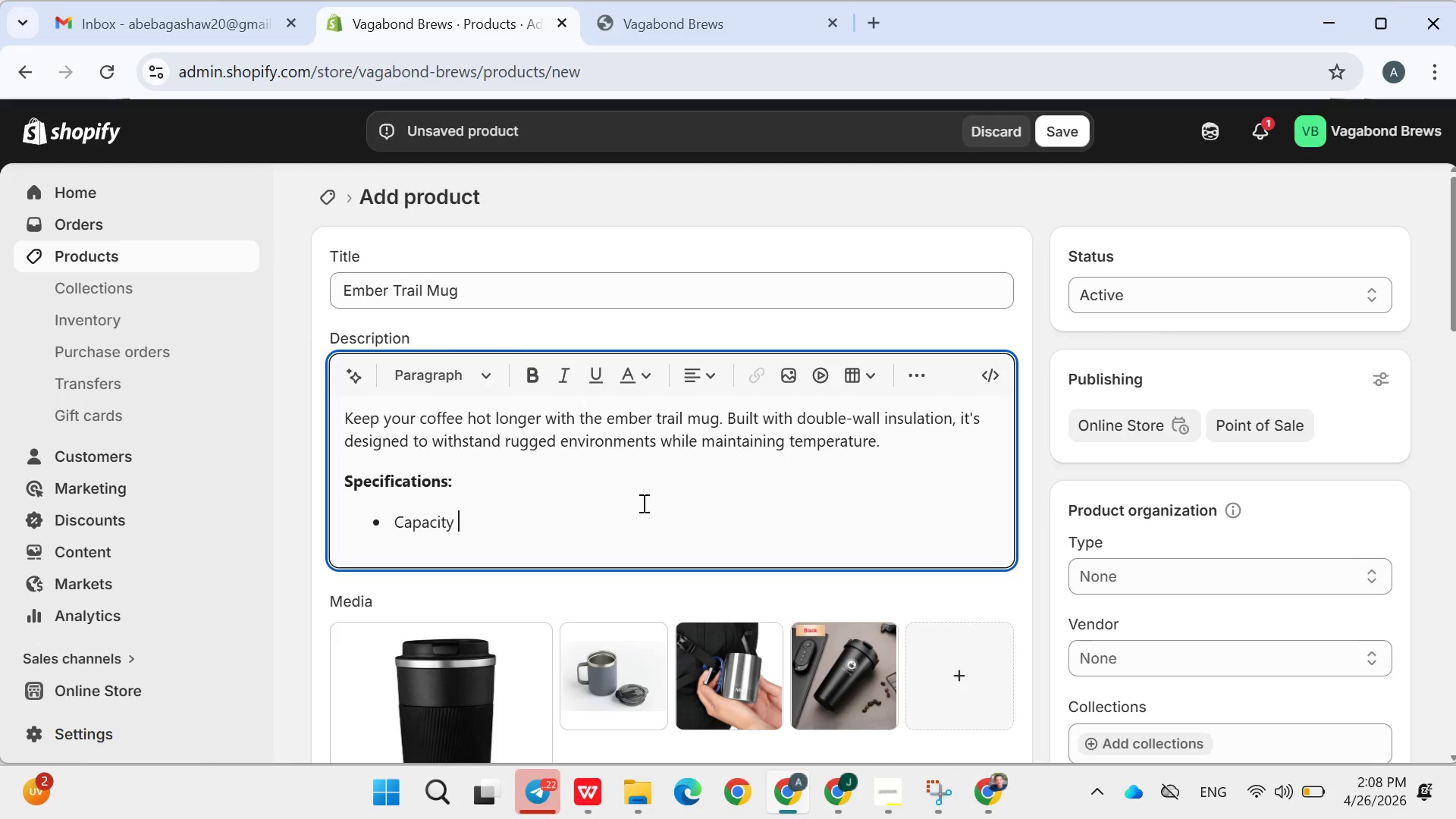 
wait(15.91)
 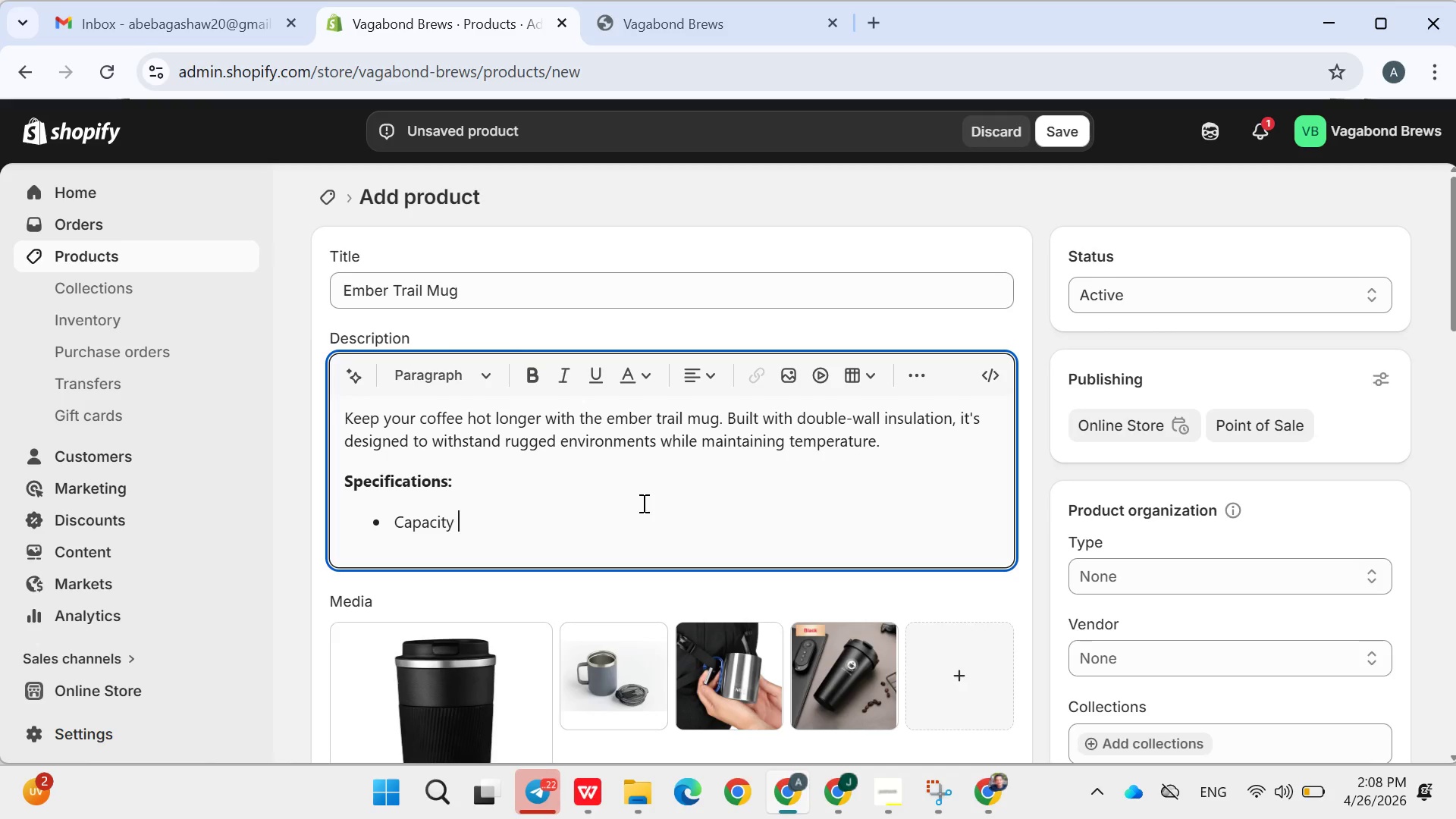 
type(: 400ml)
 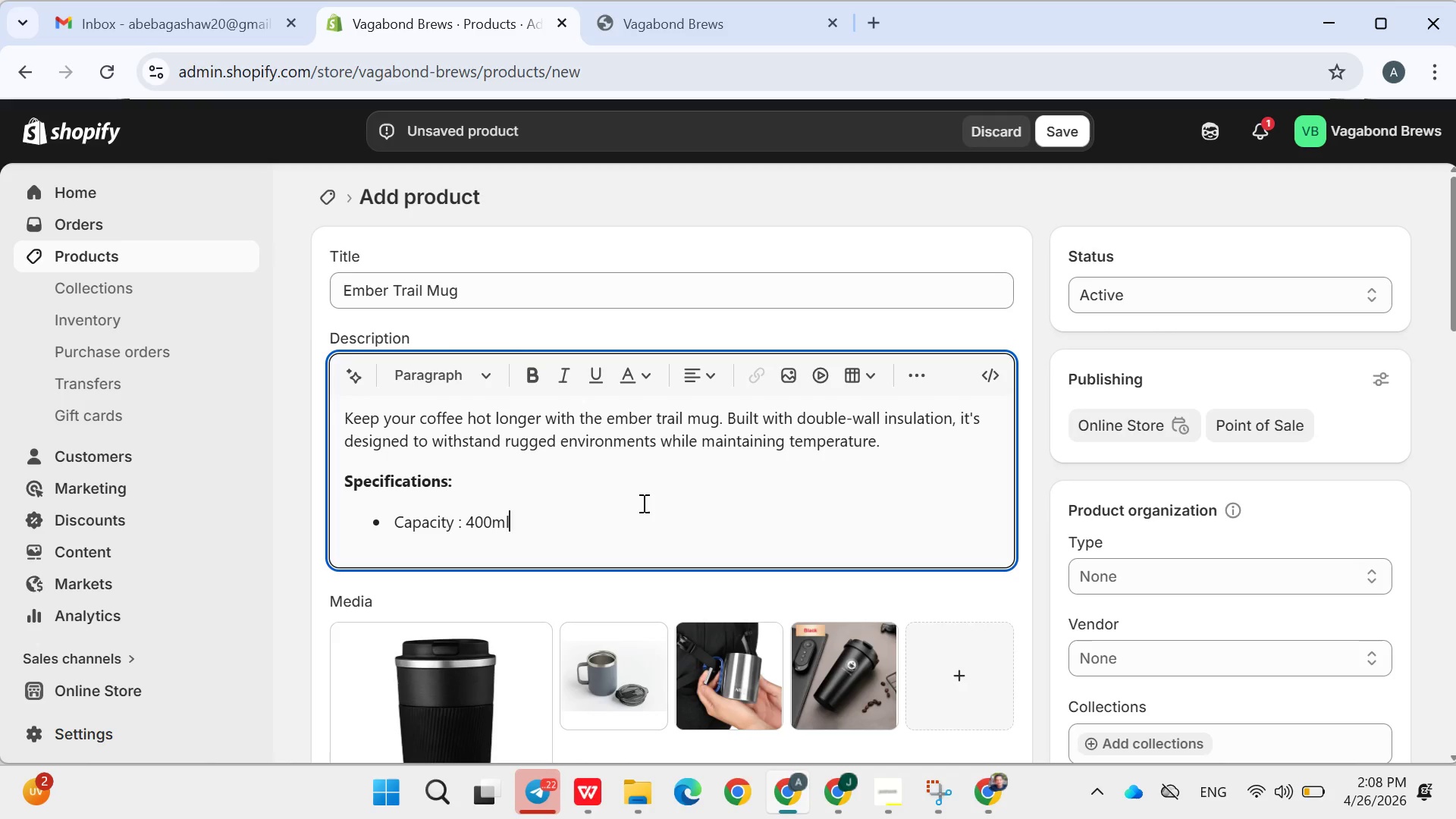 
key(Enter)
 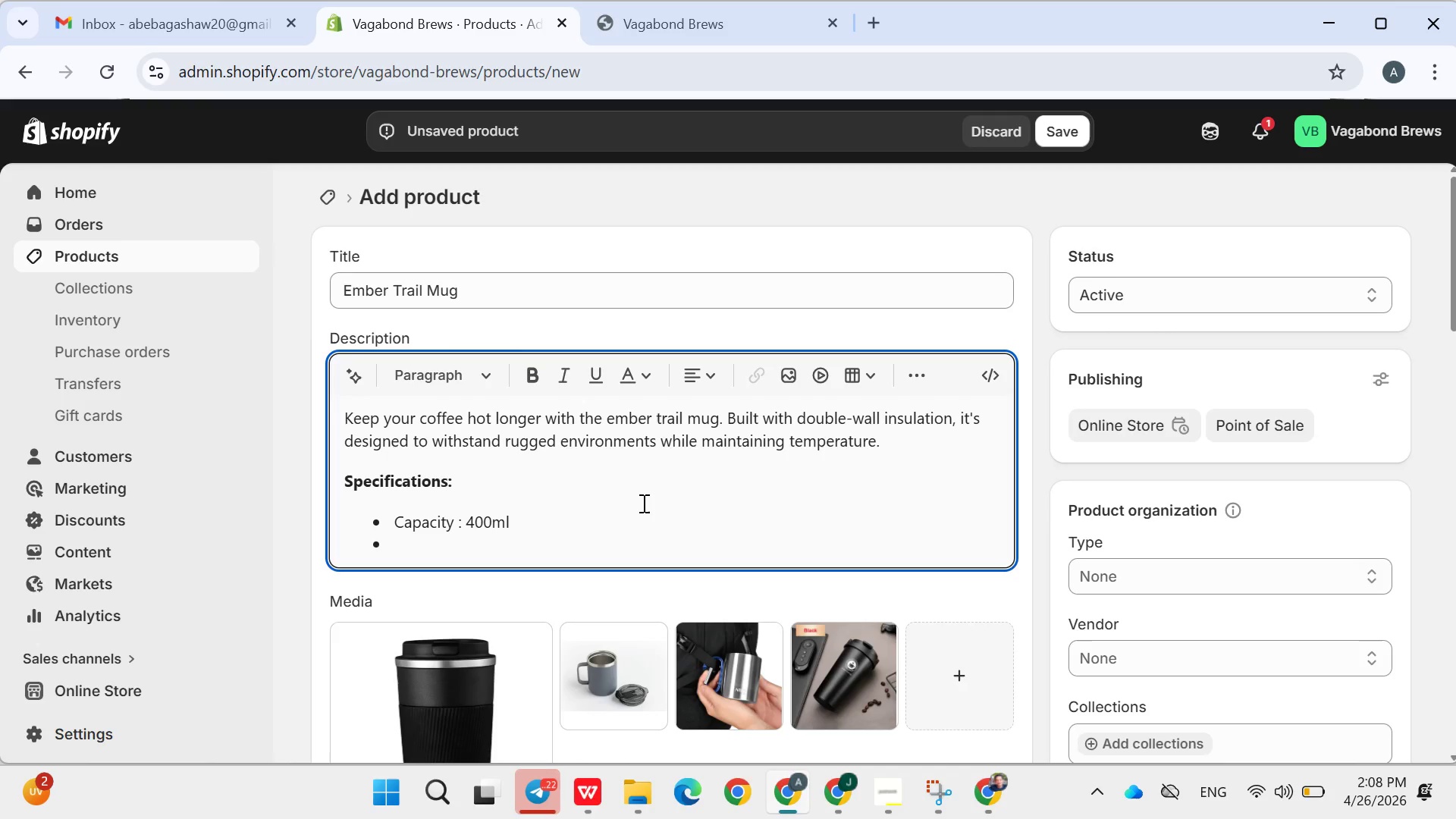 
type(Ma)
 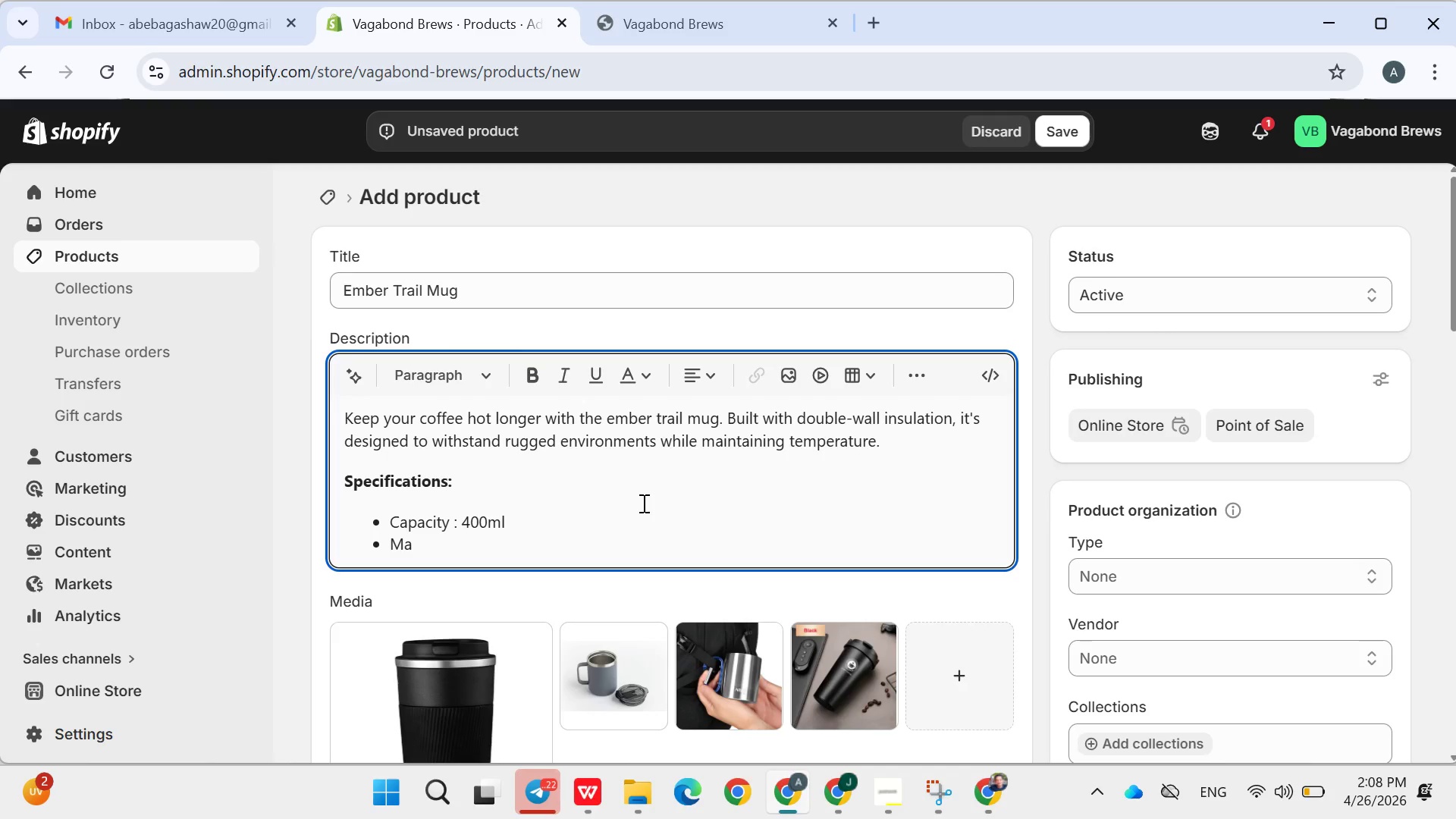 
wait(17.42)
 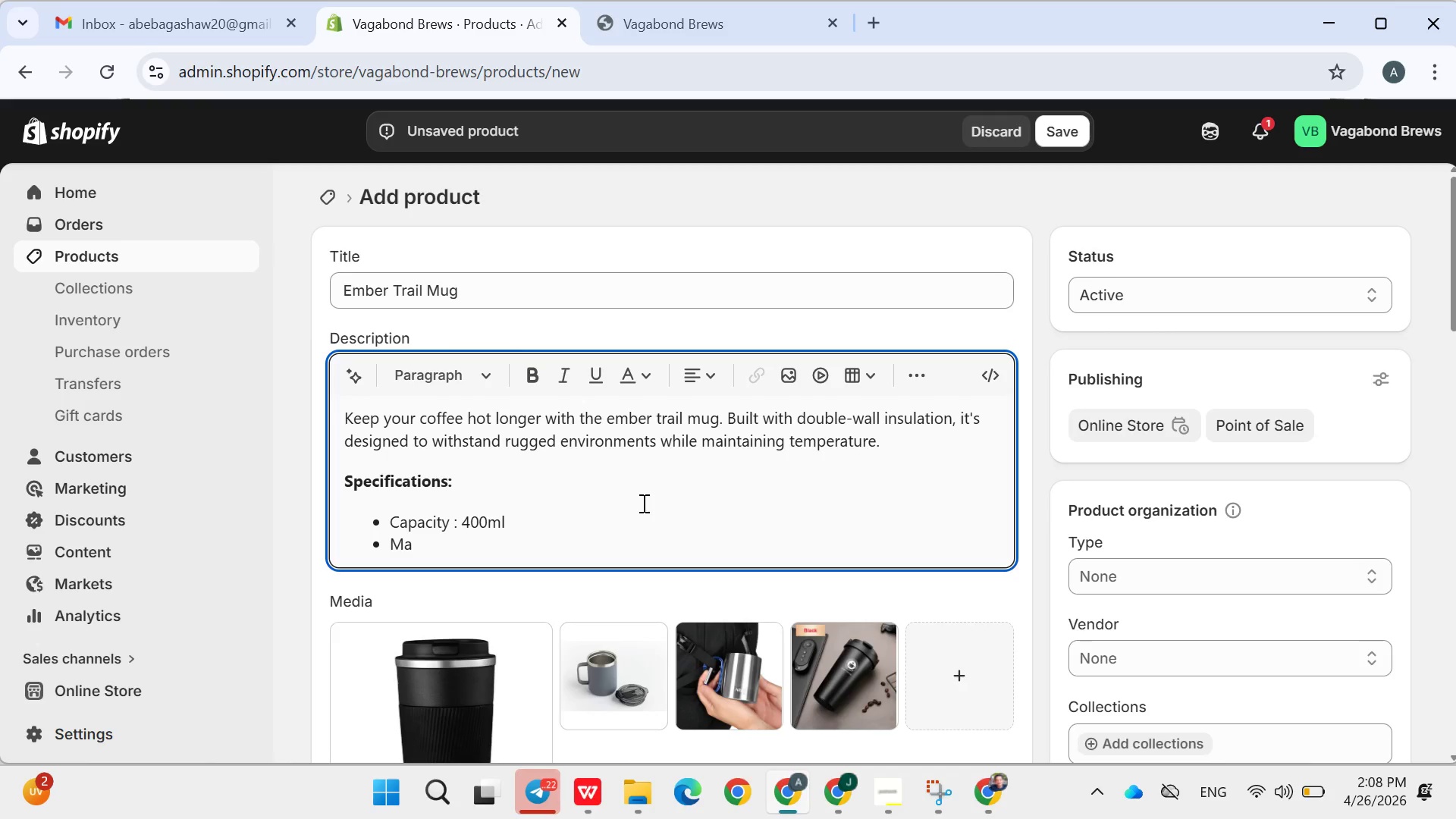 
type(terial : Stainless d)
key(Backspace)
type(syeel)
key(Backspace)
key(Backspace)
key(Backspace)
key(Backspace)
type(teel)
 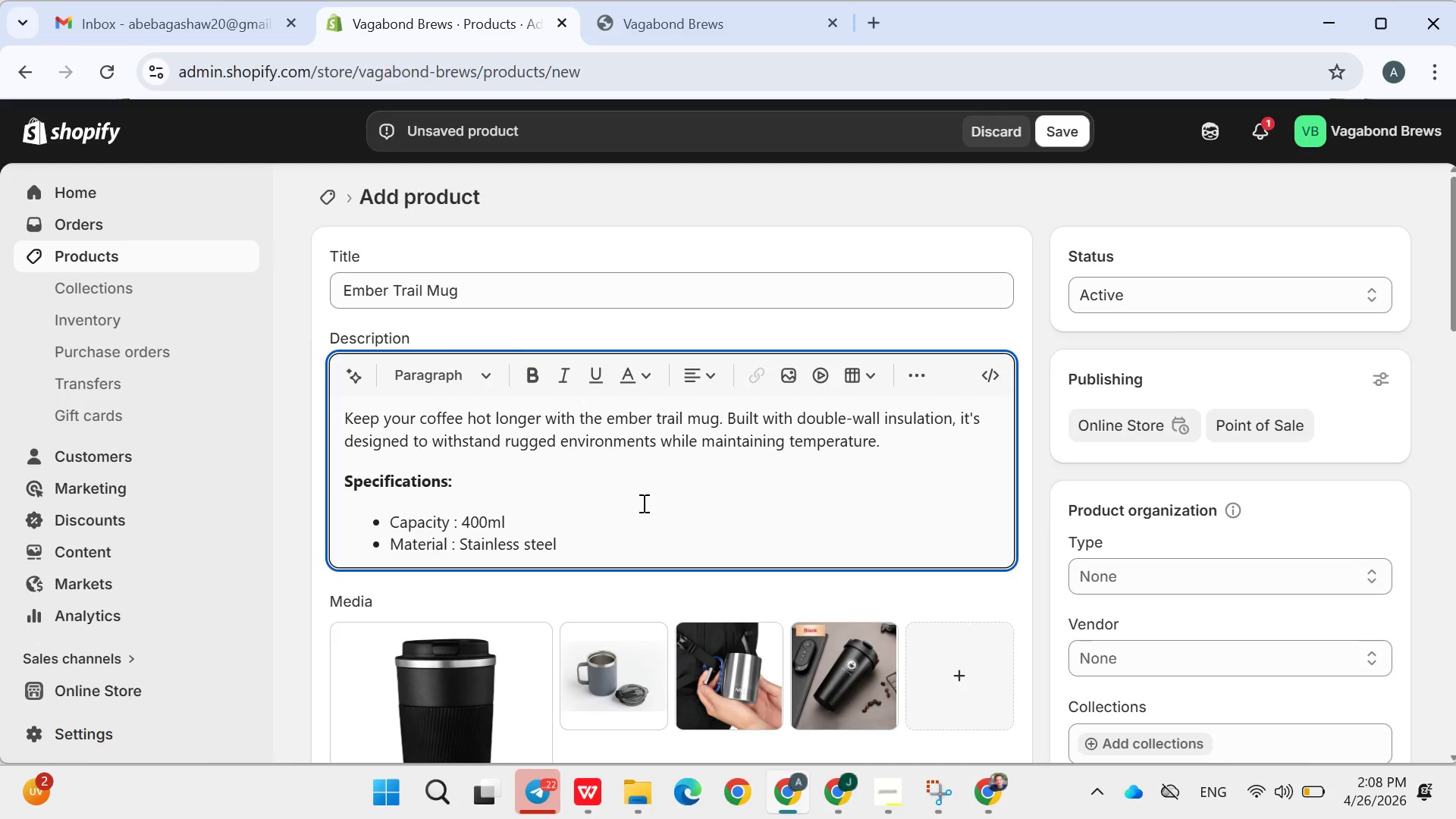 
wait(7.11)
 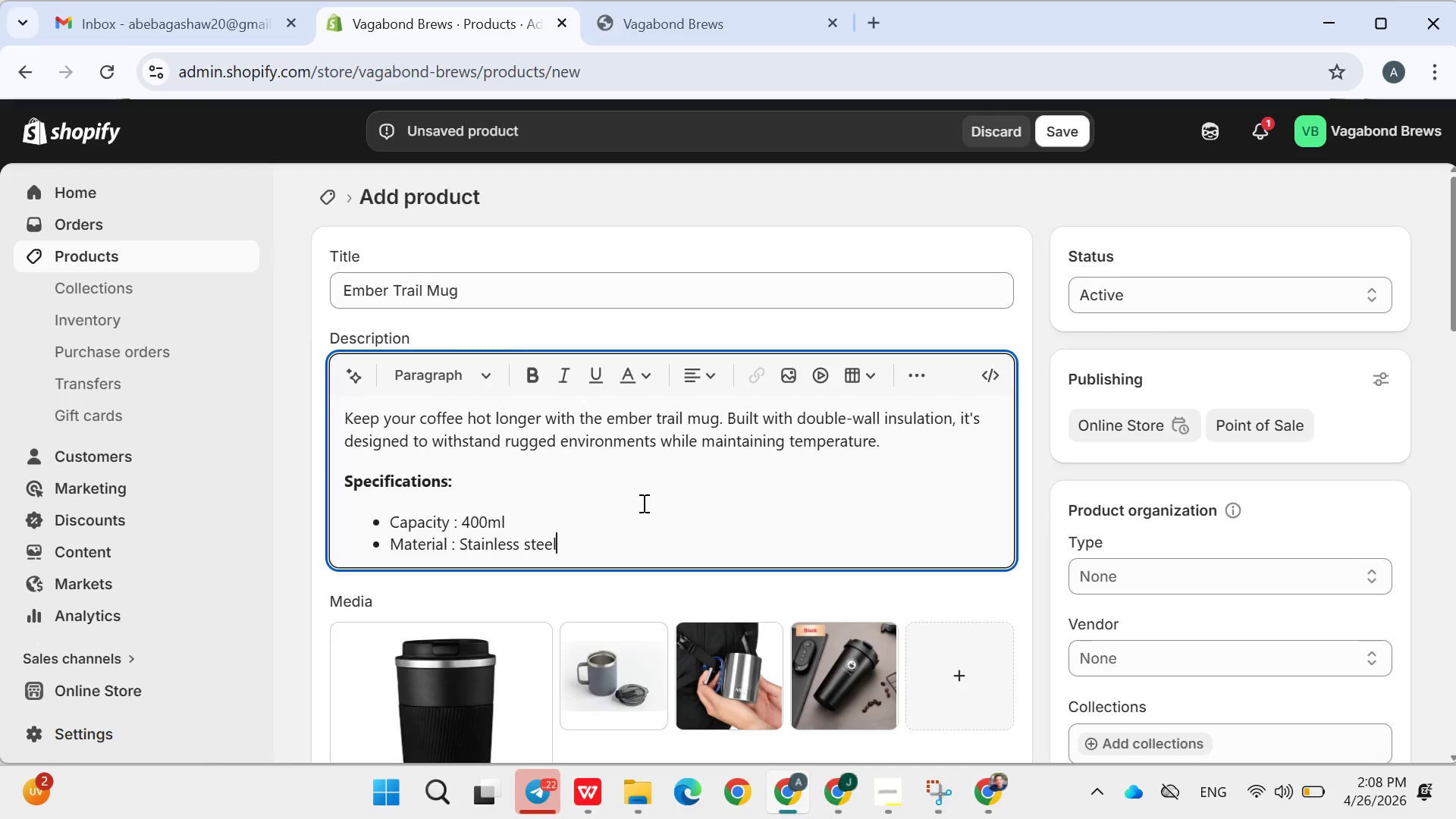 
key(Enter)
 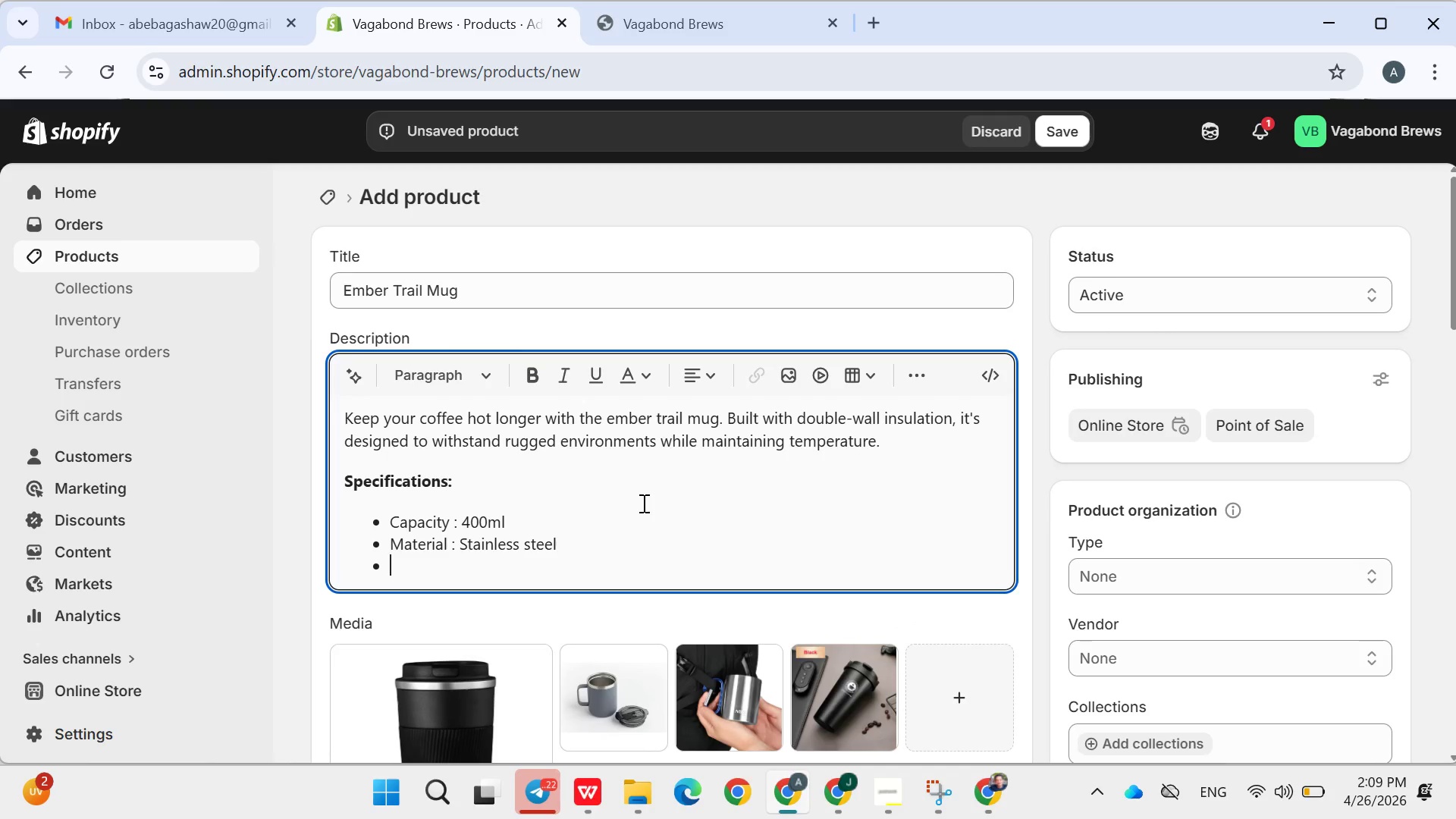 
type(Weight : 350g)
 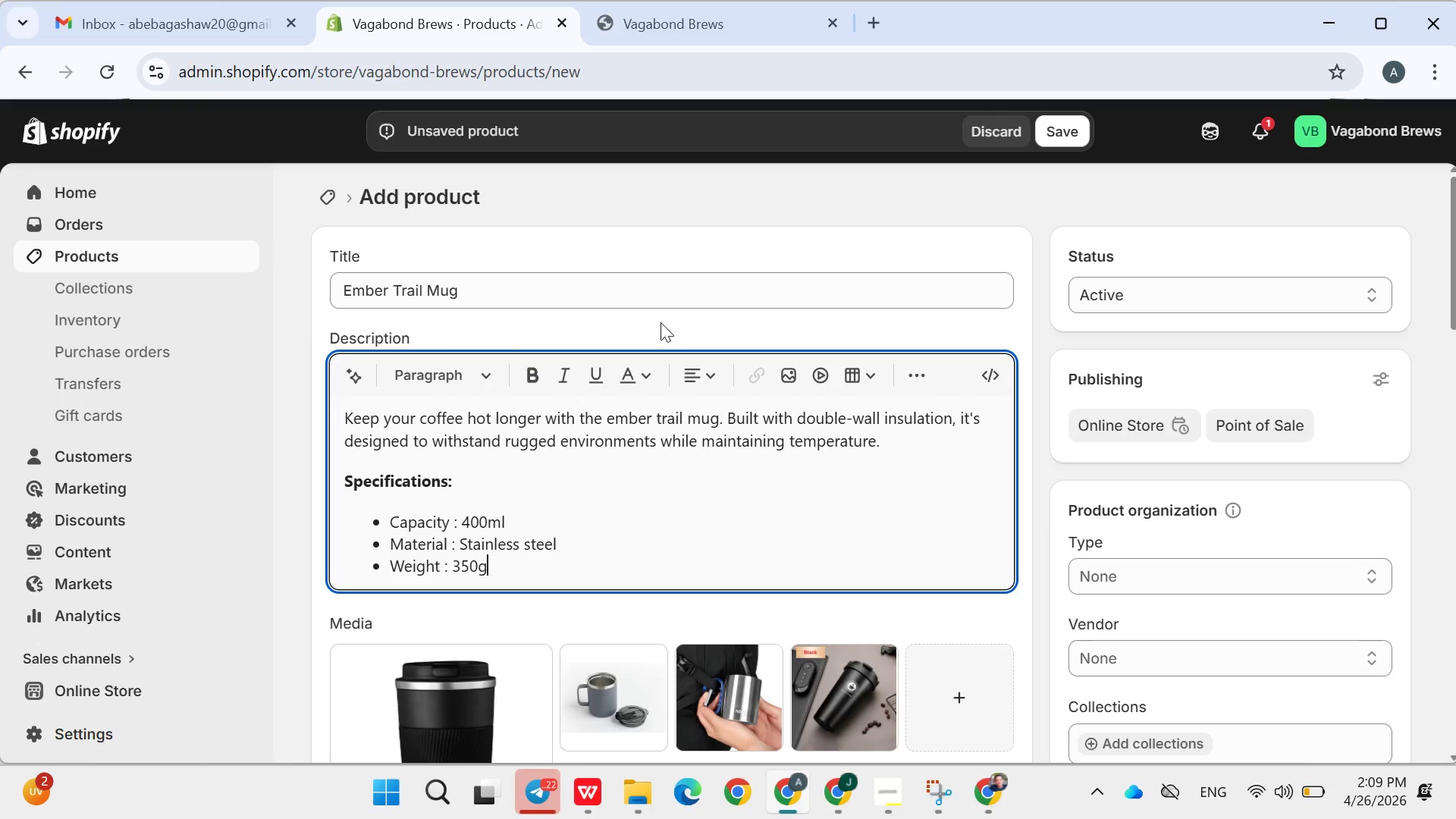 
left_click([654, 322])
 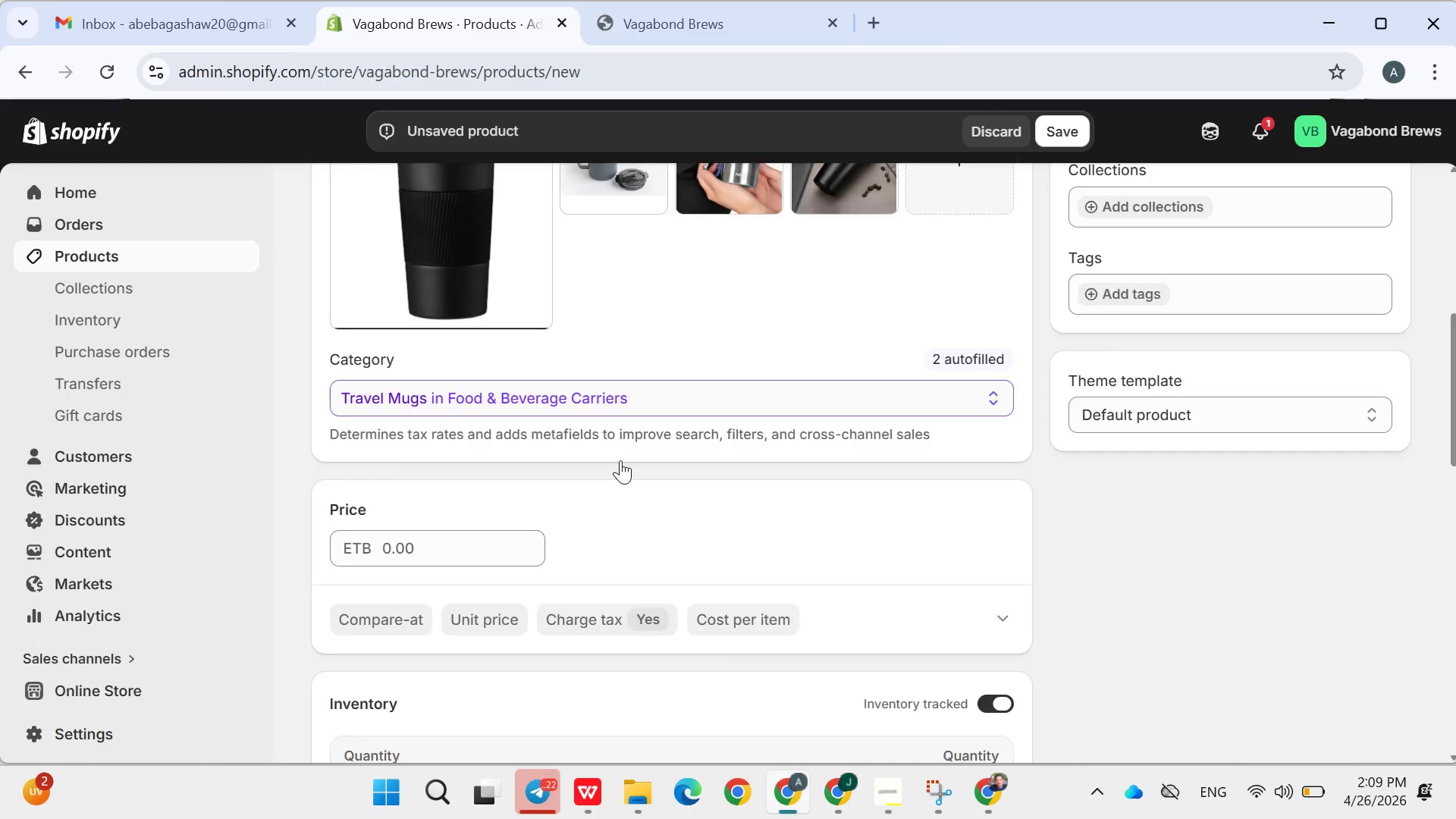 
left_click([372, 450])
 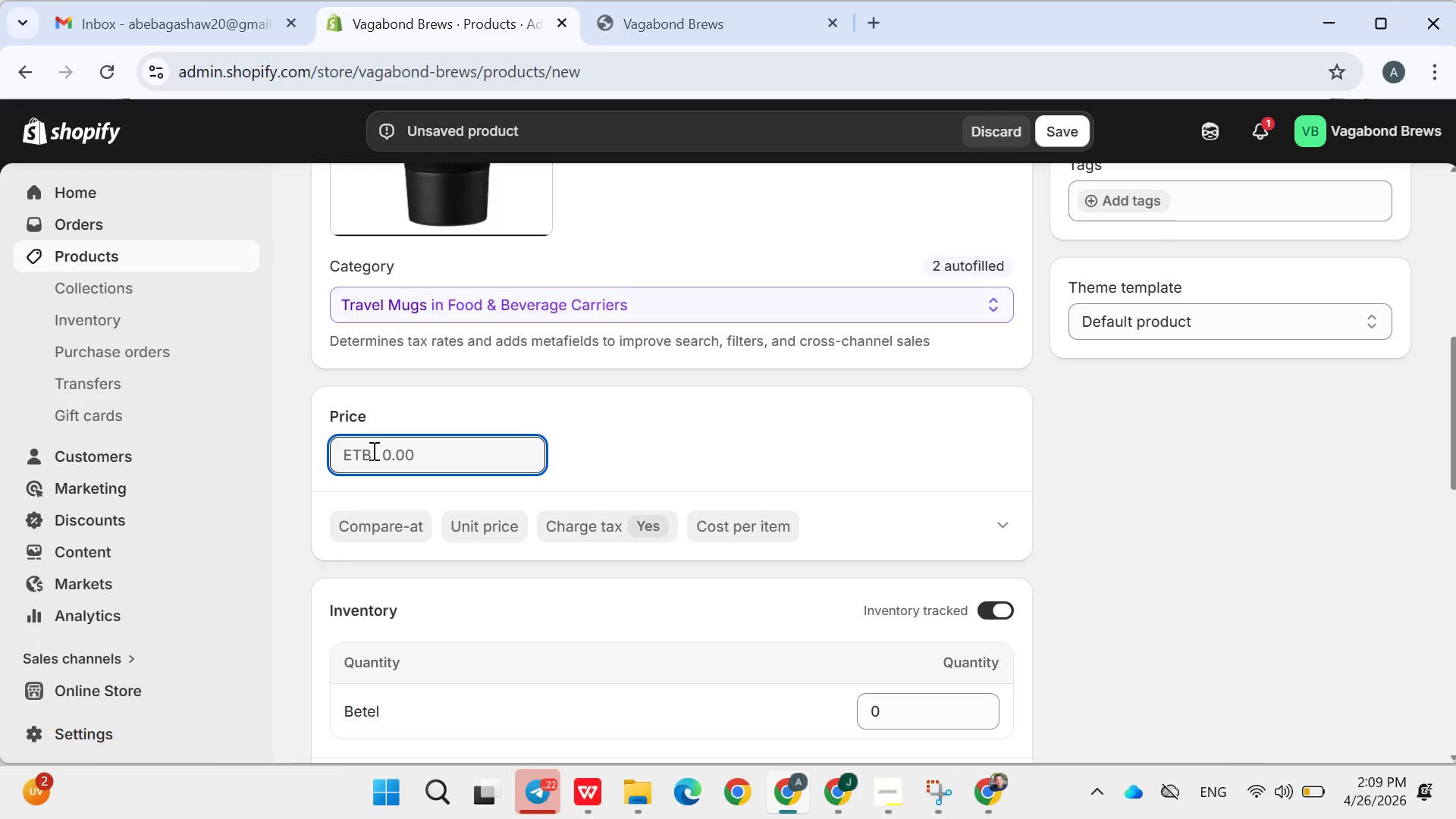 
type(22)
 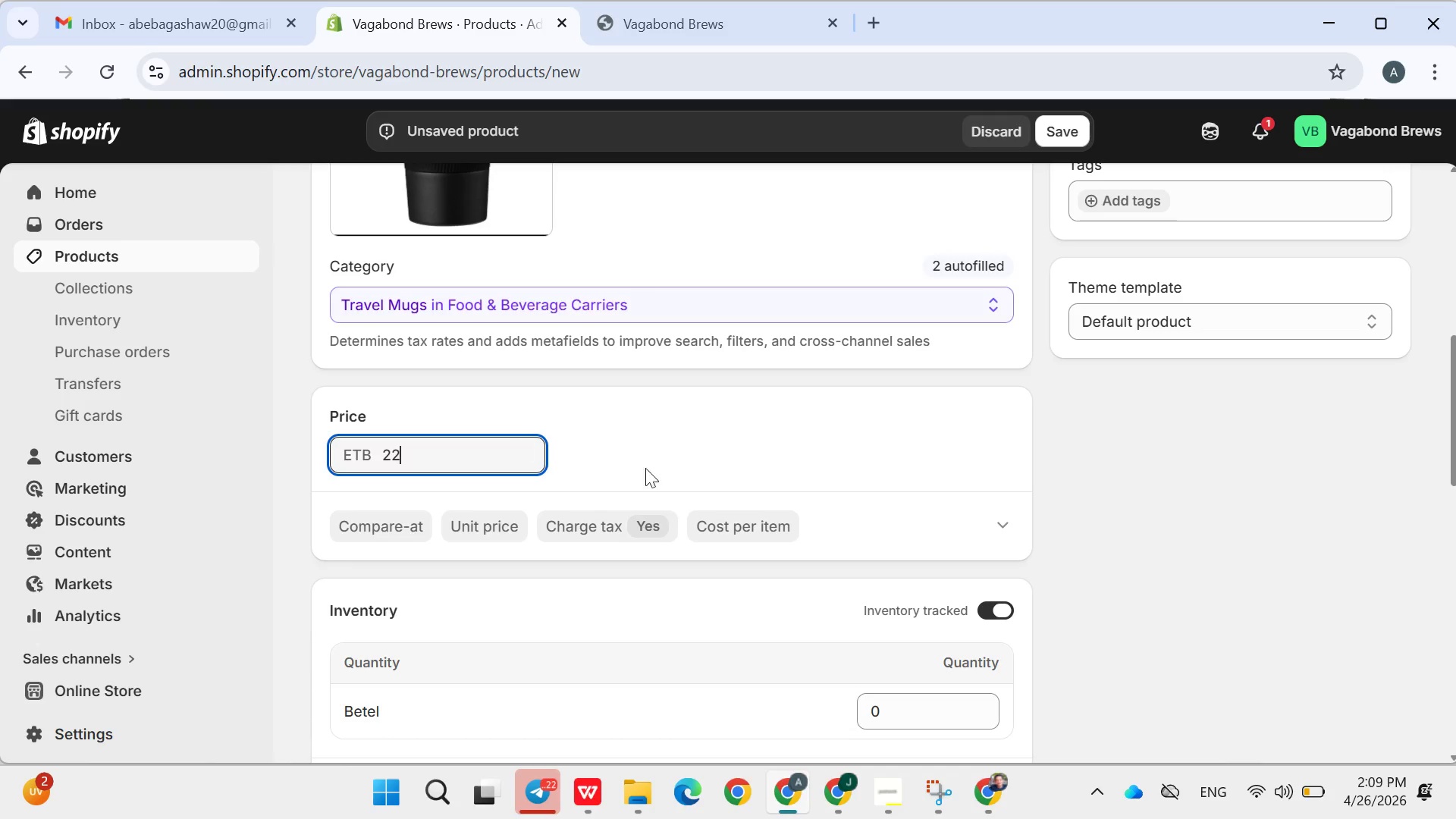 
left_click([660, 472])
 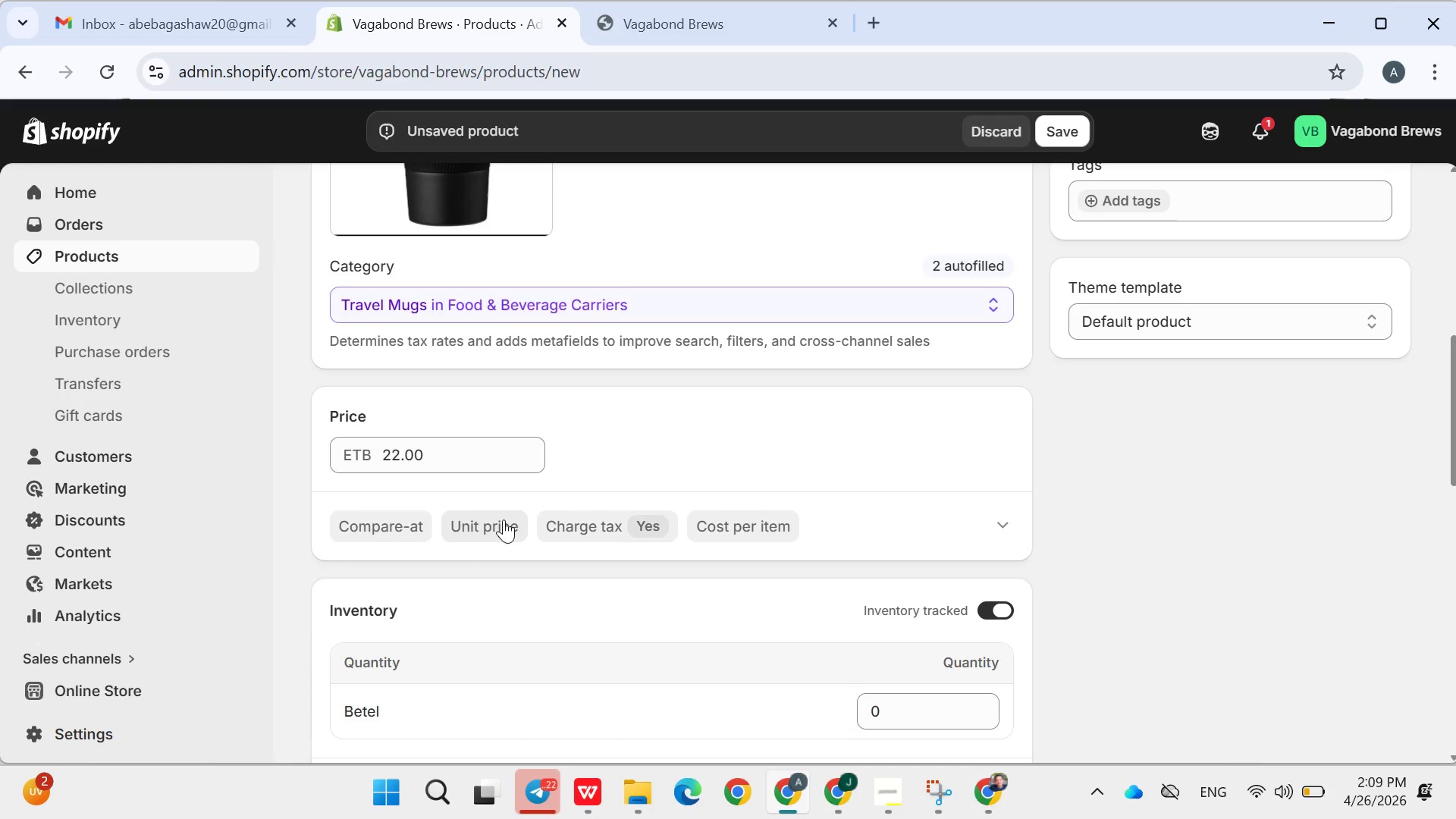 
left_click([403, 527])
 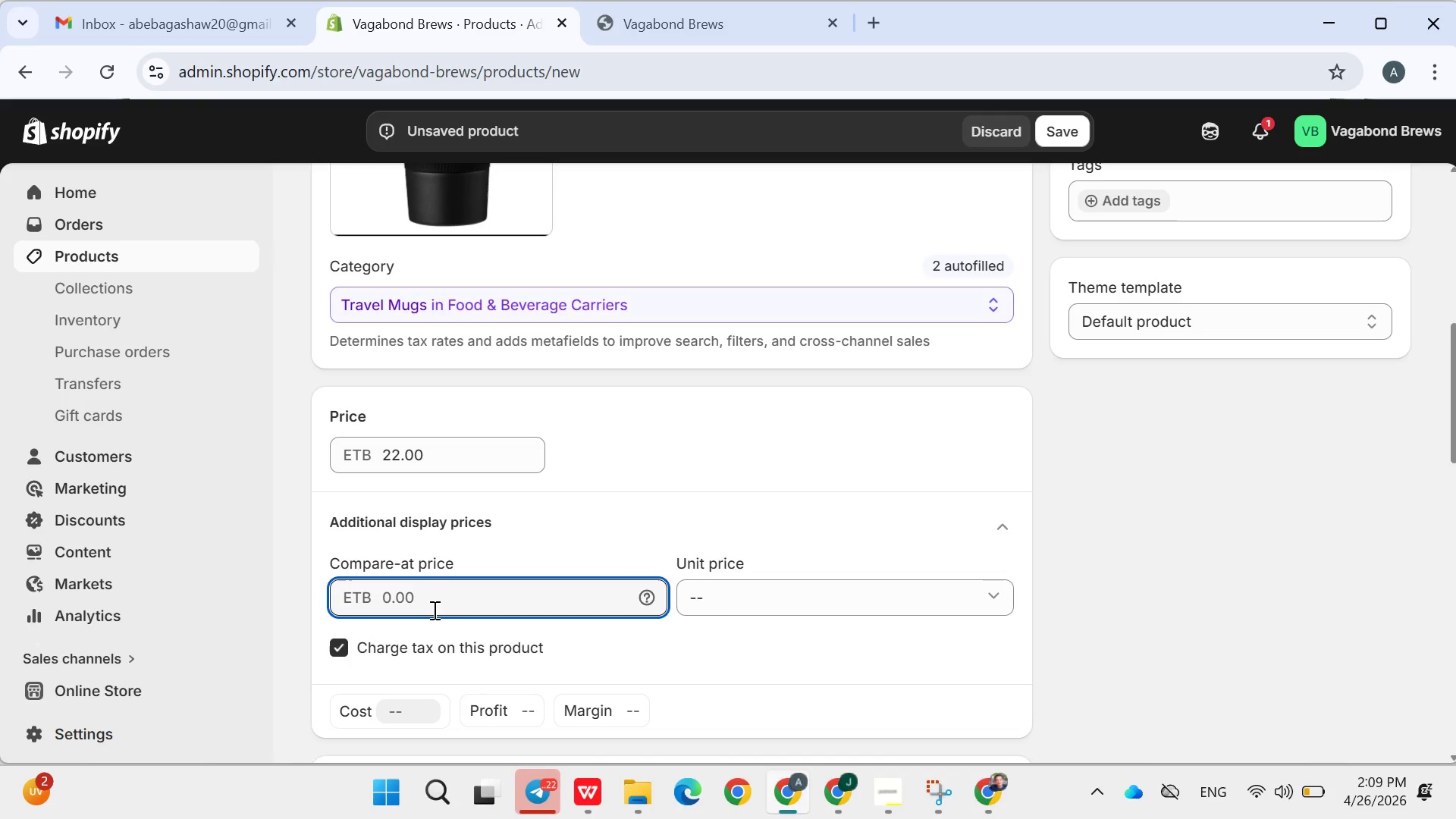 
type(32)
 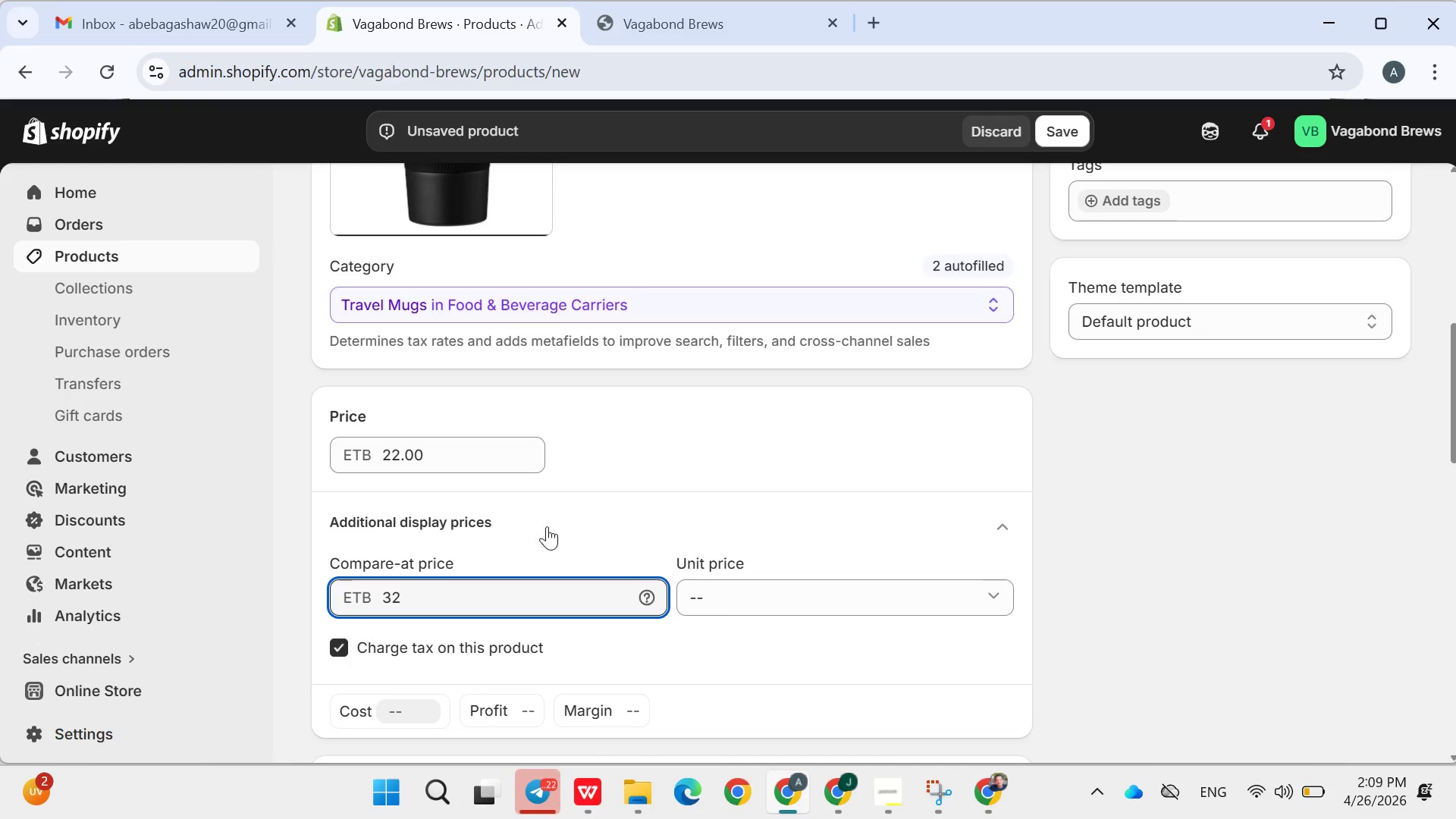 
left_click([551, 526])
 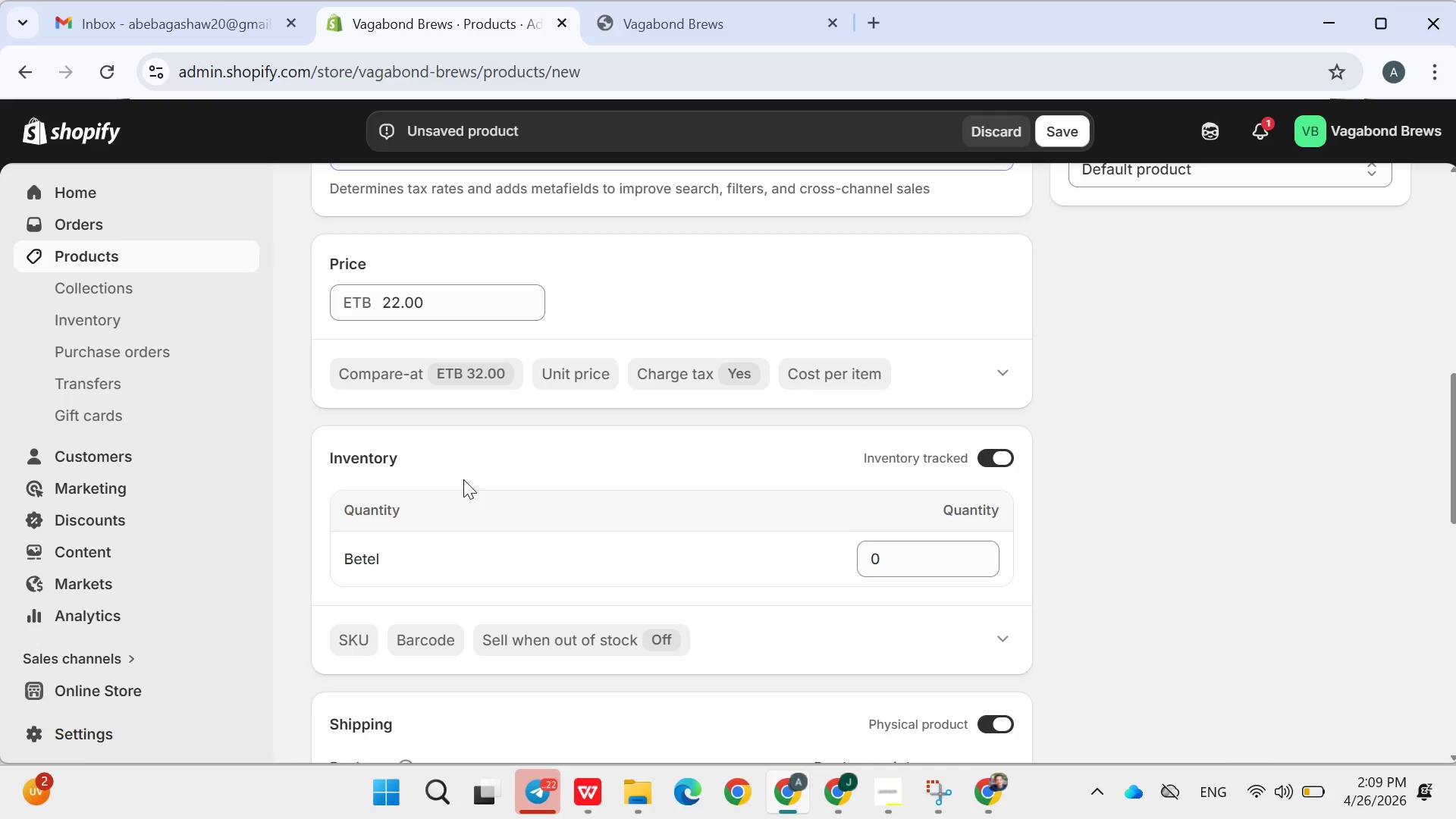 
wait(6.44)
 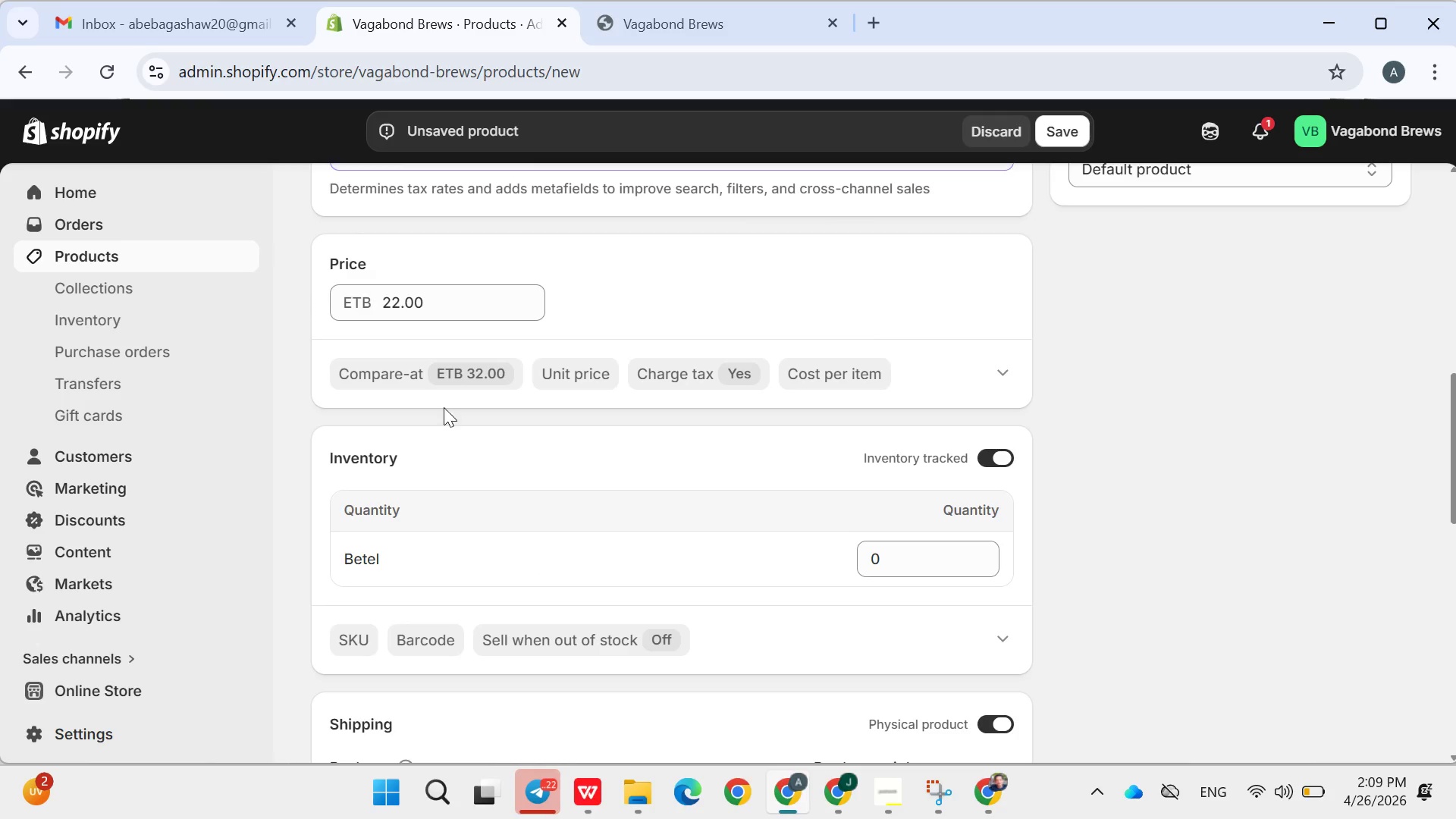 
left_click([564, 368])
 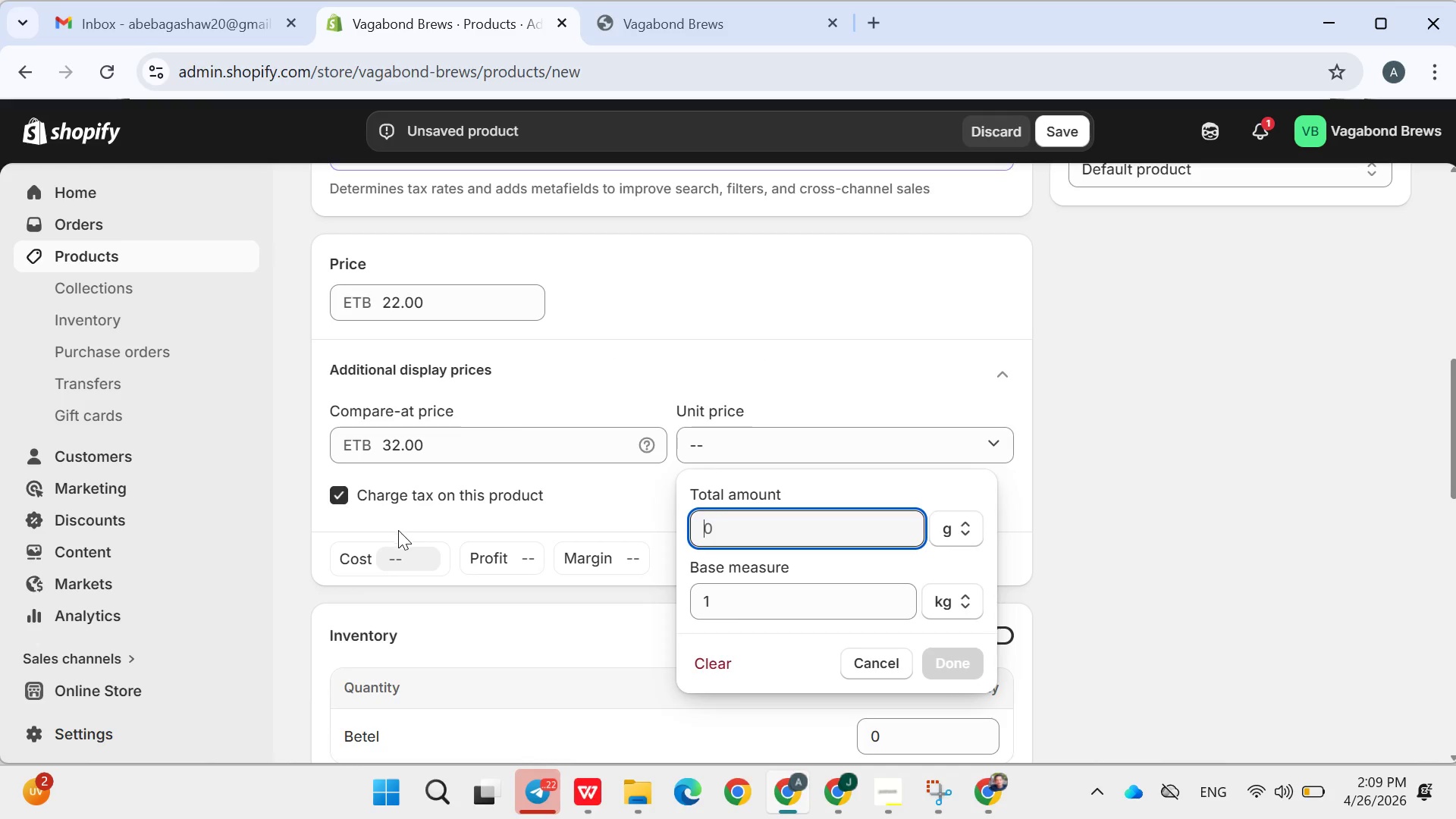 
left_click([400, 554])
 